 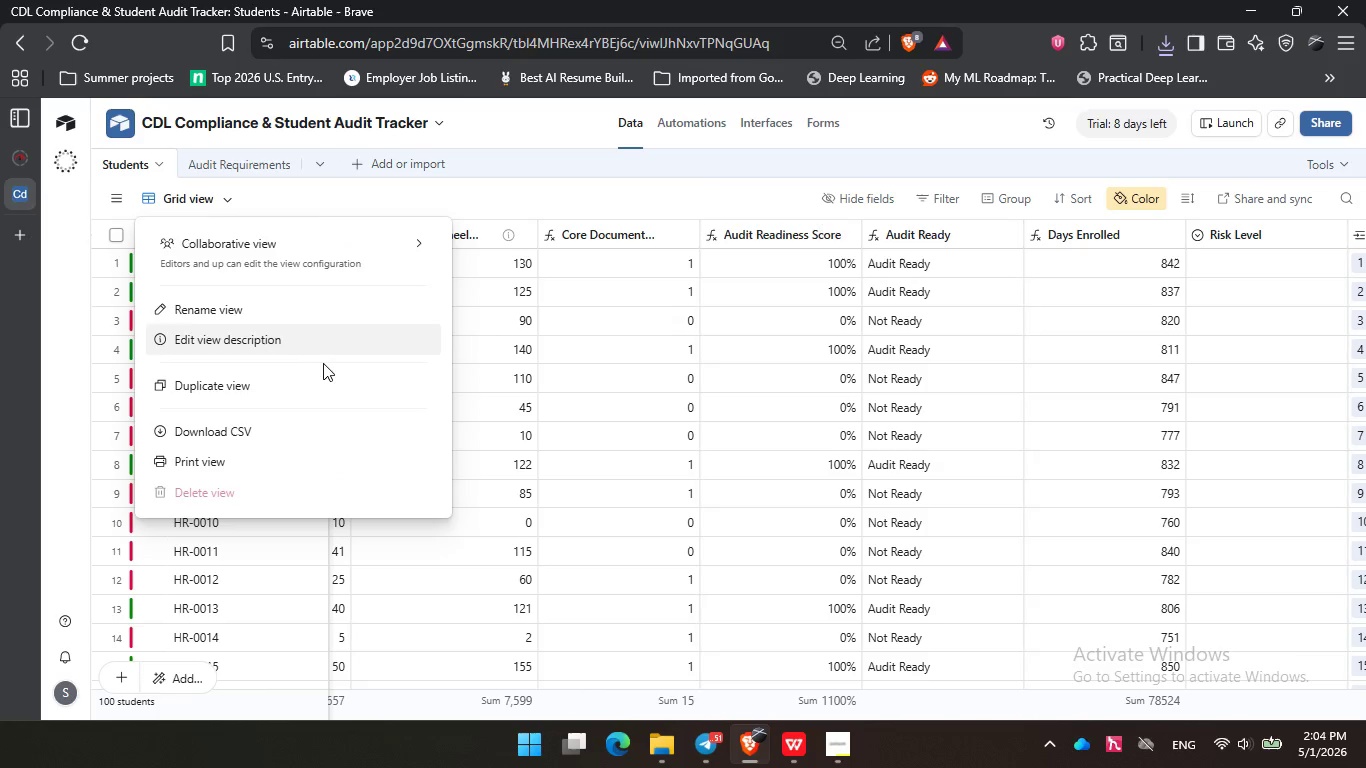 
left_click([336, 453])
 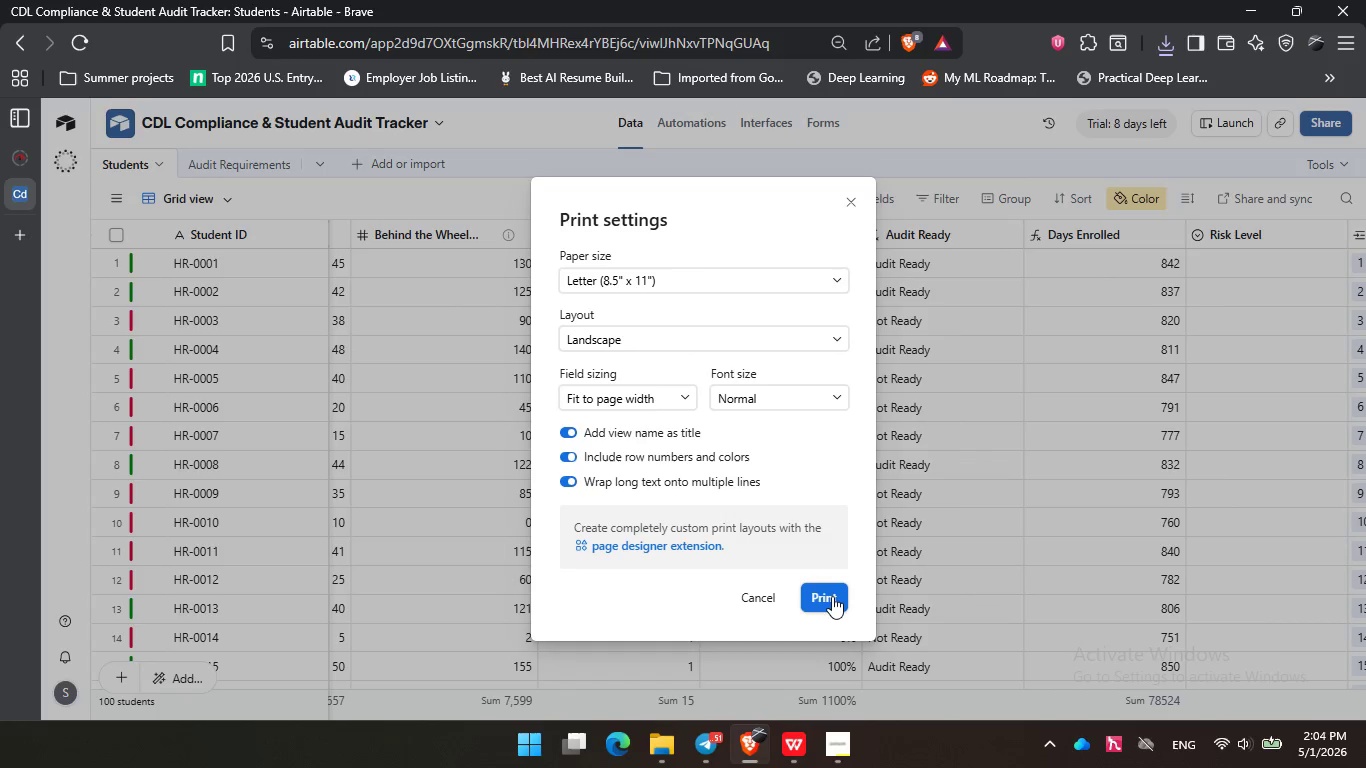 
left_click([834, 592])
 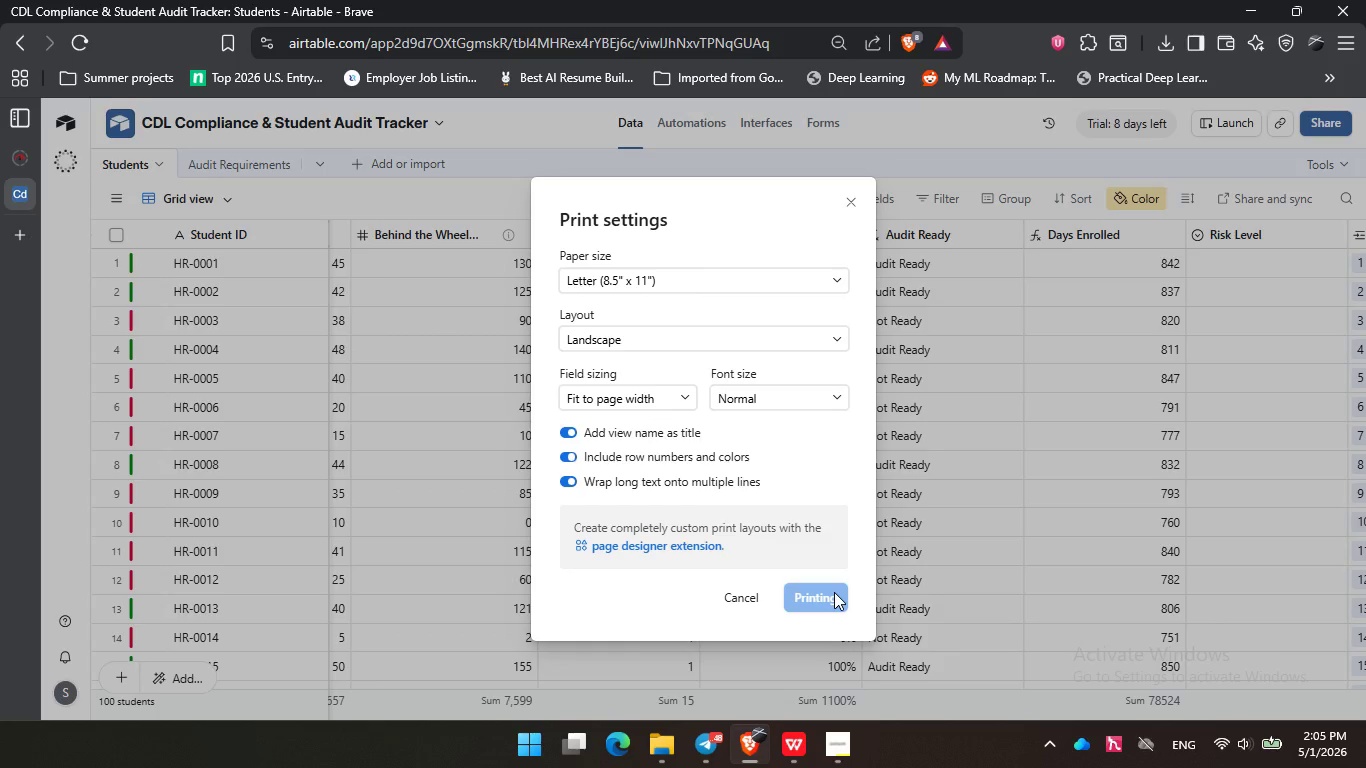 
wait(51.88)
 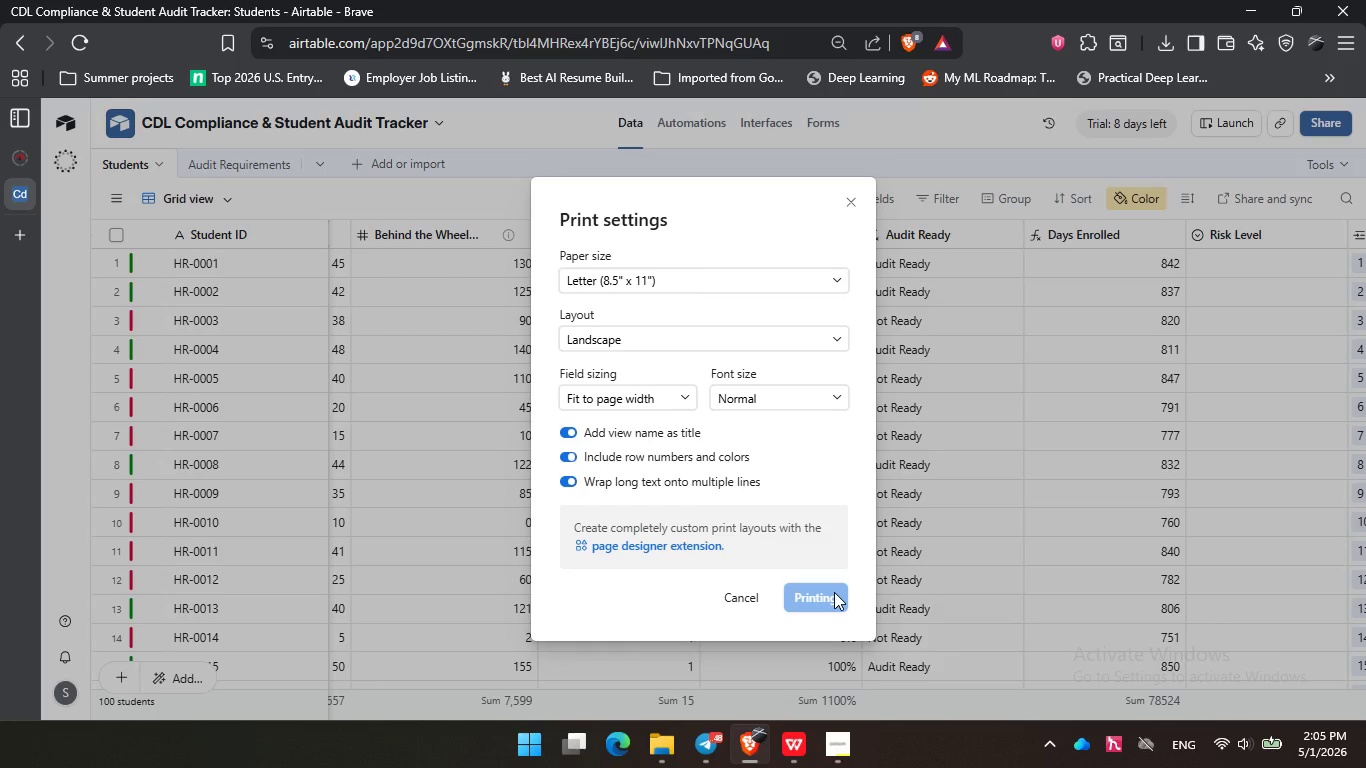 
mouse_move([442, 364])
 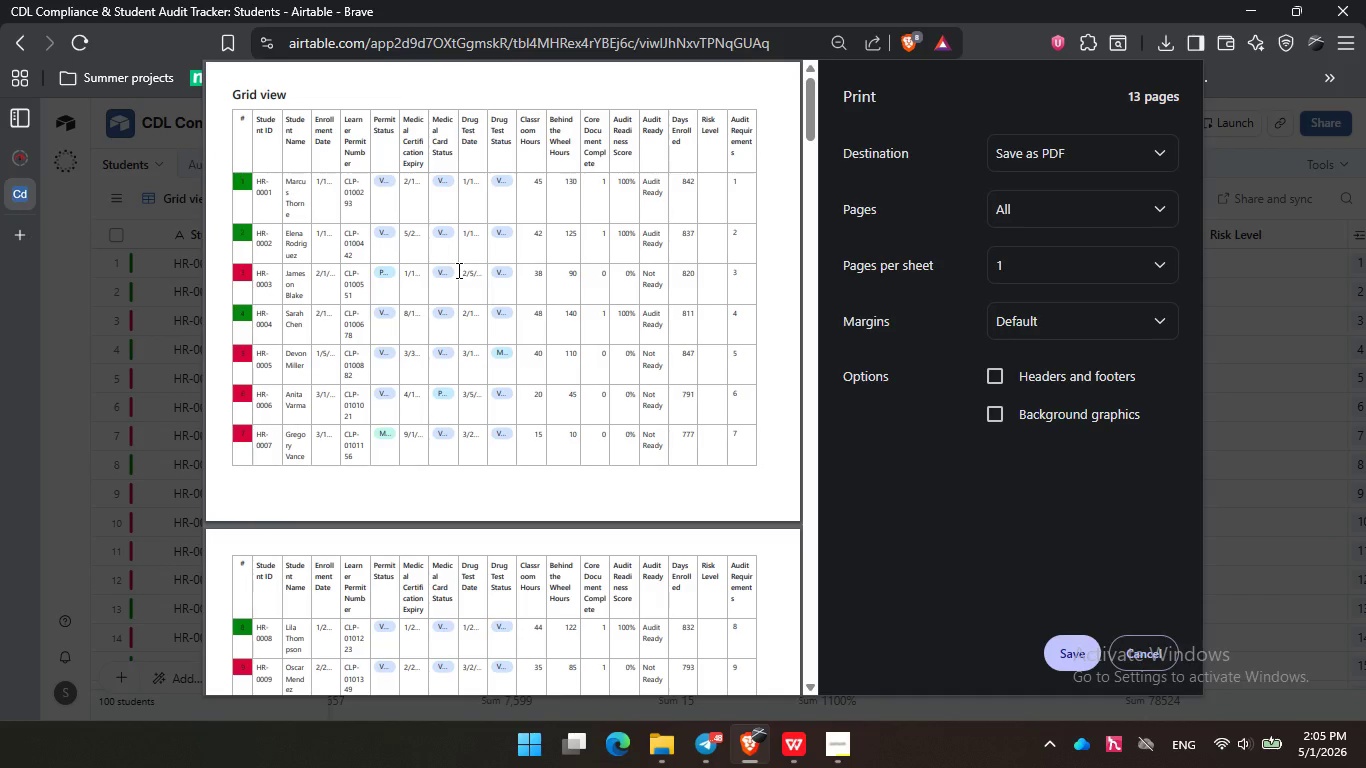 
scroll: coordinate [457, 270], scroll_direction: down, amount: 13.0
 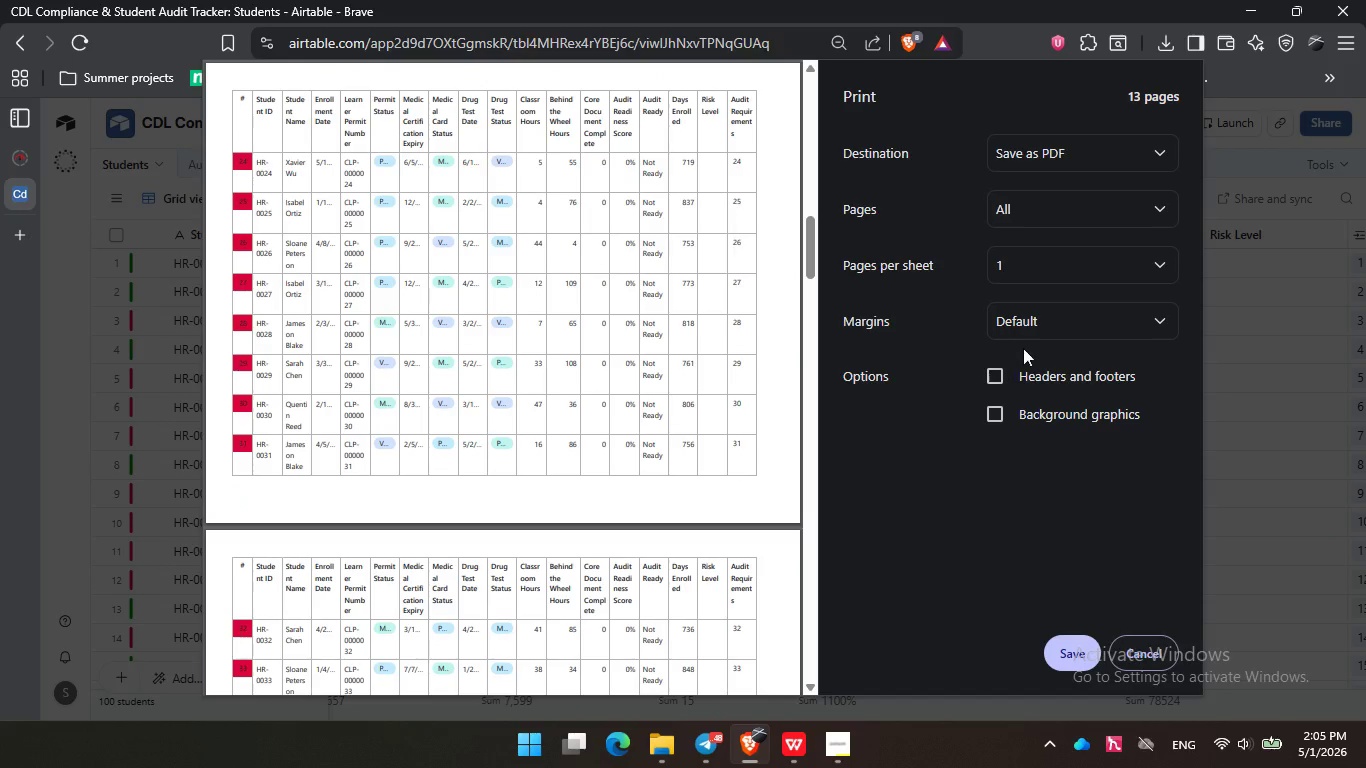 
left_click([1039, 332])
 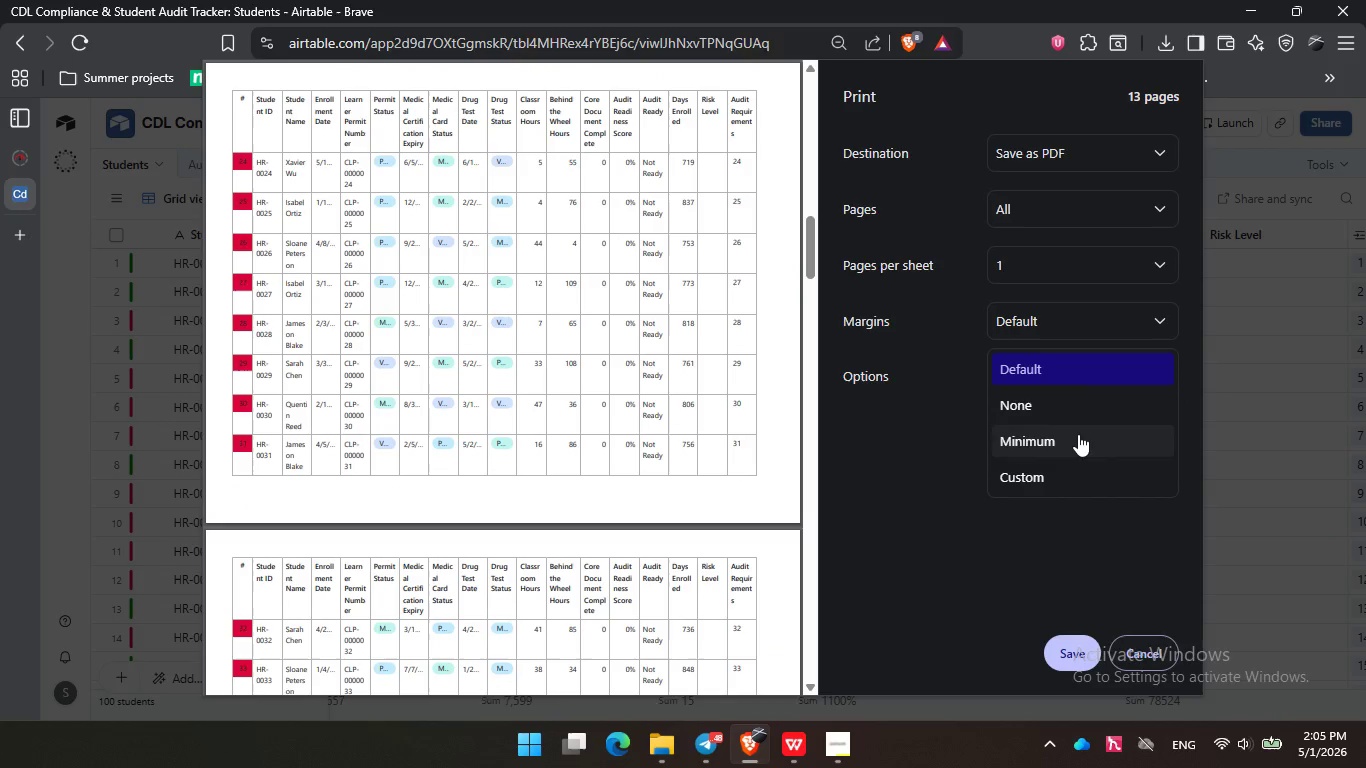 
left_click([1078, 434])
 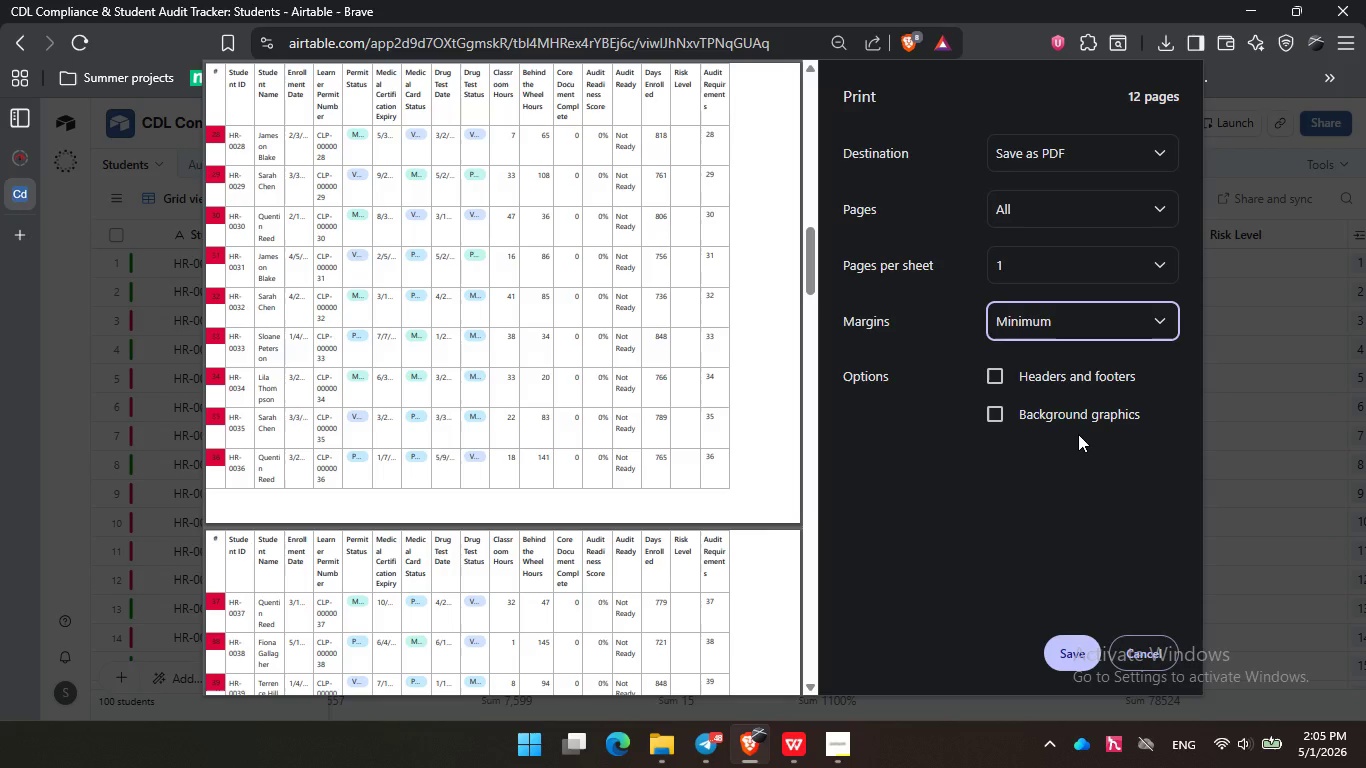 
left_click([1063, 322])
 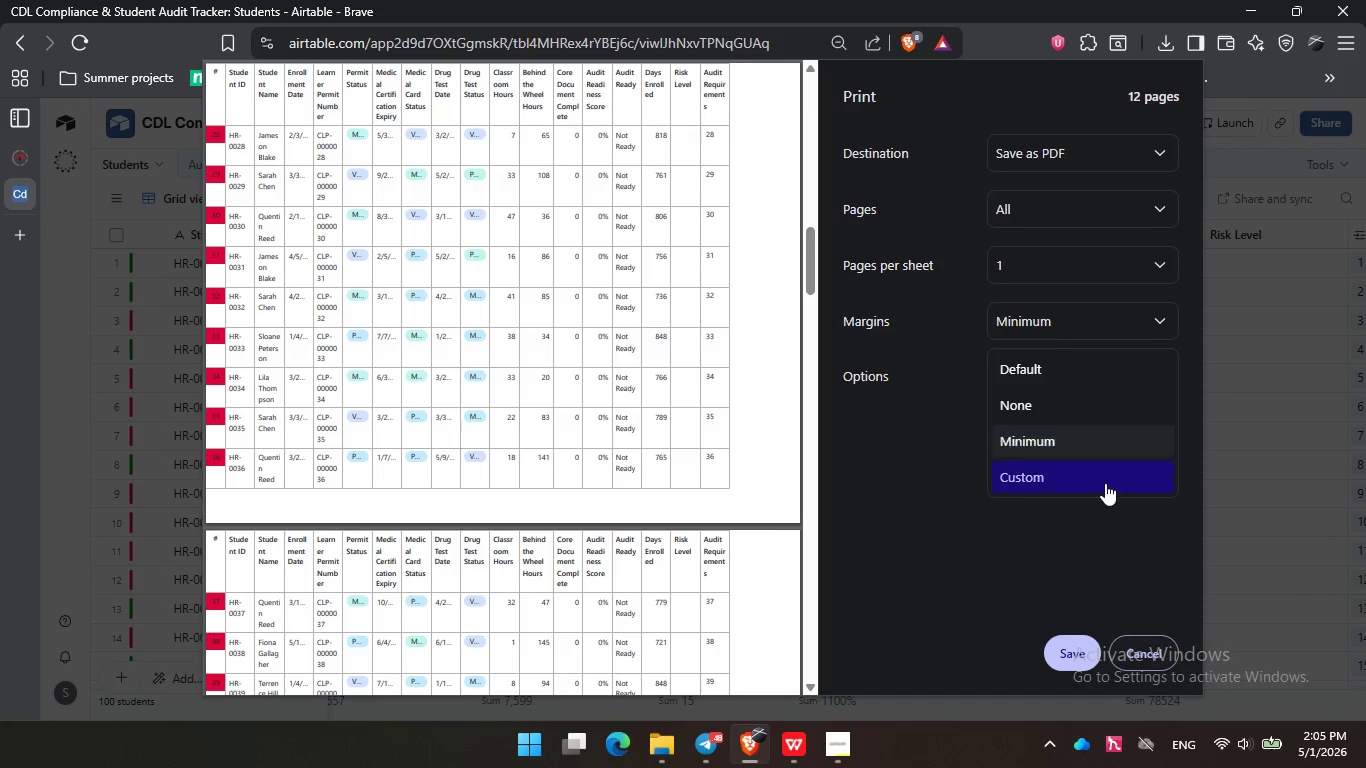 
left_click([1105, 483])
 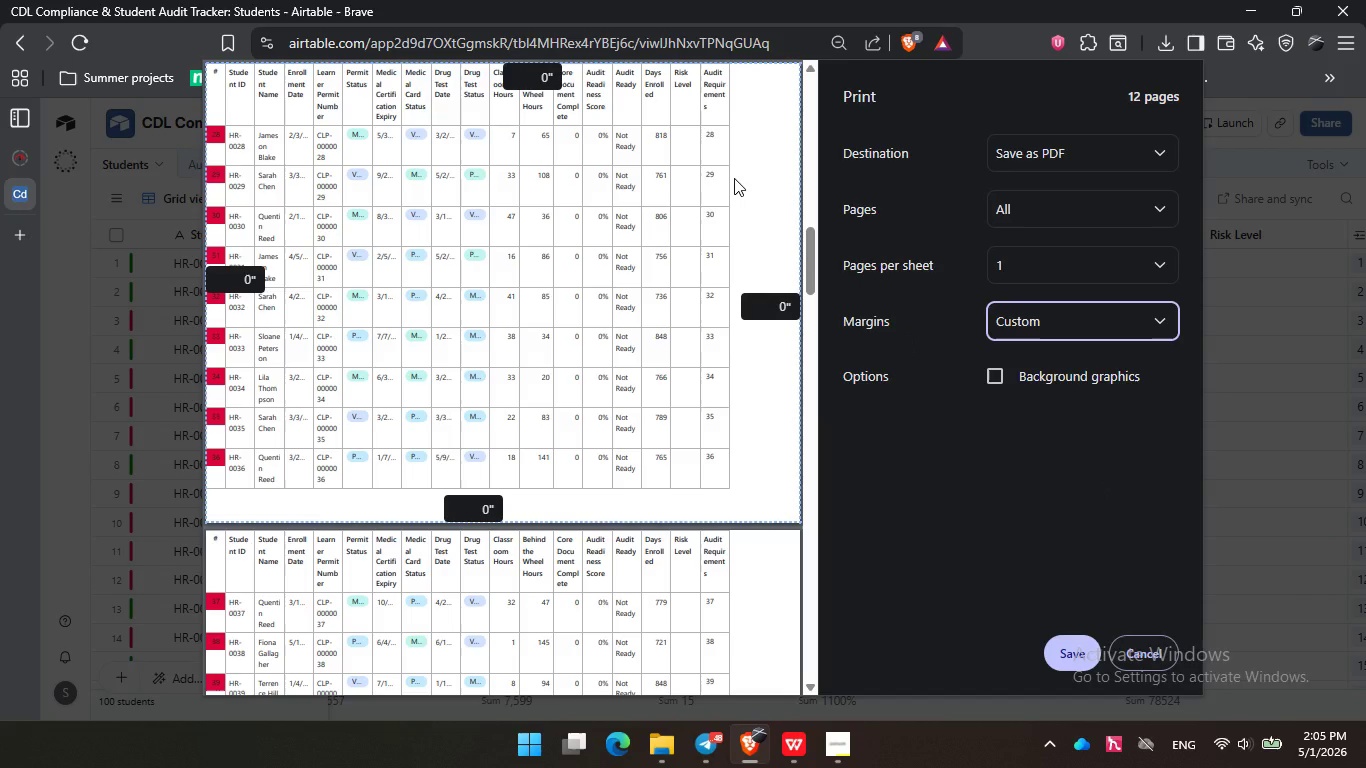 
wait(9.58)
 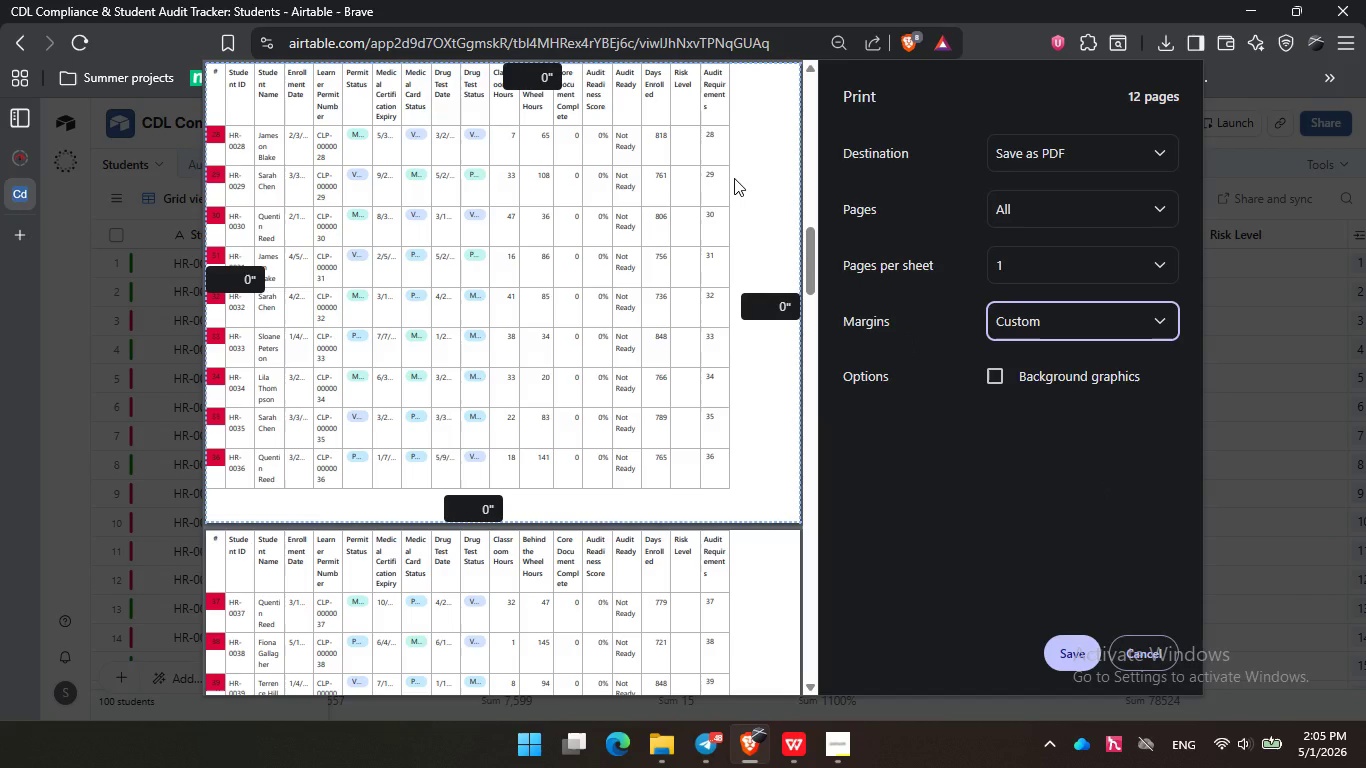 
left_click([1087, 313])
 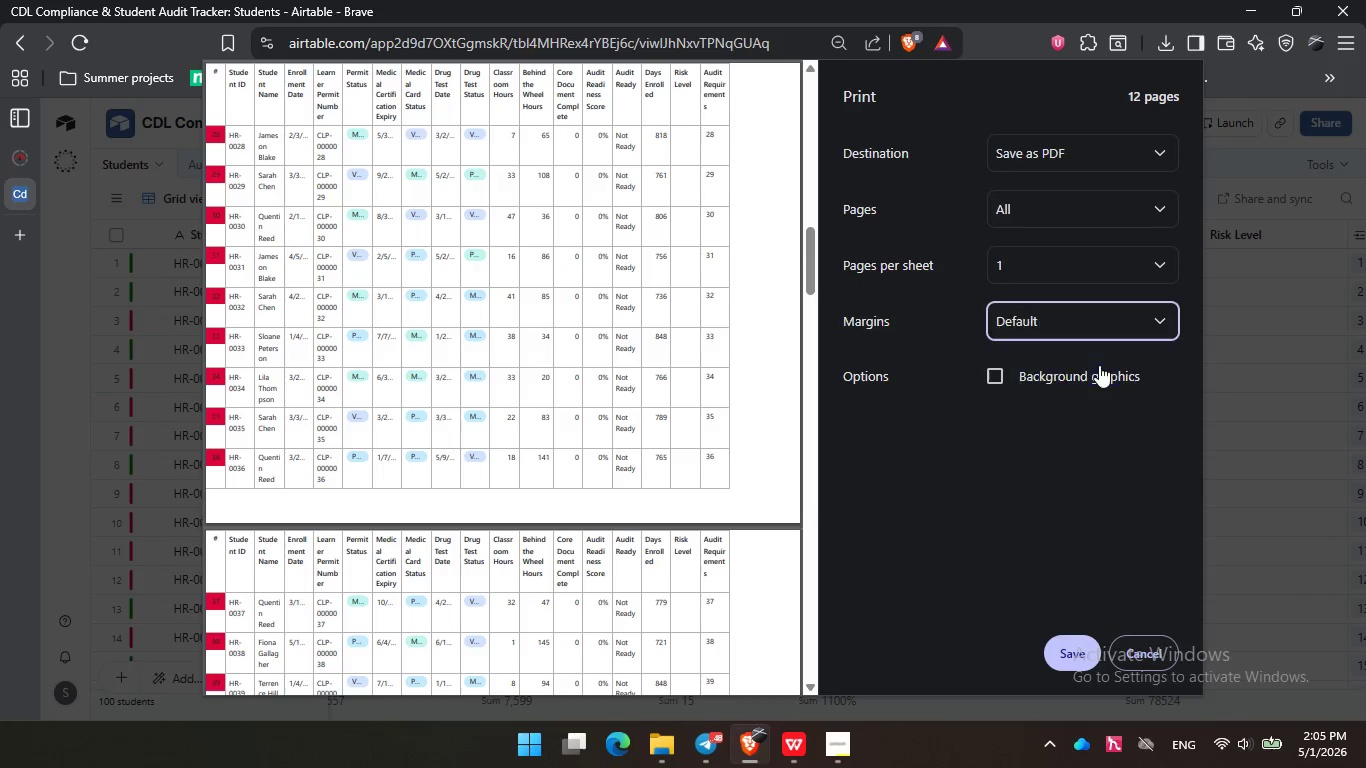 
left_click([1099, 365])
 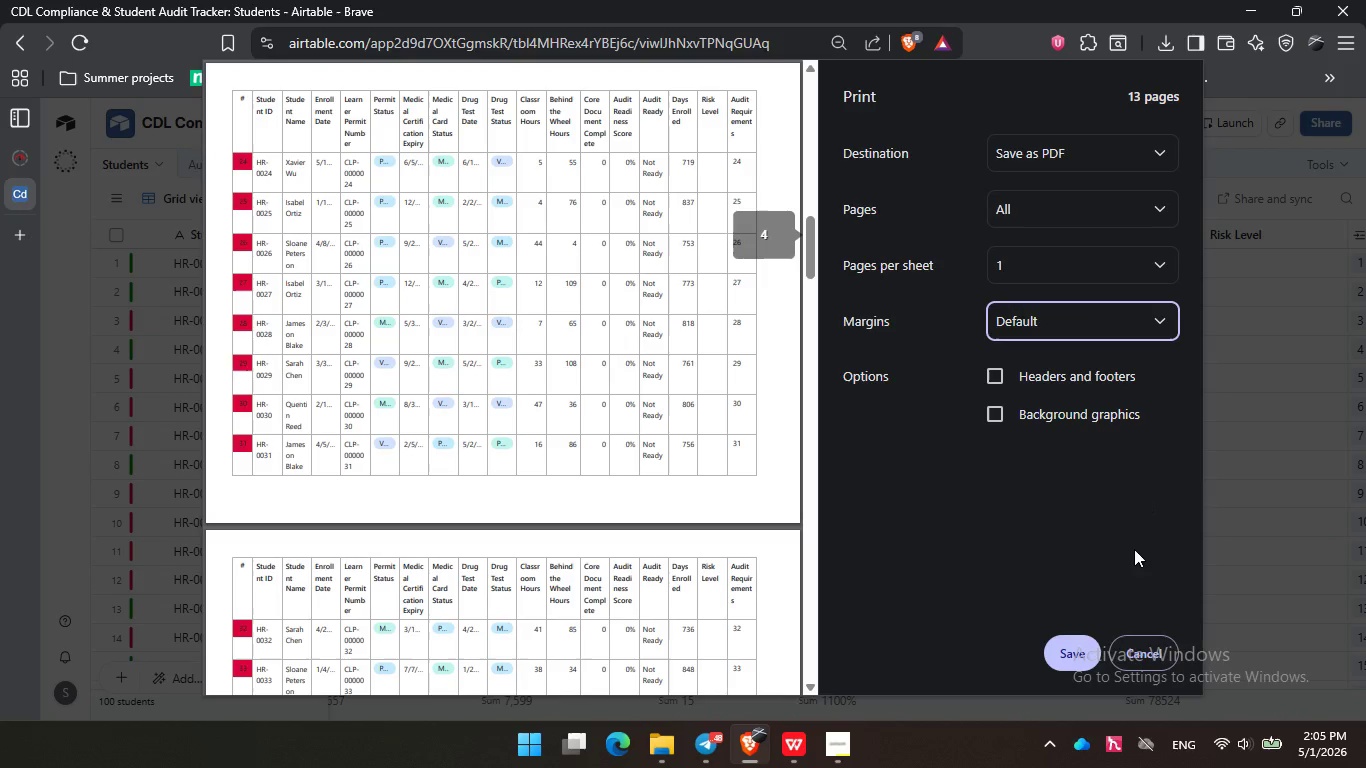 
left_click([1155, 654])
 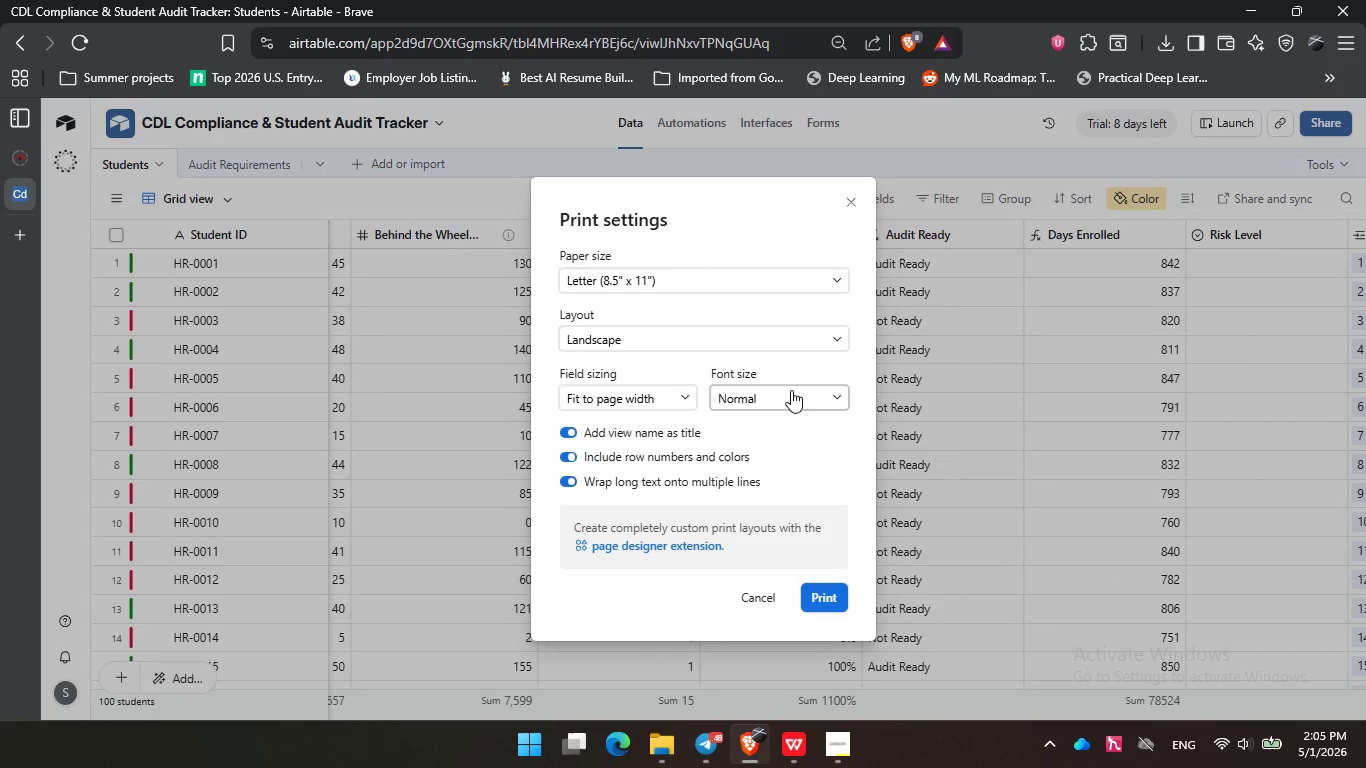 
left_click([797, 400])
 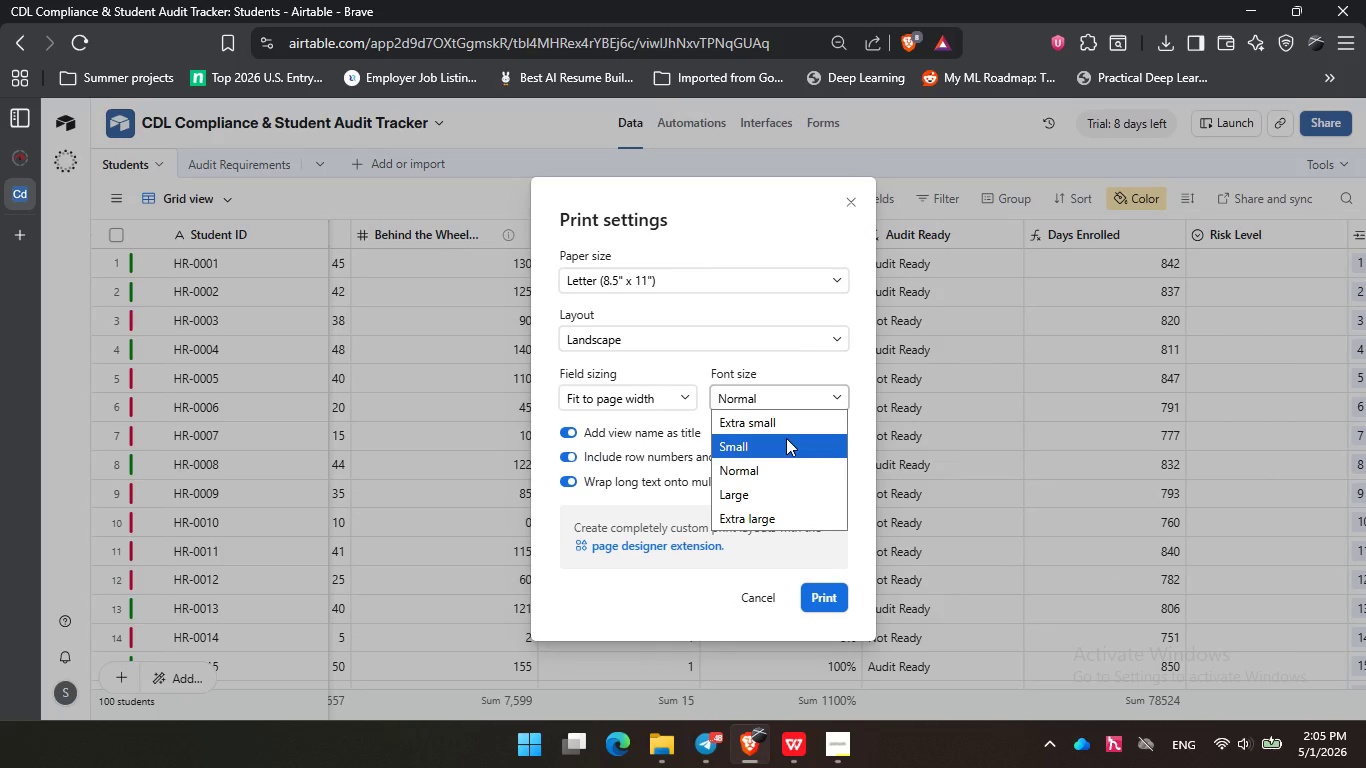 
left_click([786, 438])
 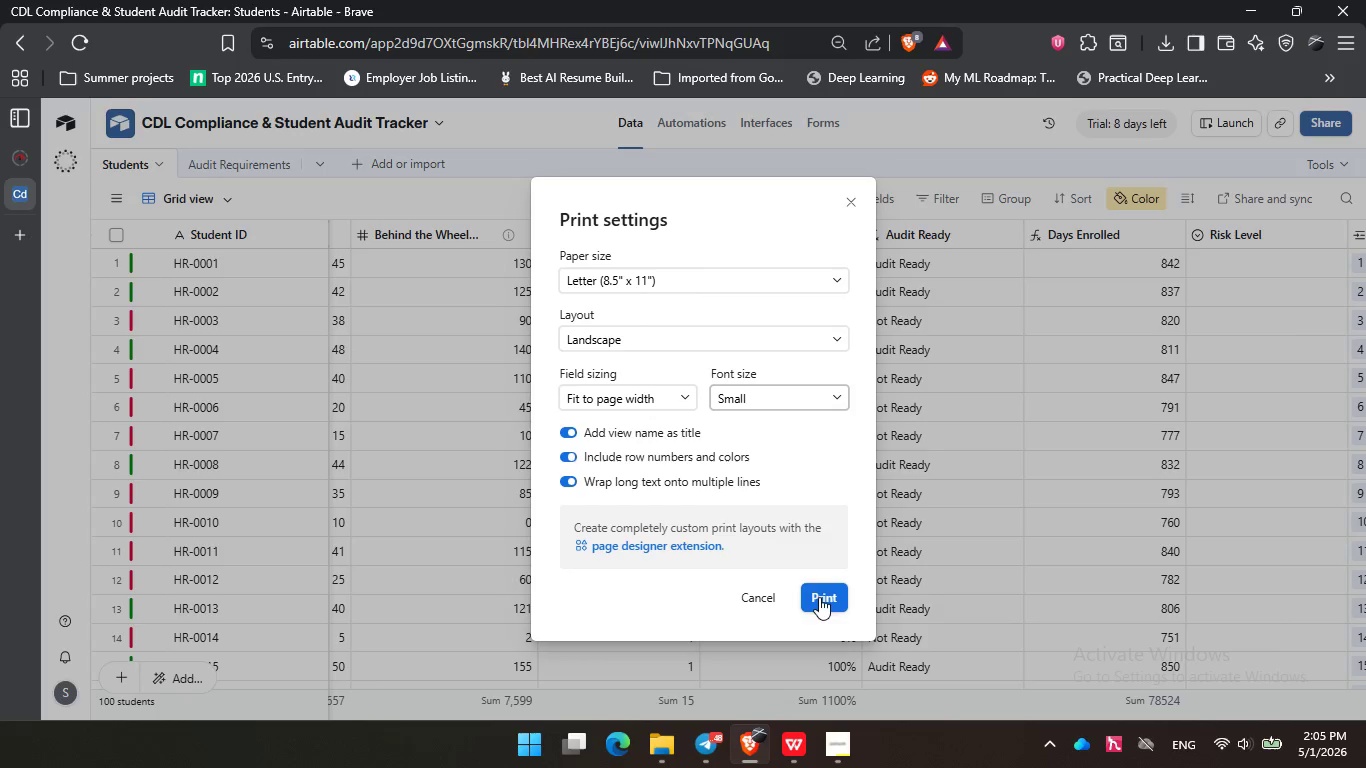 
left_click([819, 594])
 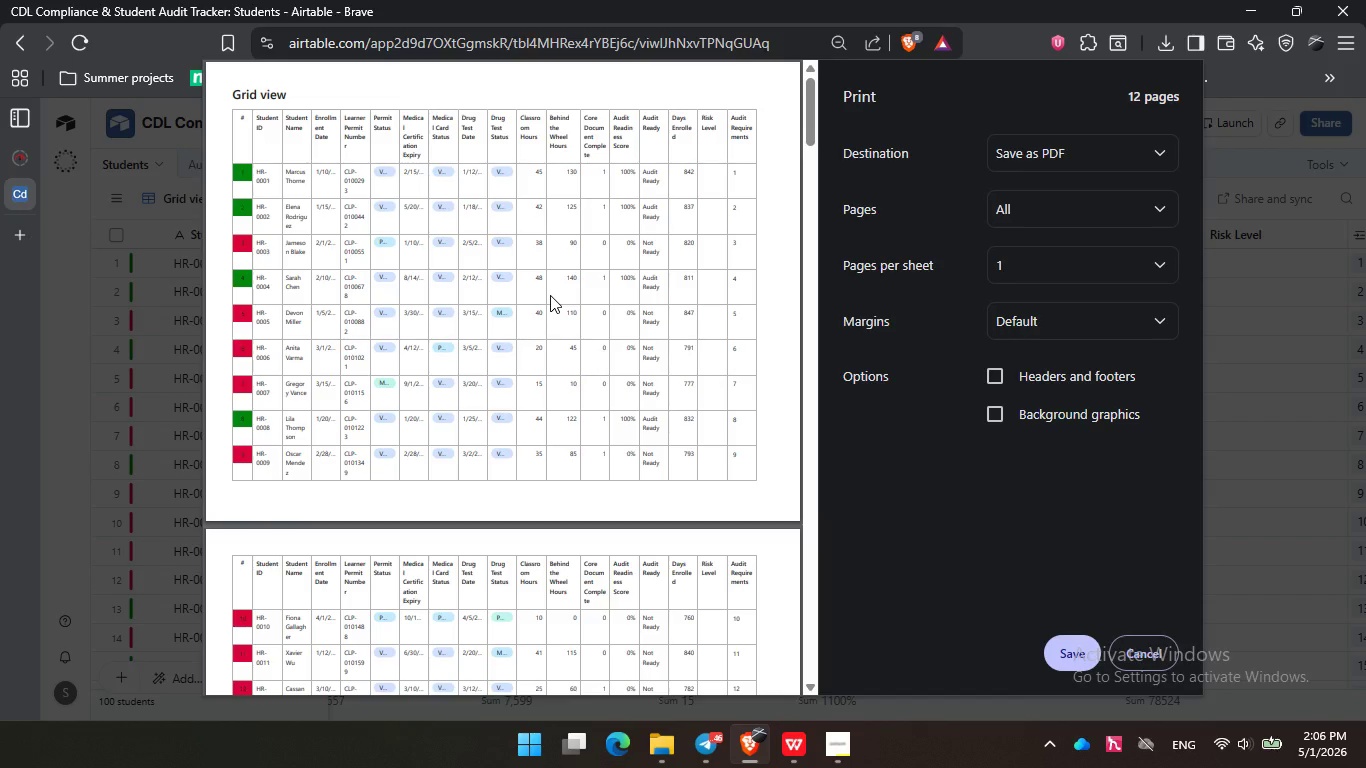 
wait(23.83)
 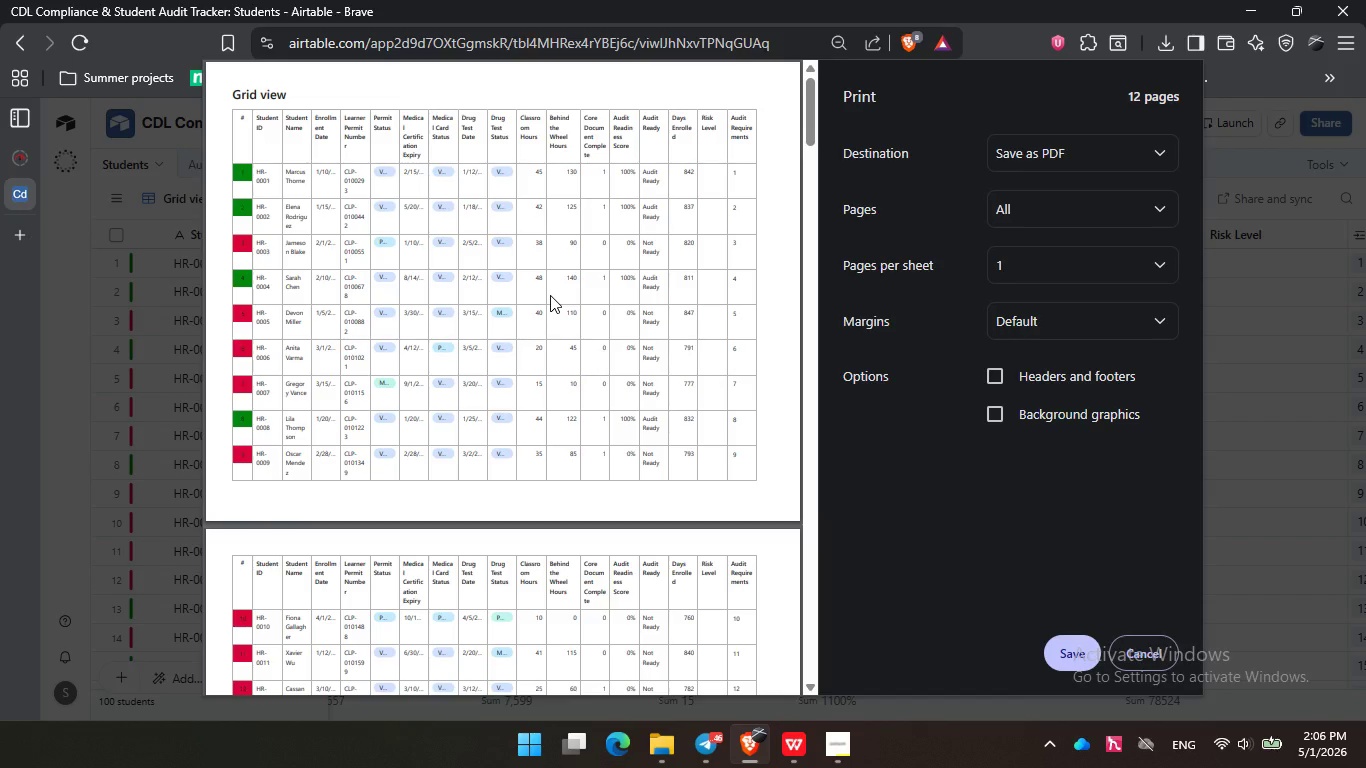 
scroll: coordinate [548, 292], scroll_direction: down, amount: 14.0
 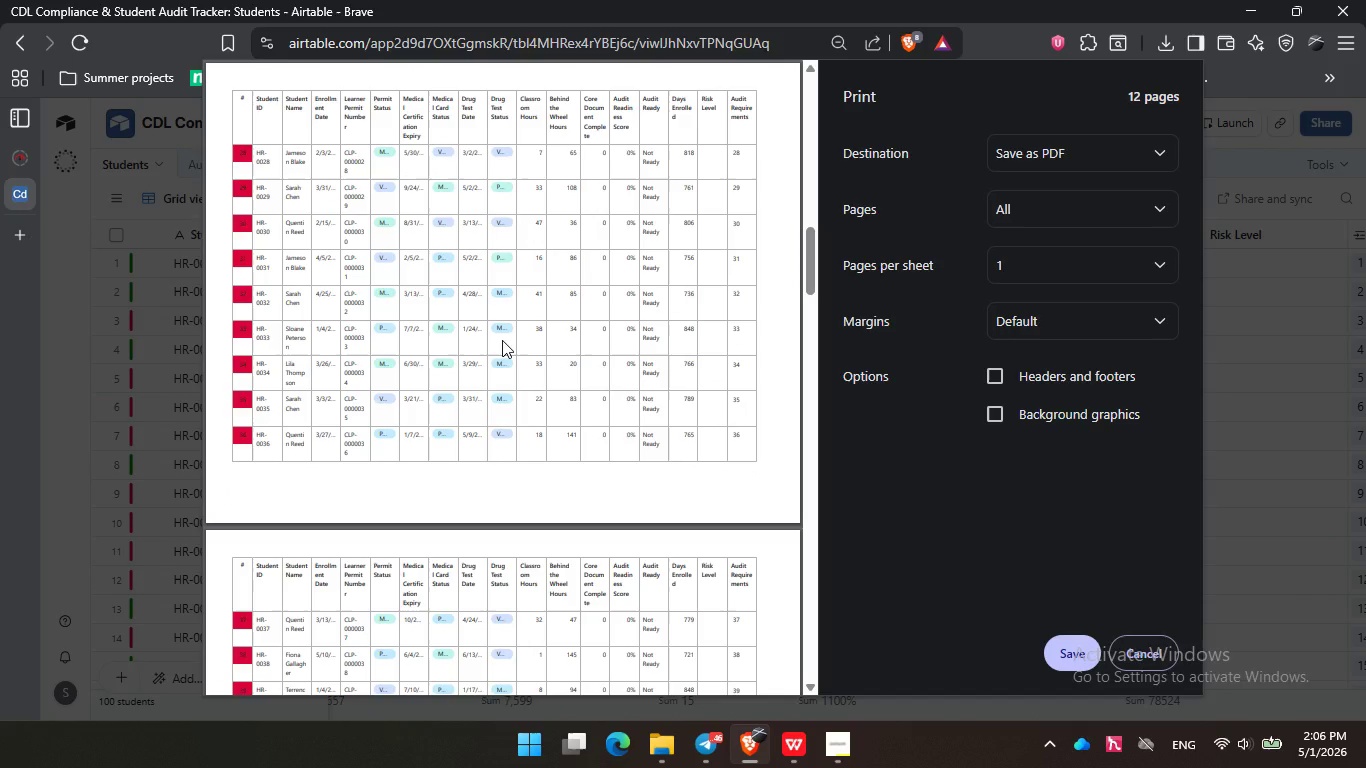 
wait(7.19)
 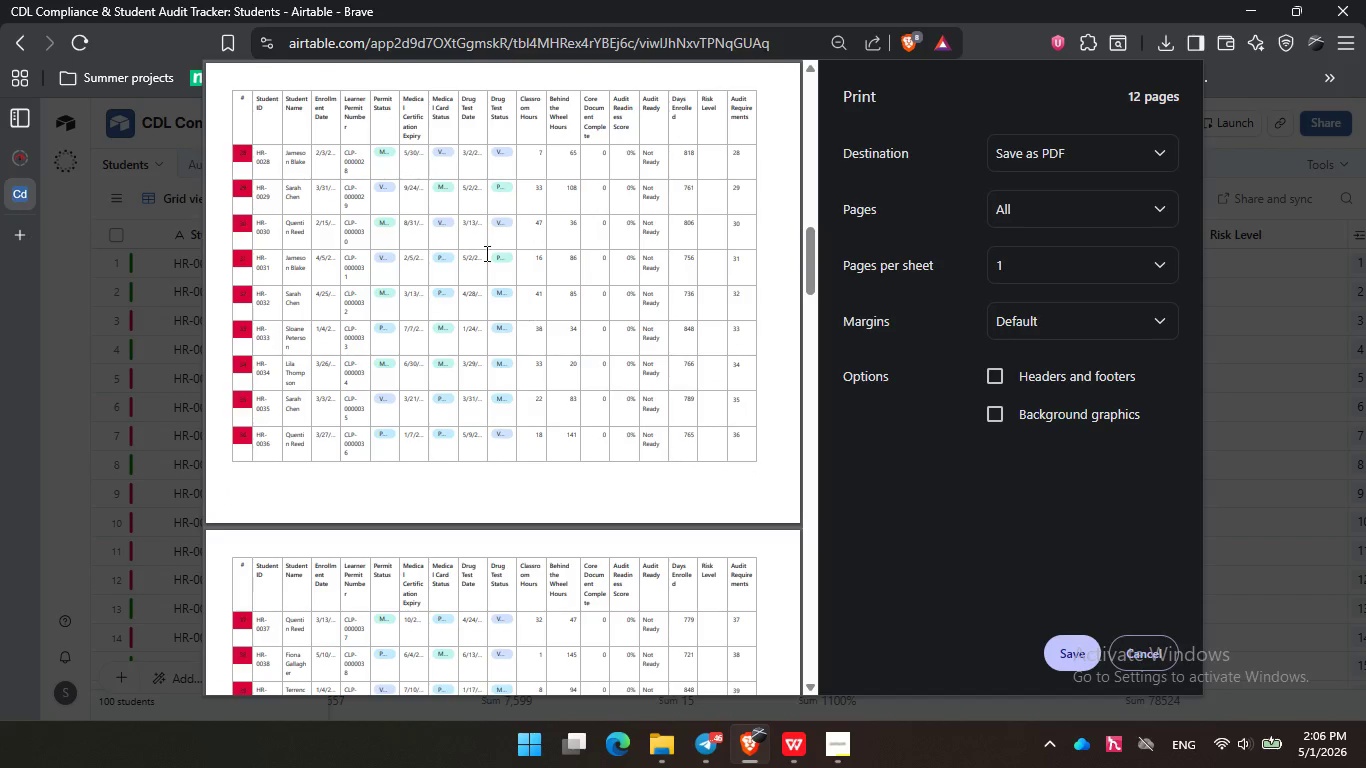 
scroll: coordinate [520, 387], scroll_direction: down, amount: 11.0
 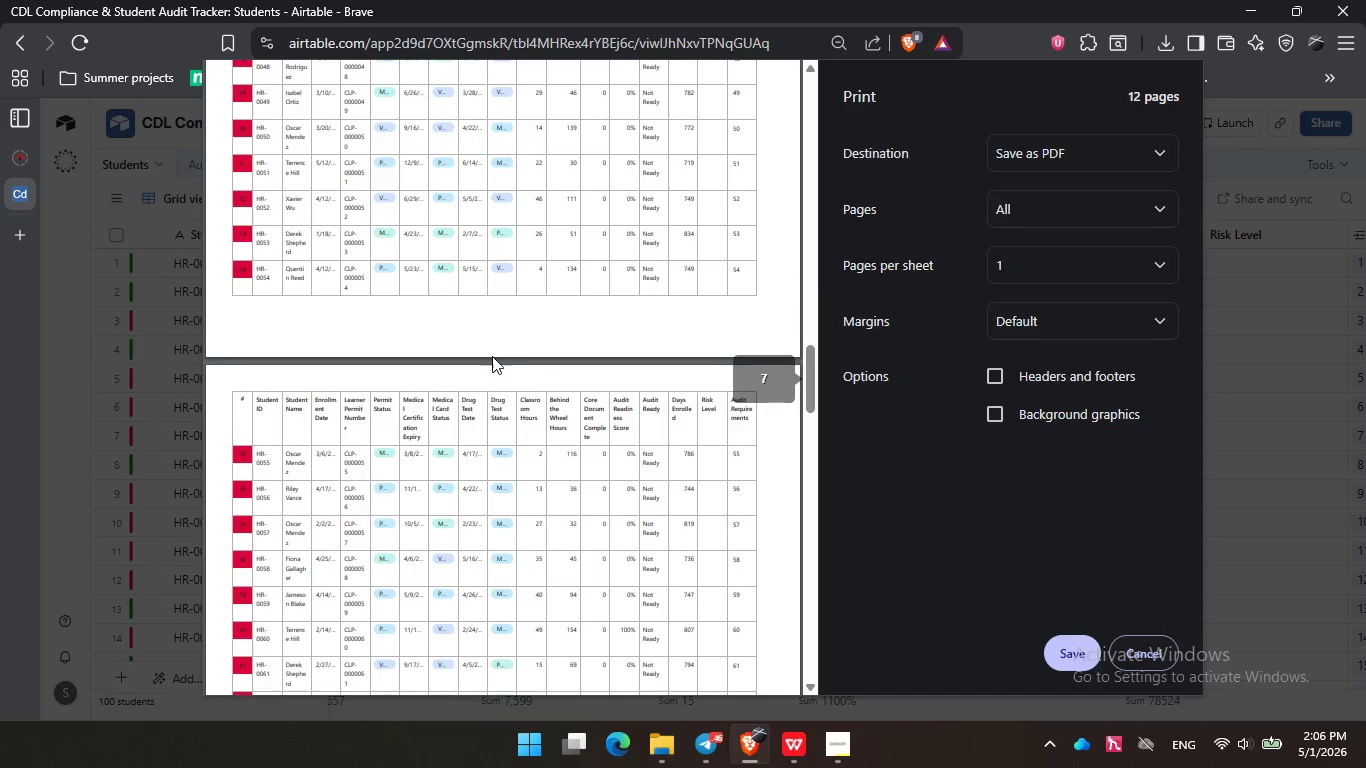 
scroll: coordinate [492, 356], scroll_direction: up, amount: 3.0
 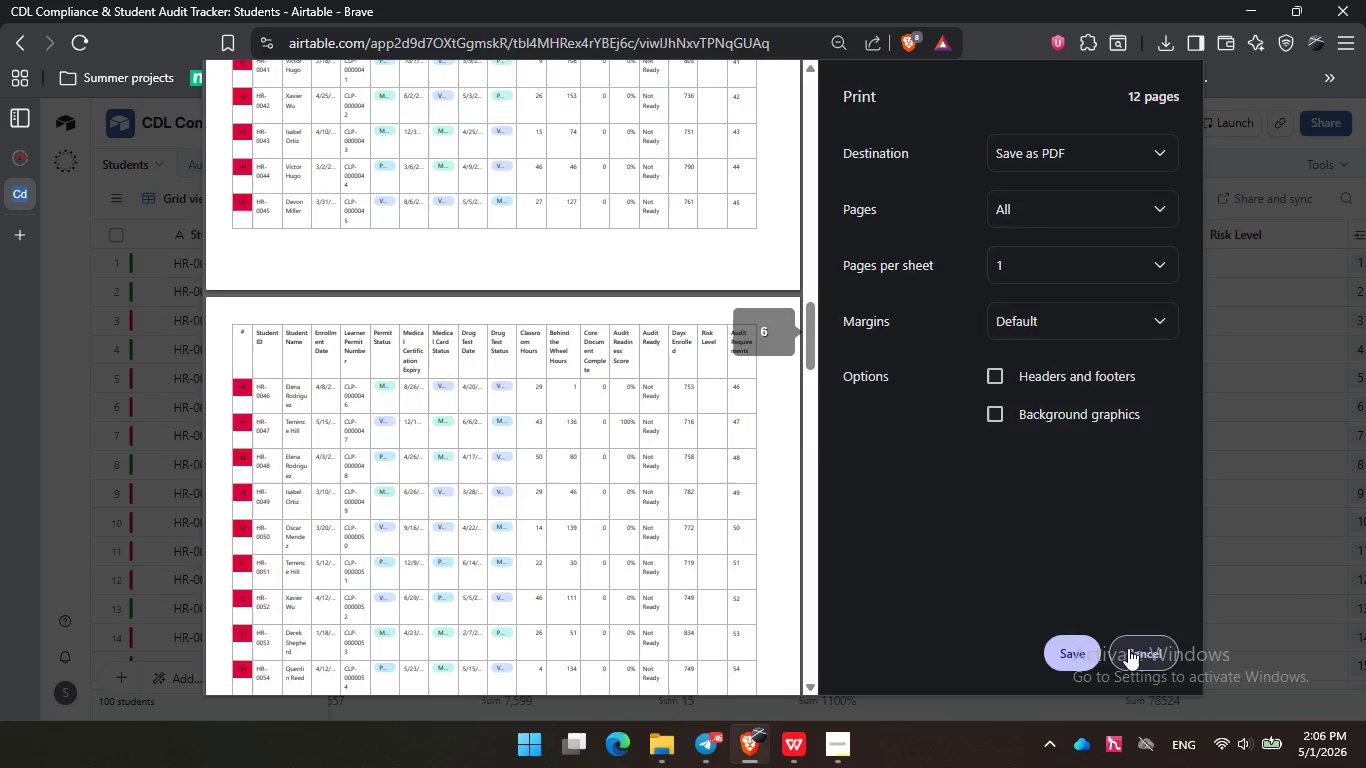 
left_click([1128, 648])
 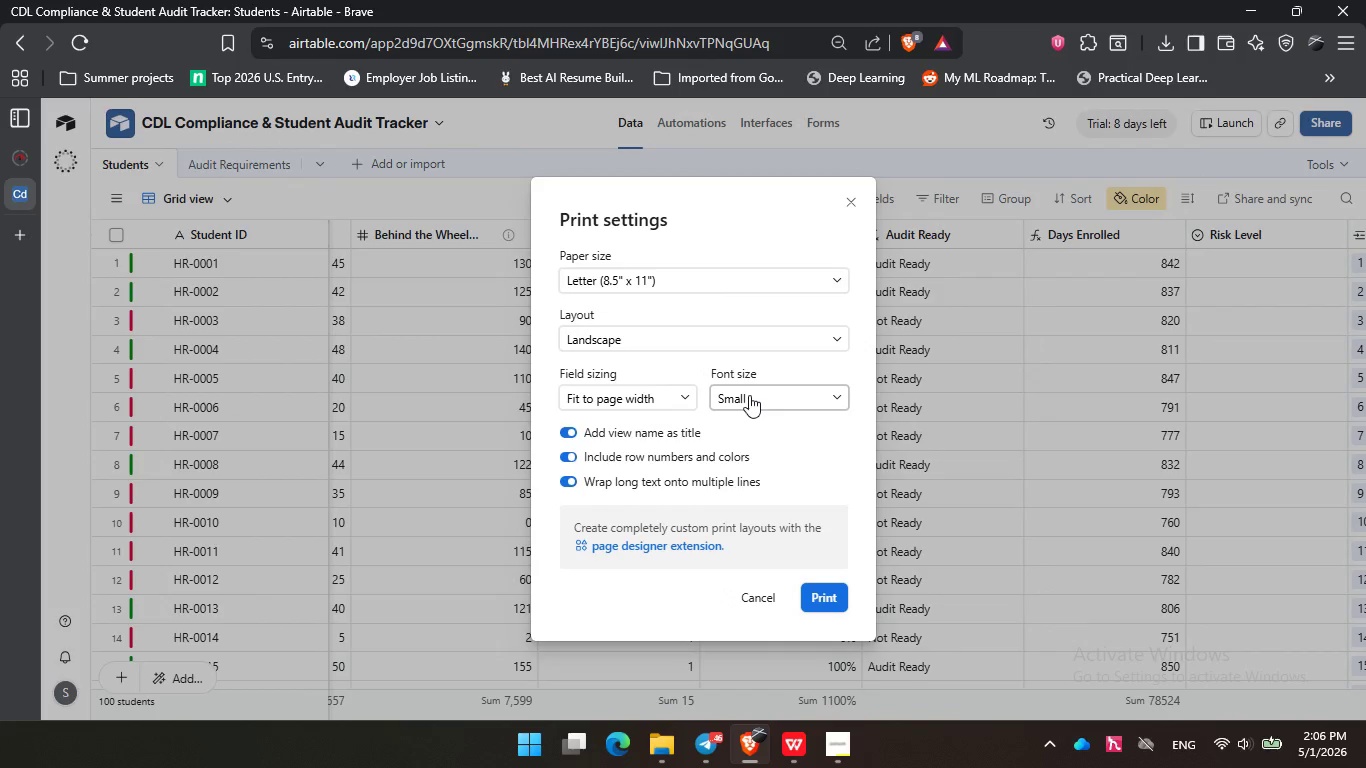 
left_click([750, 394])
 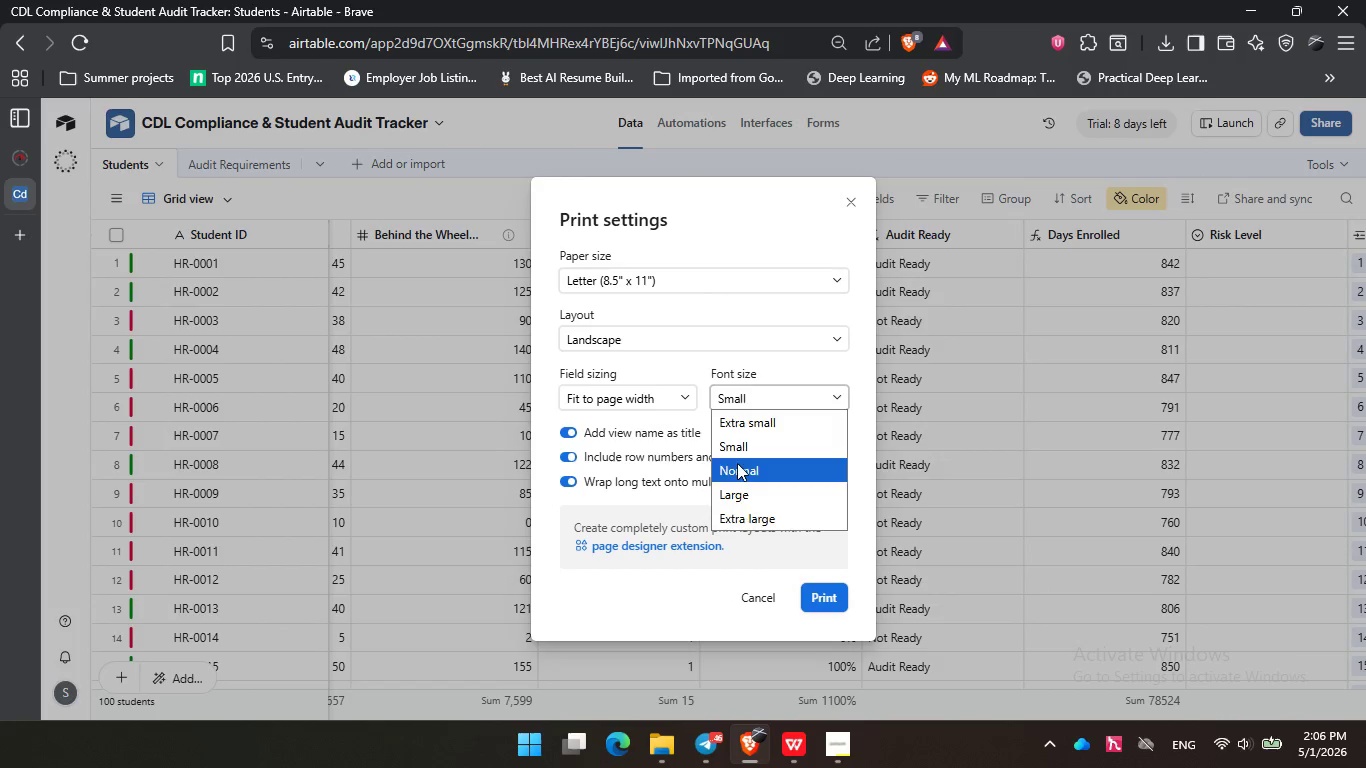 
left_click([737, 463])
 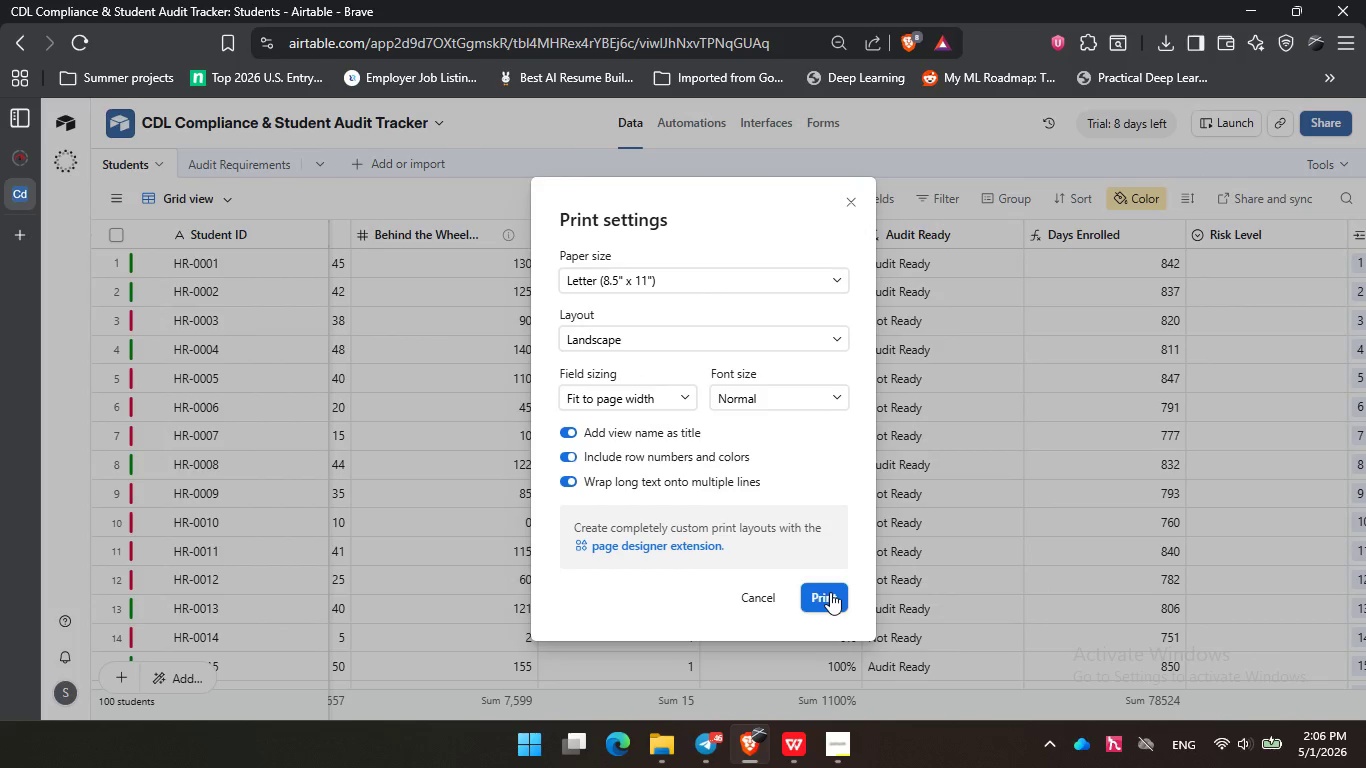 
left_click([830, 592])
 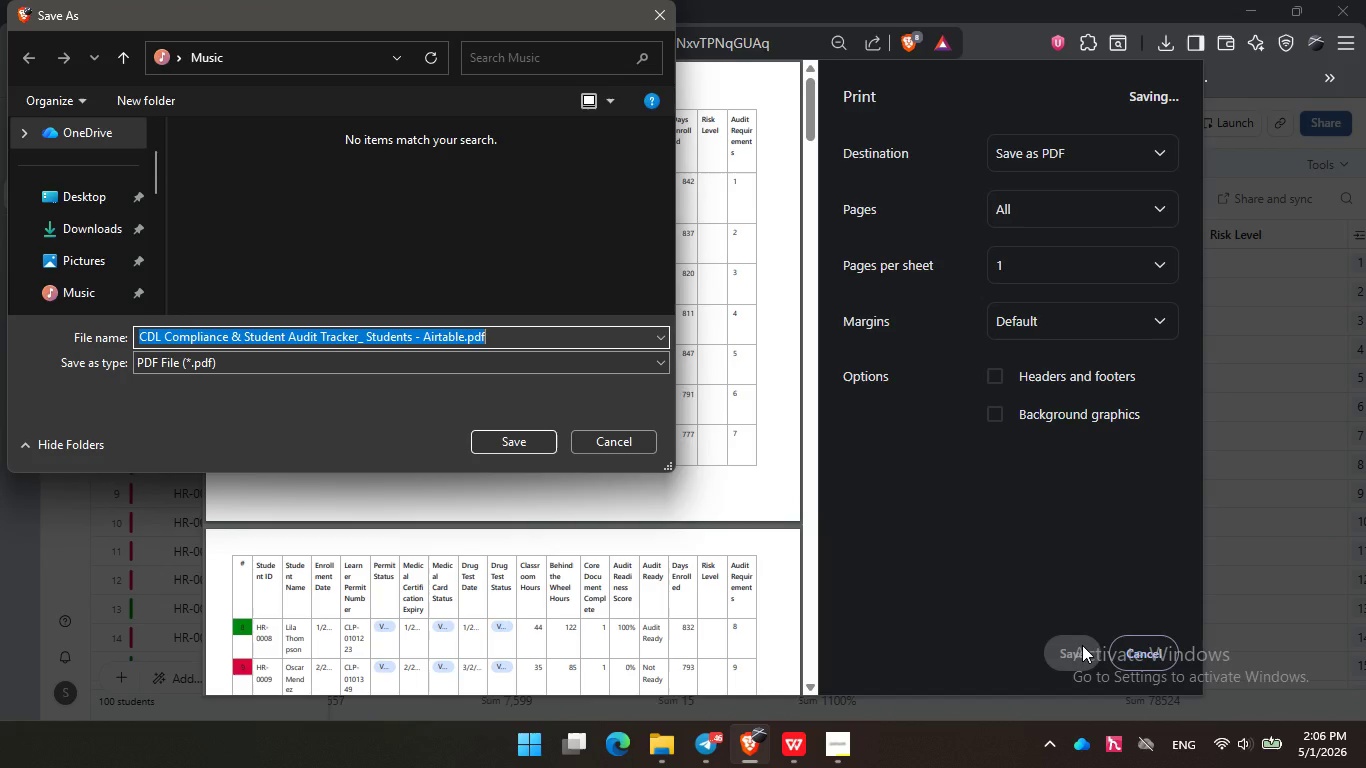 
wait(22.55)
 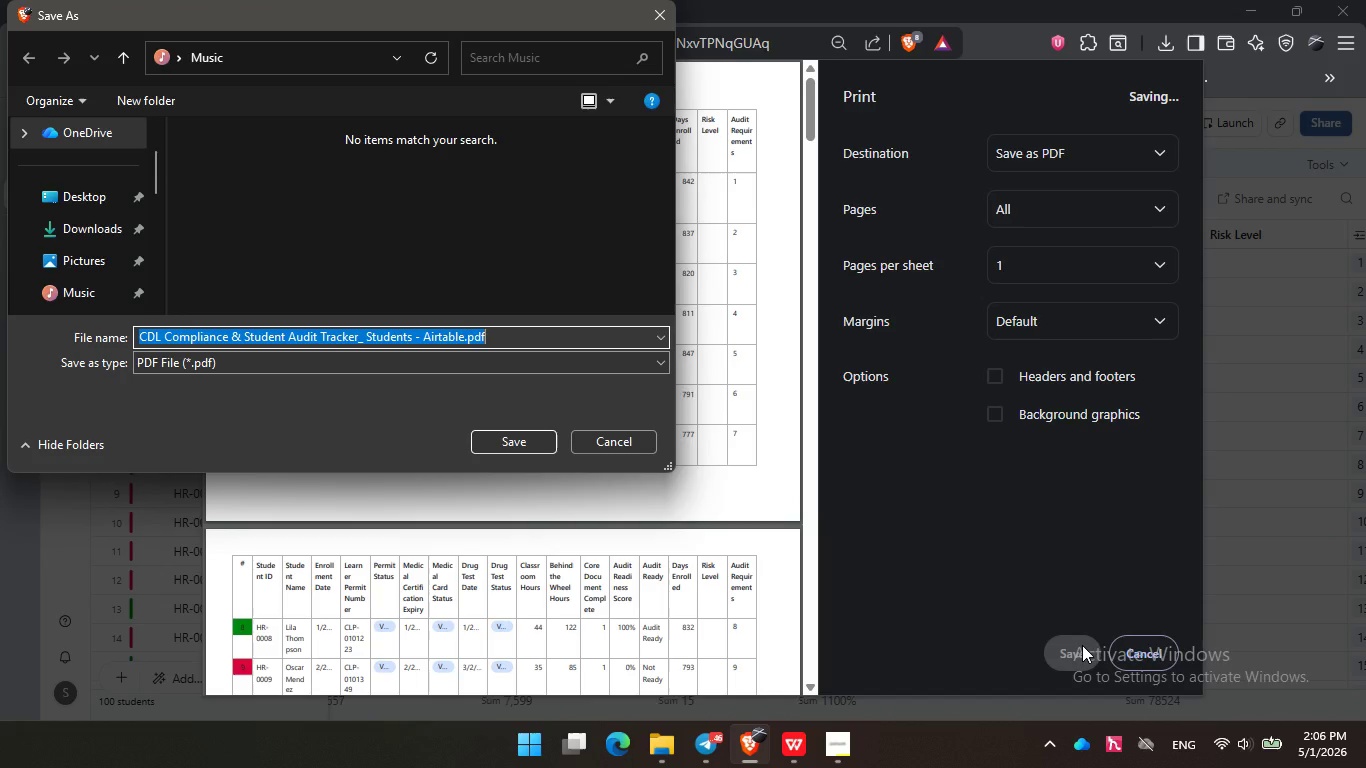 
left_click([88, 242])
 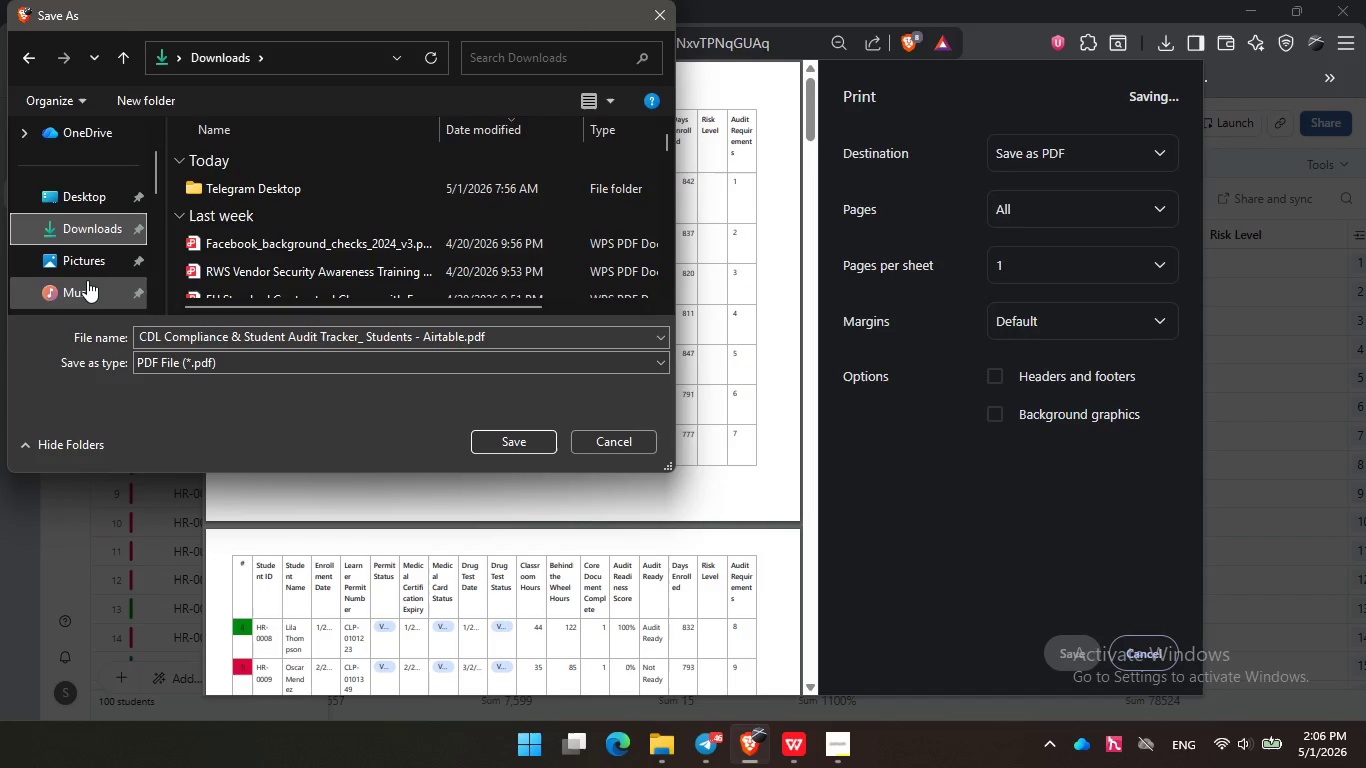 
left_click([87, 281])
 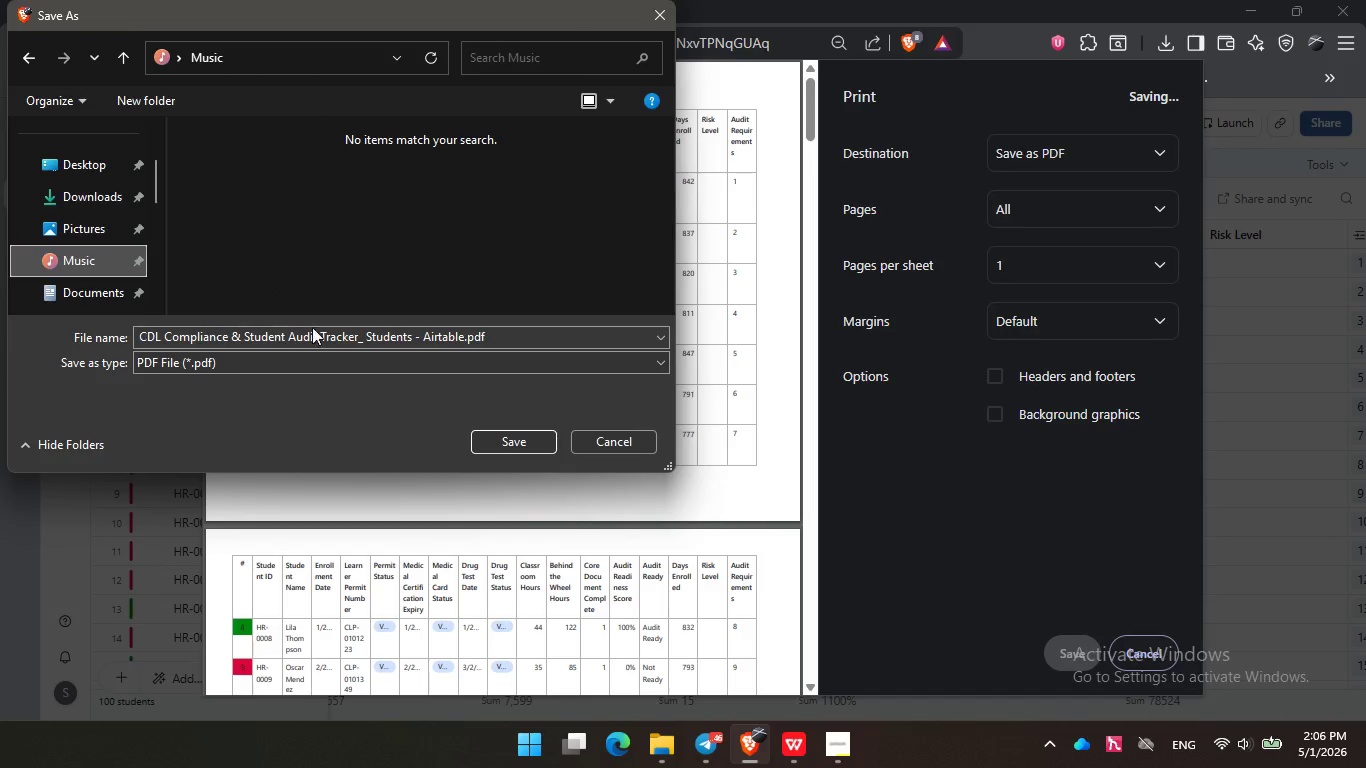 
left_click([407, 334])
 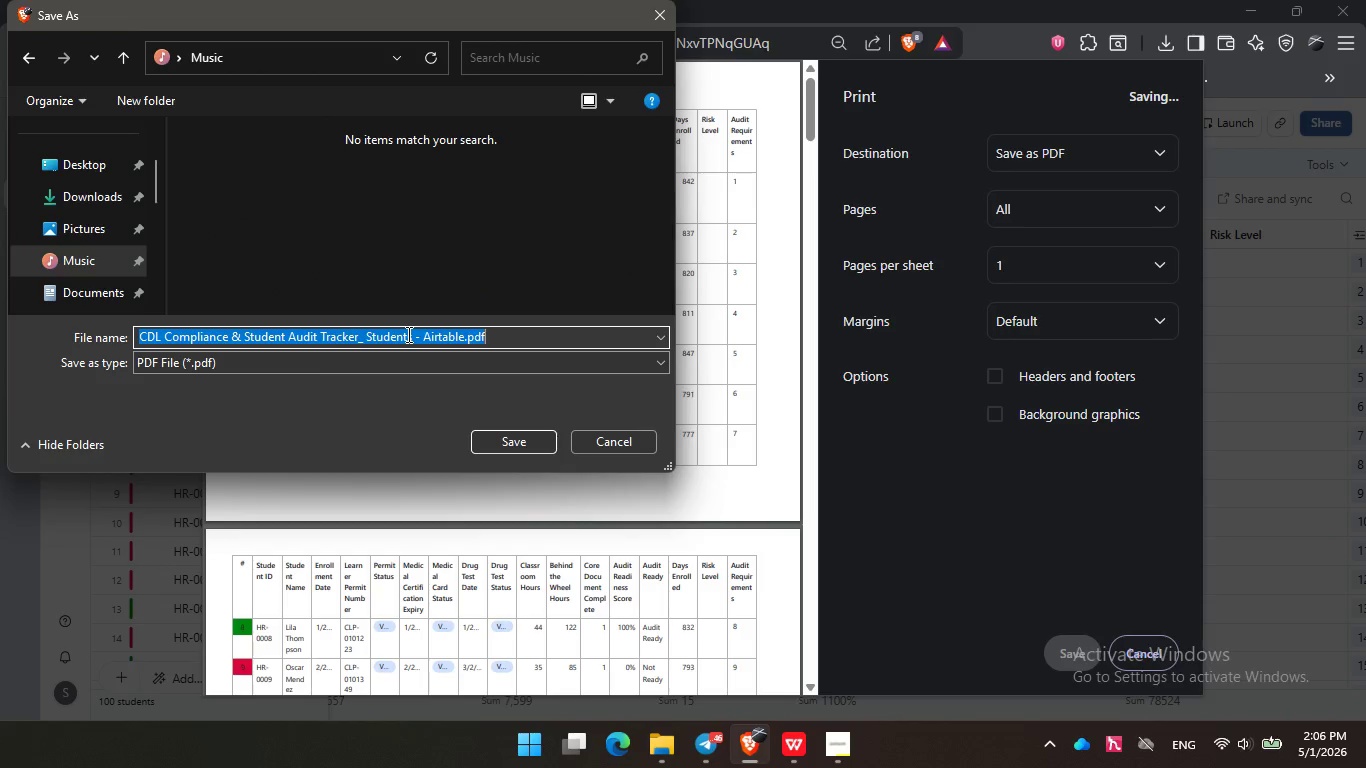 
type(Students View)
 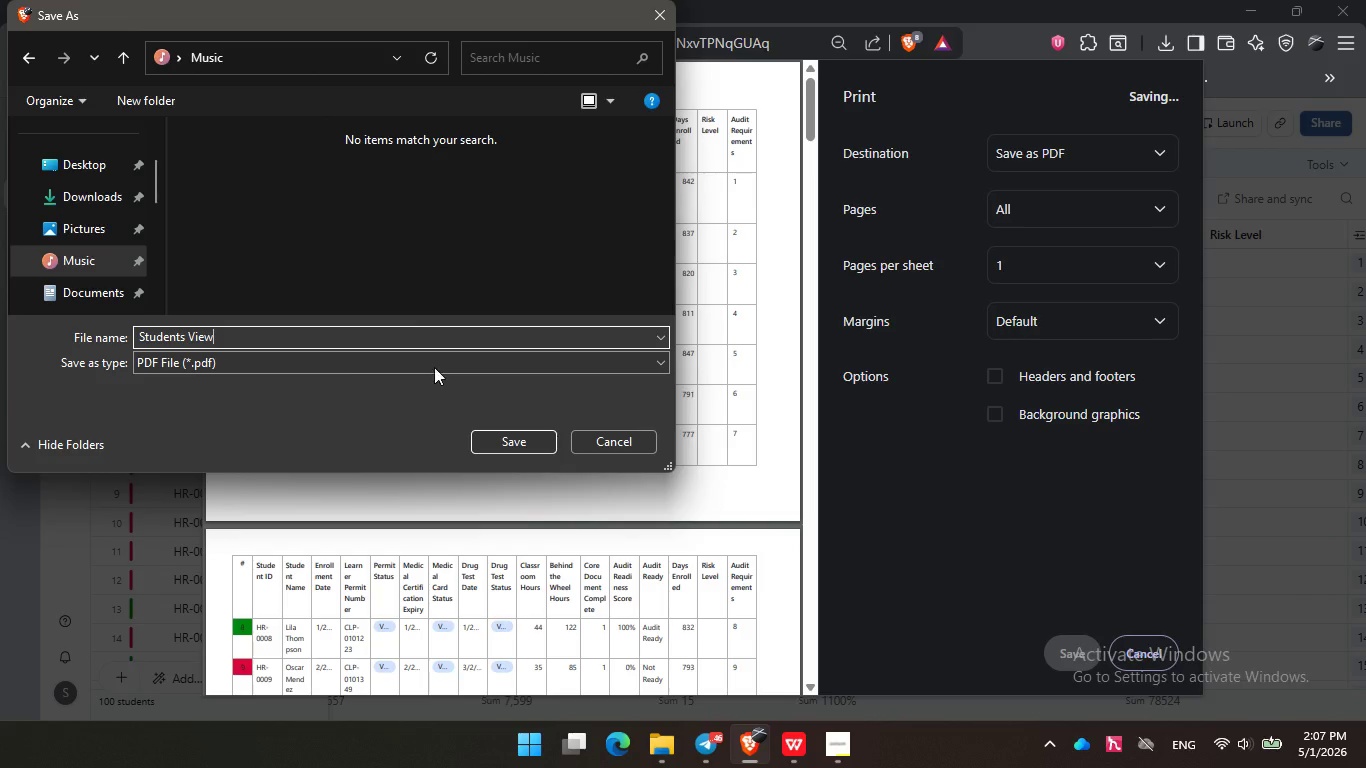 
wait(5.77)
 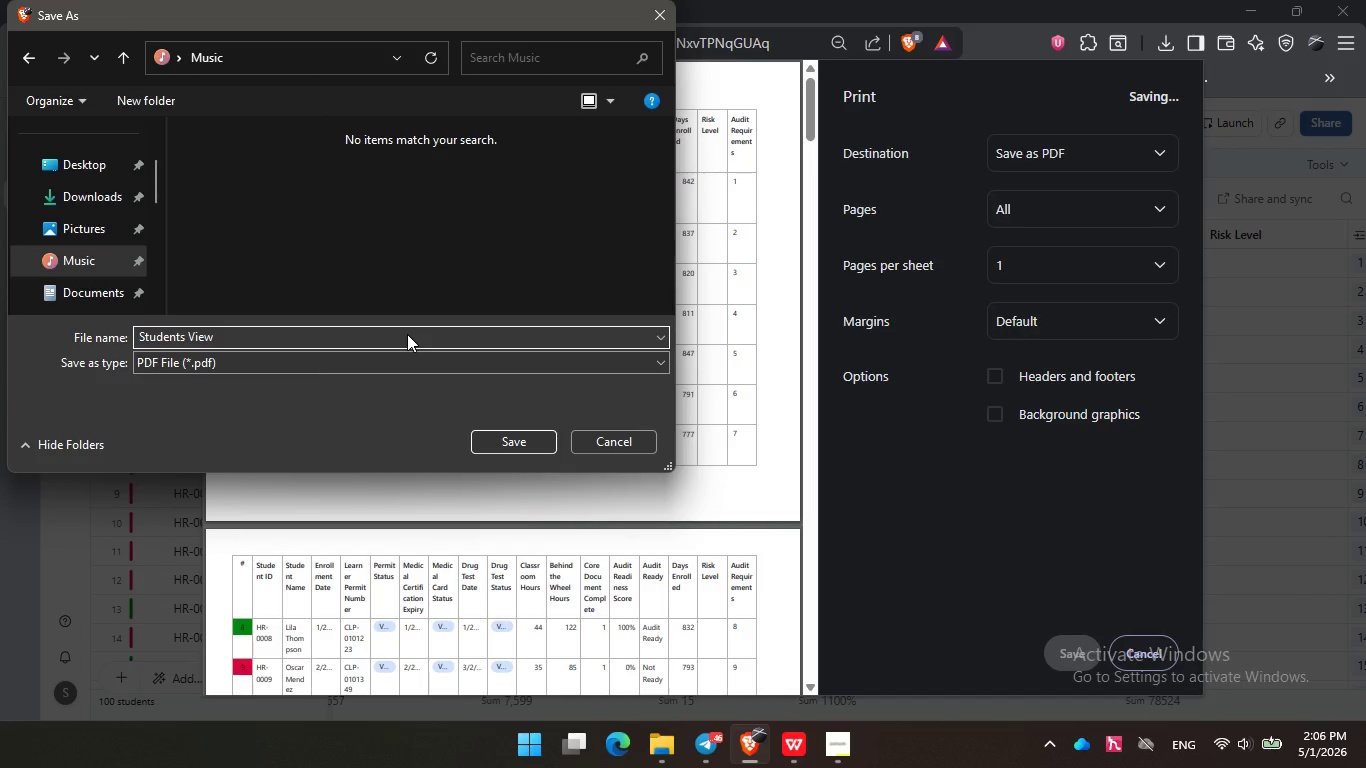 
left_click([511, 443])
 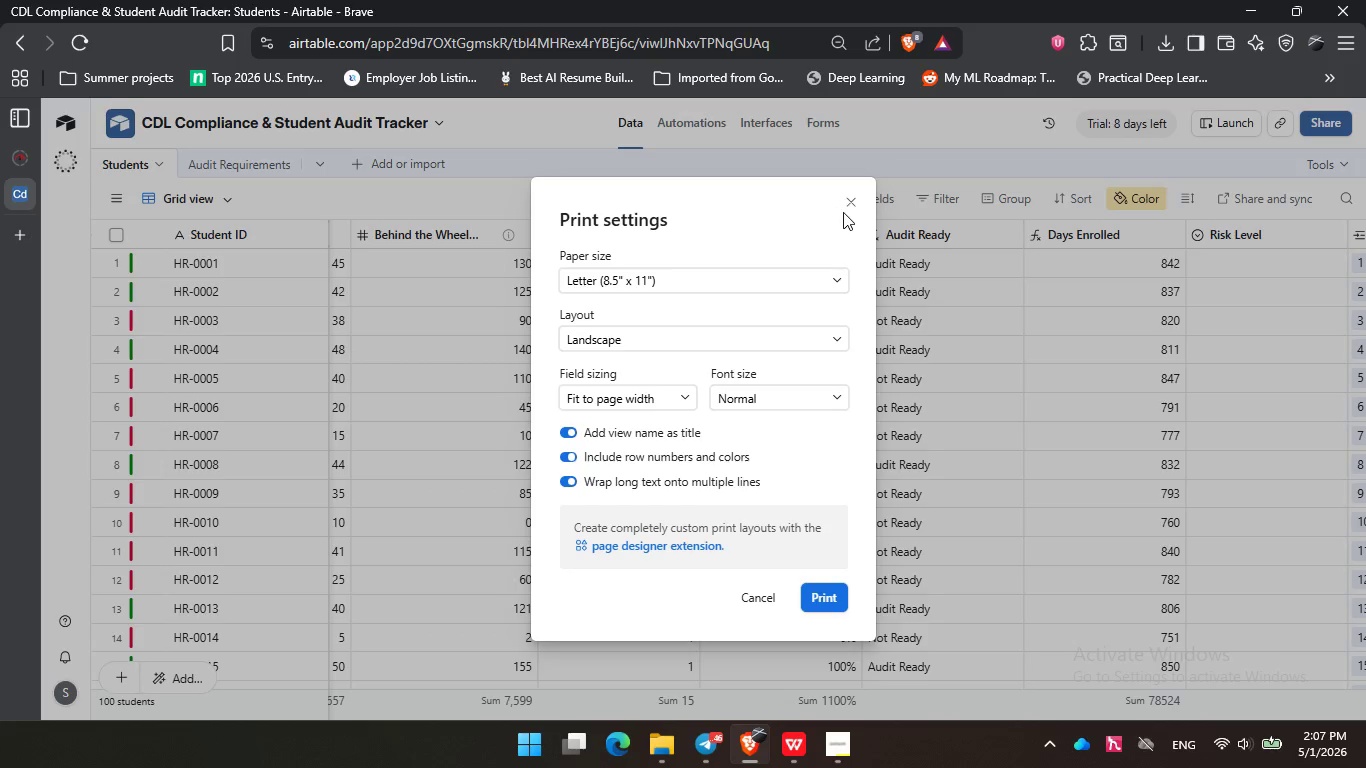 
wait(6.36)
 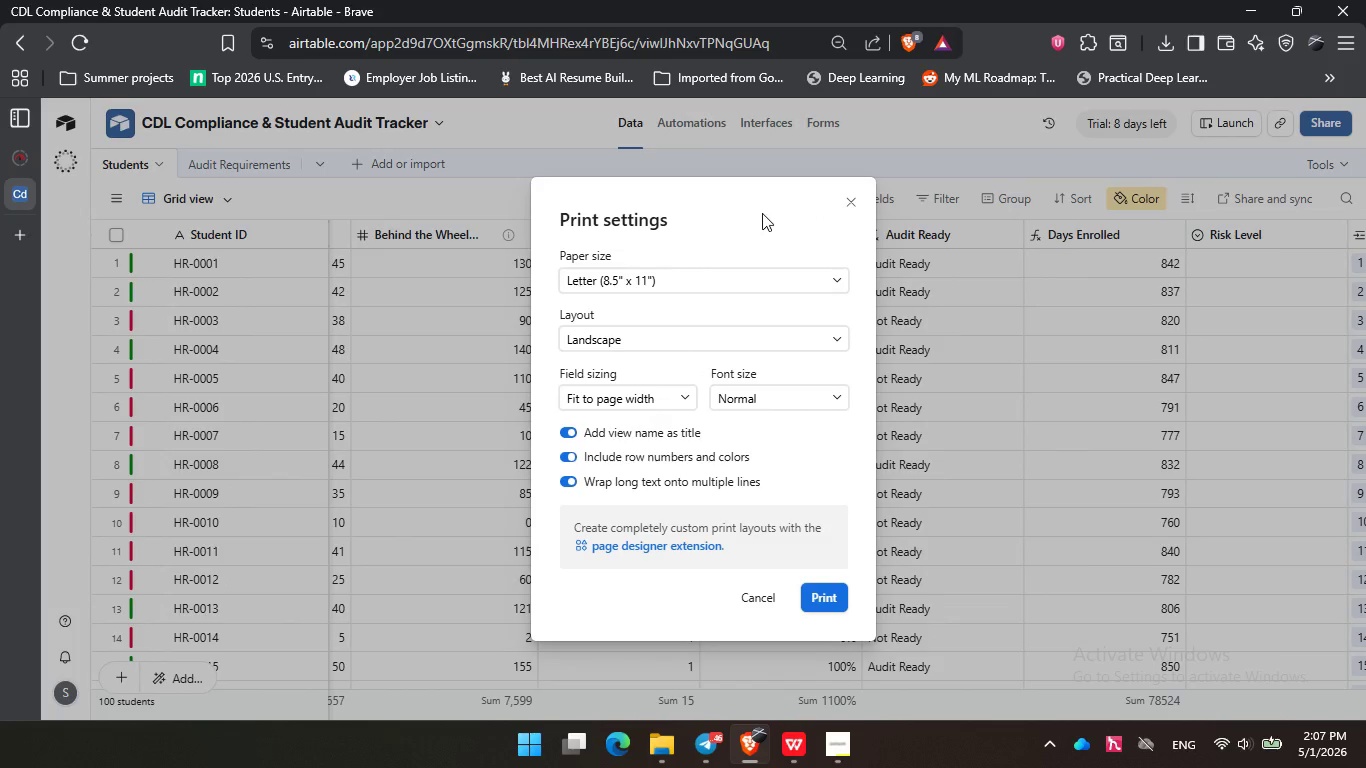 
left_click([852, 210])
 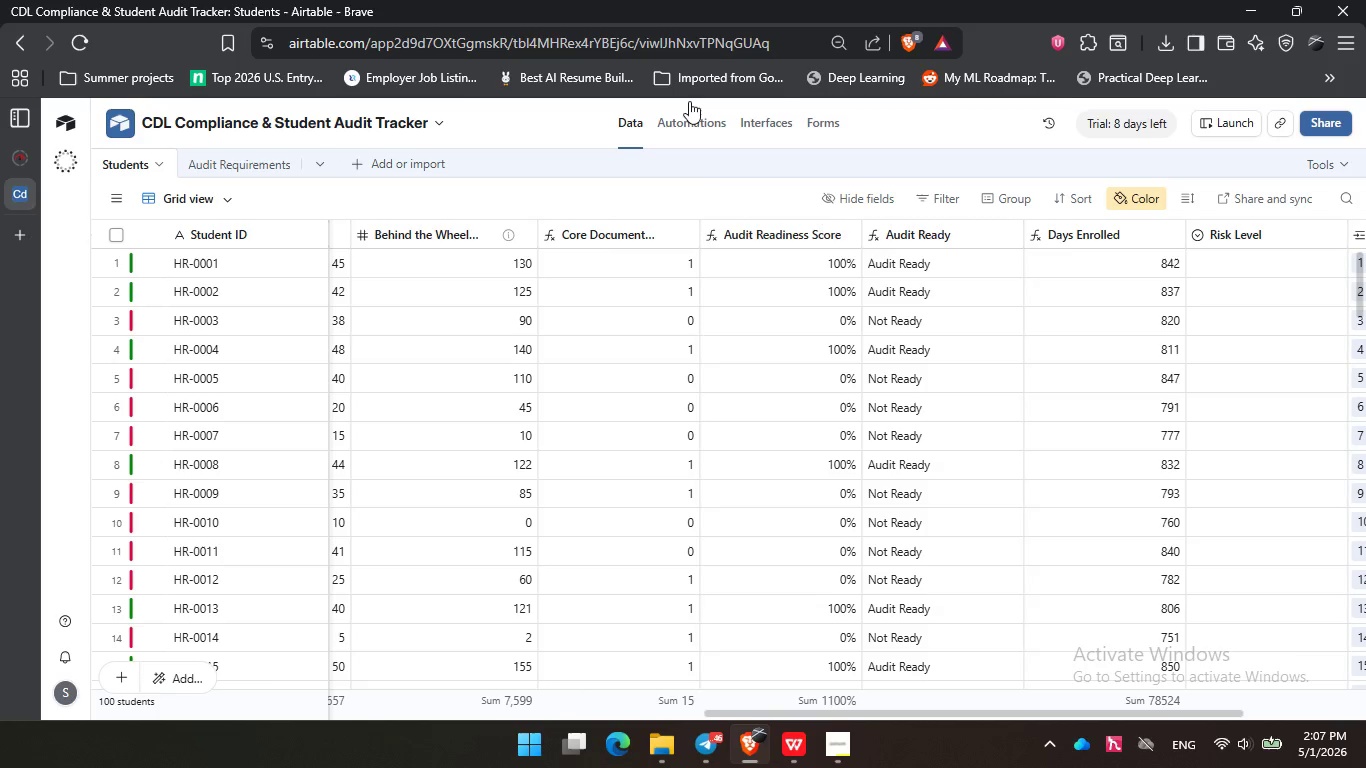 
wait(7.28)
 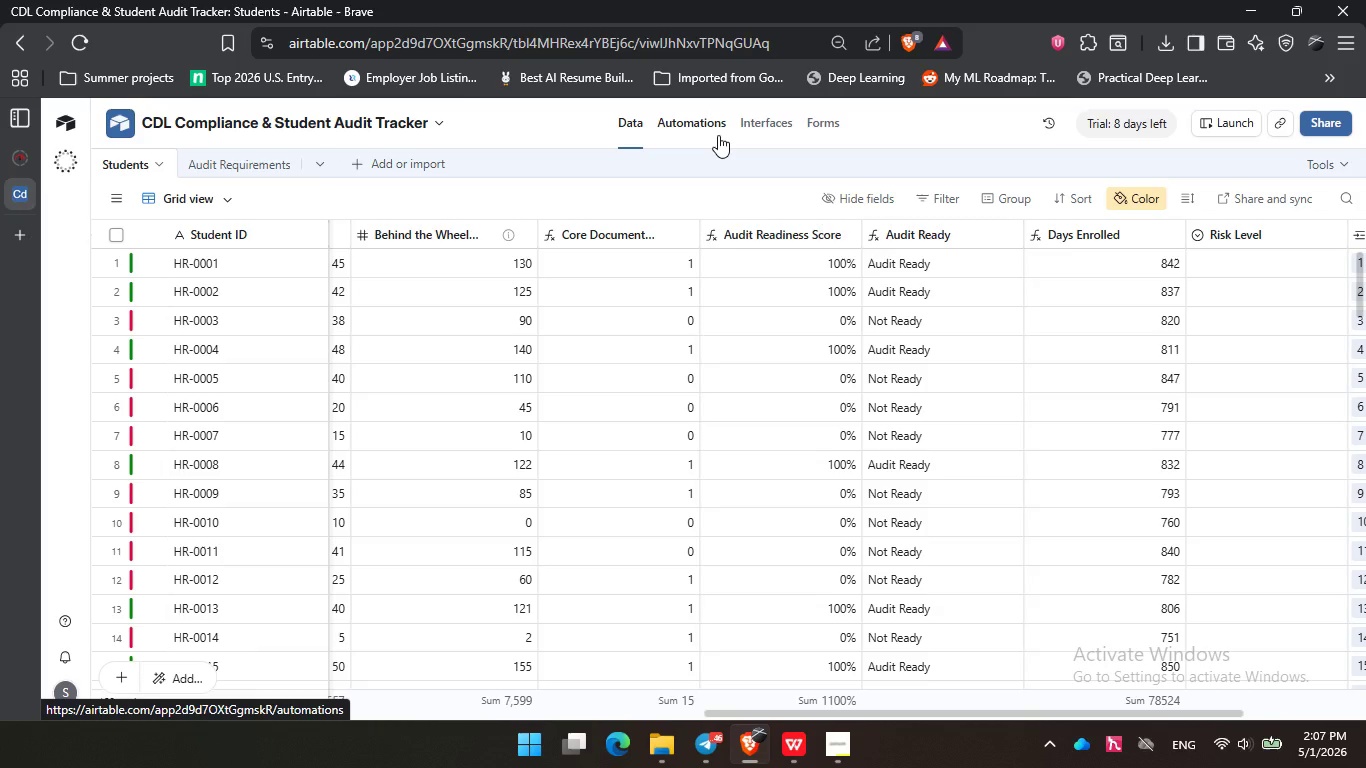 
left_click([745, 125])
 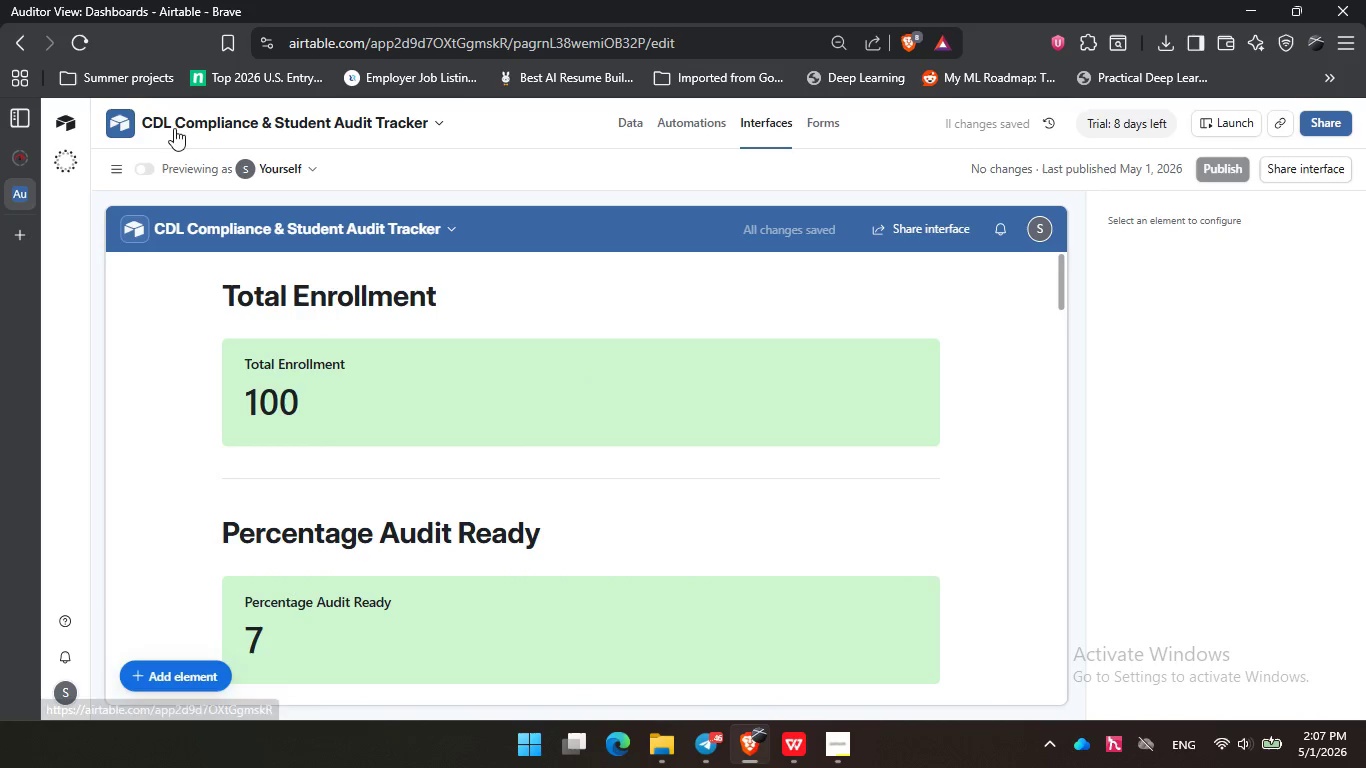 
wait(6.16)
 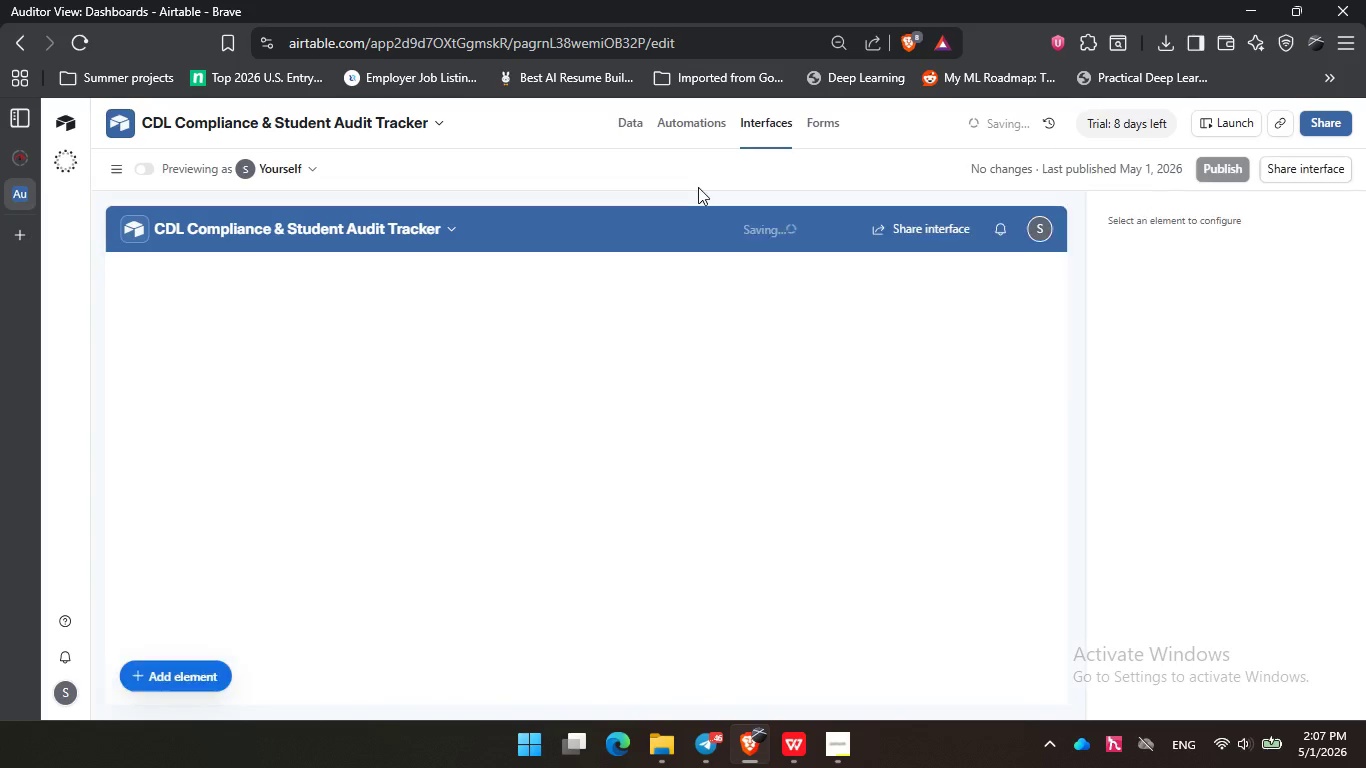 
left_click([148, 167])
 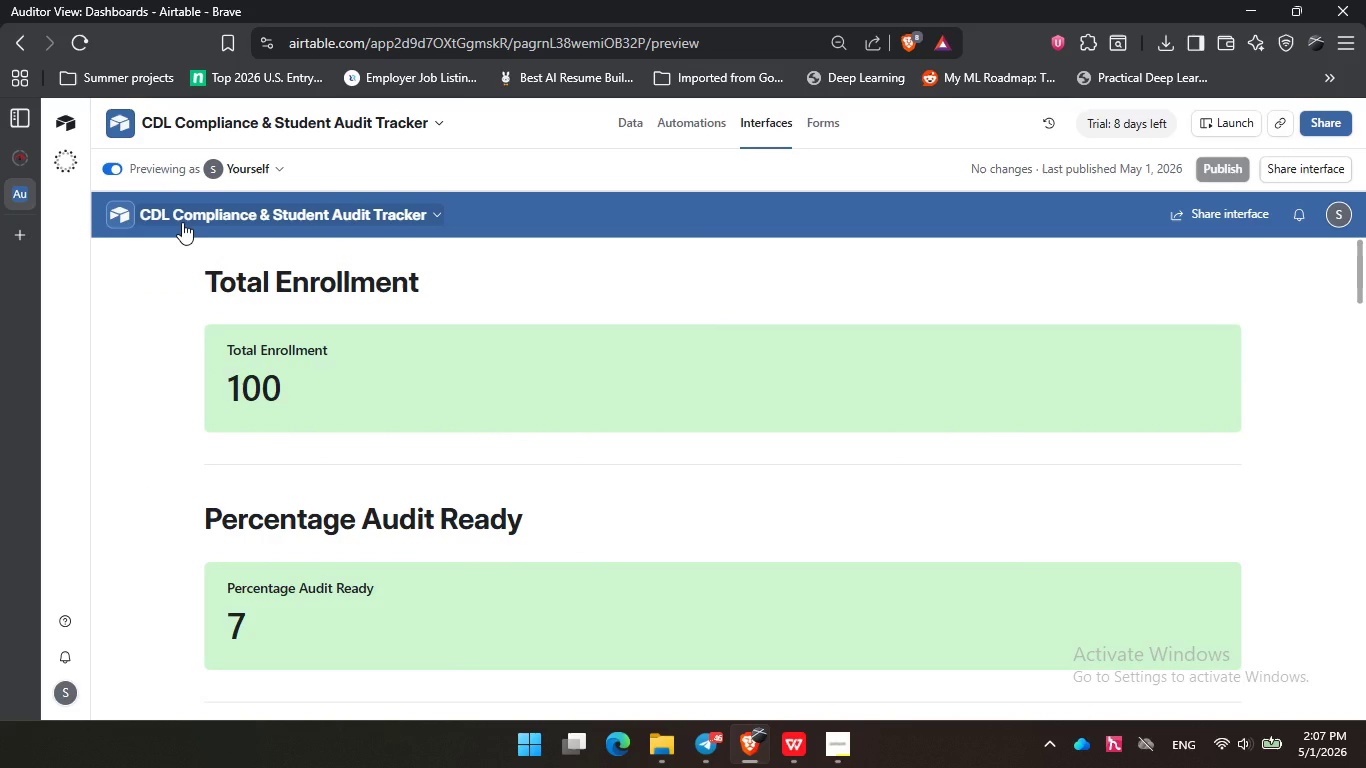 
wait(6.98)
 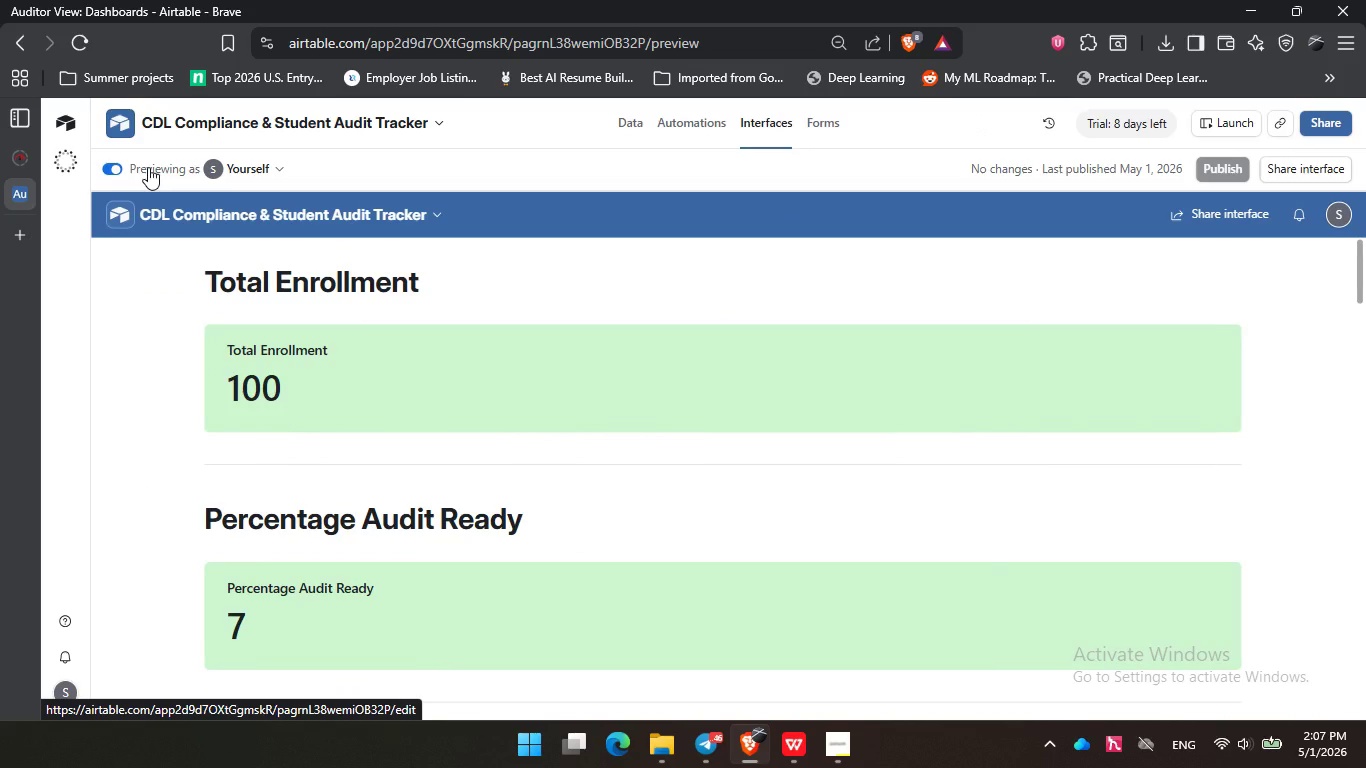 
key(PrintScreen)
 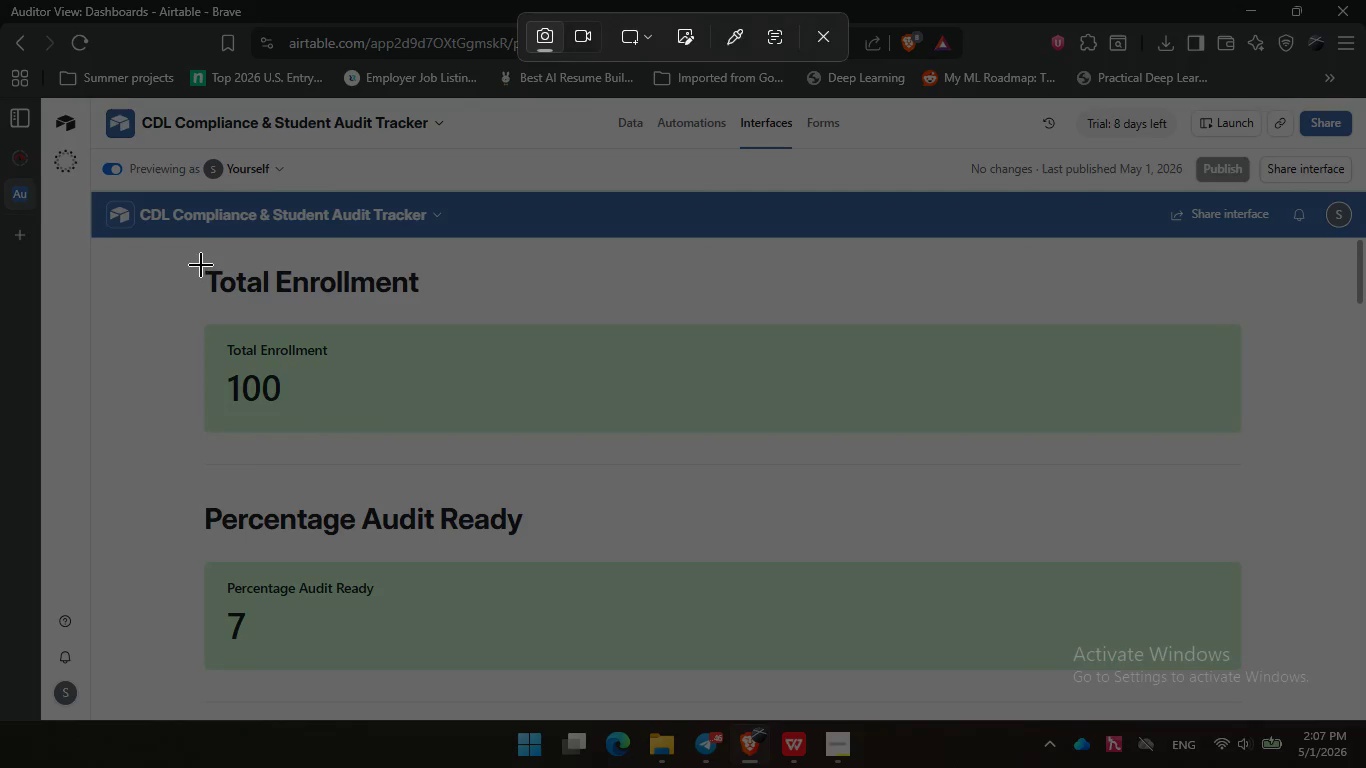 
left_click_drag(start_coordinate=[201, 265], to_coordinate=[1259, 444])
 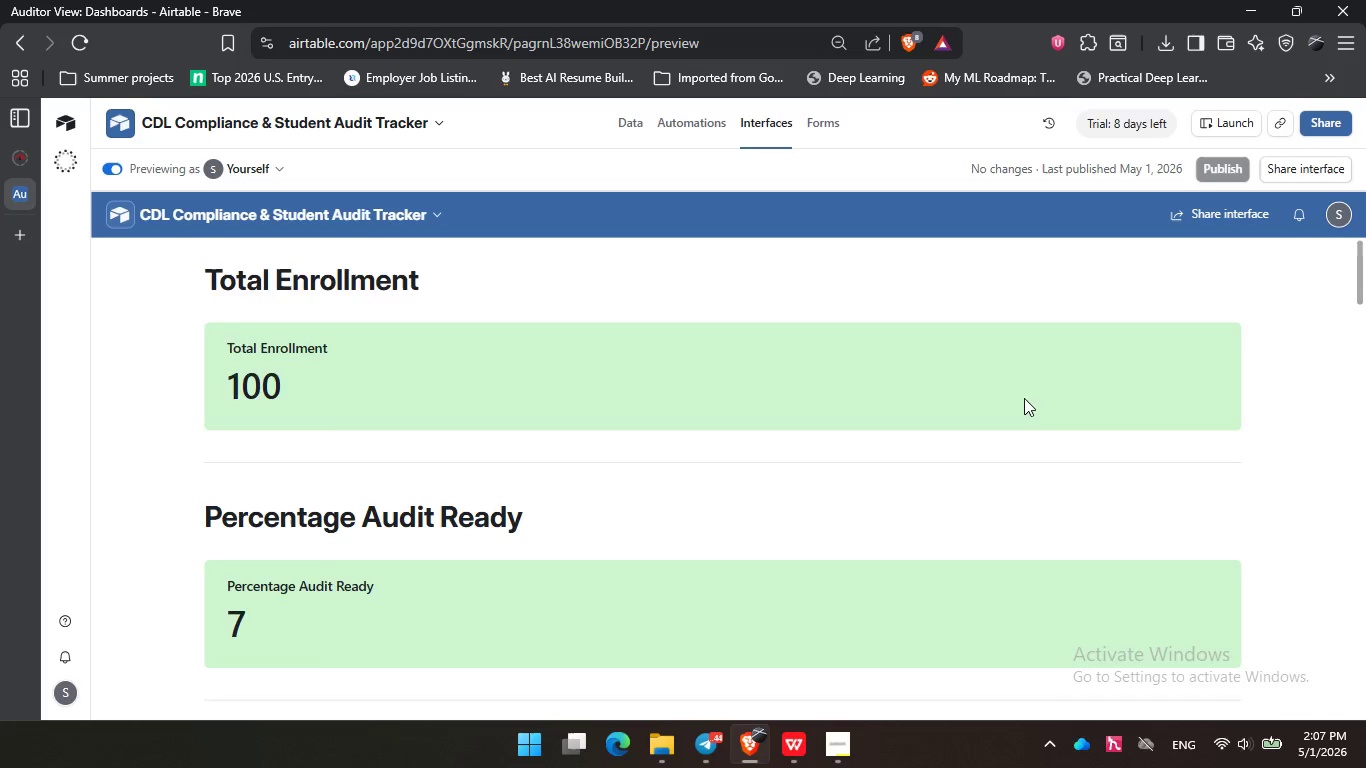 
scroll: coordinate [1024, 398], scroll_direction: down, amount: 1.0
 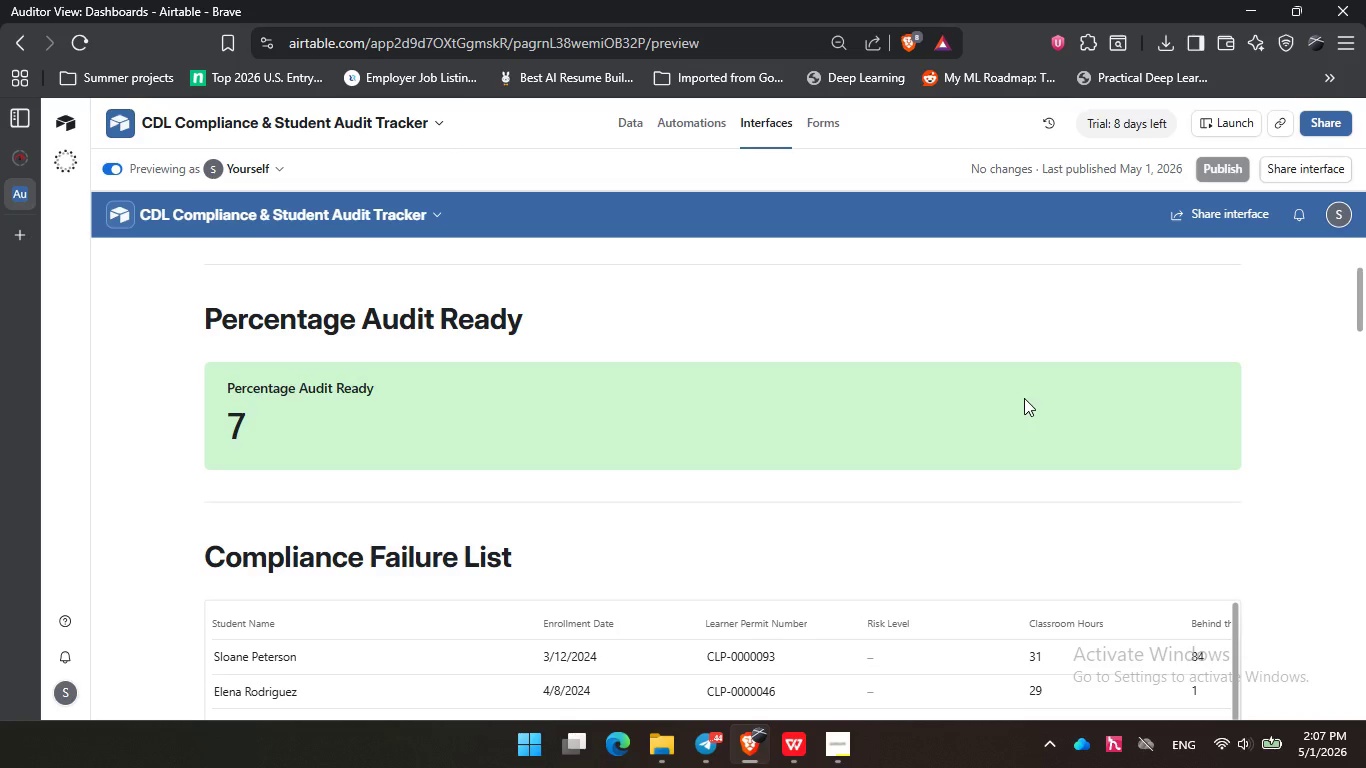 
key(PrintScreen)
 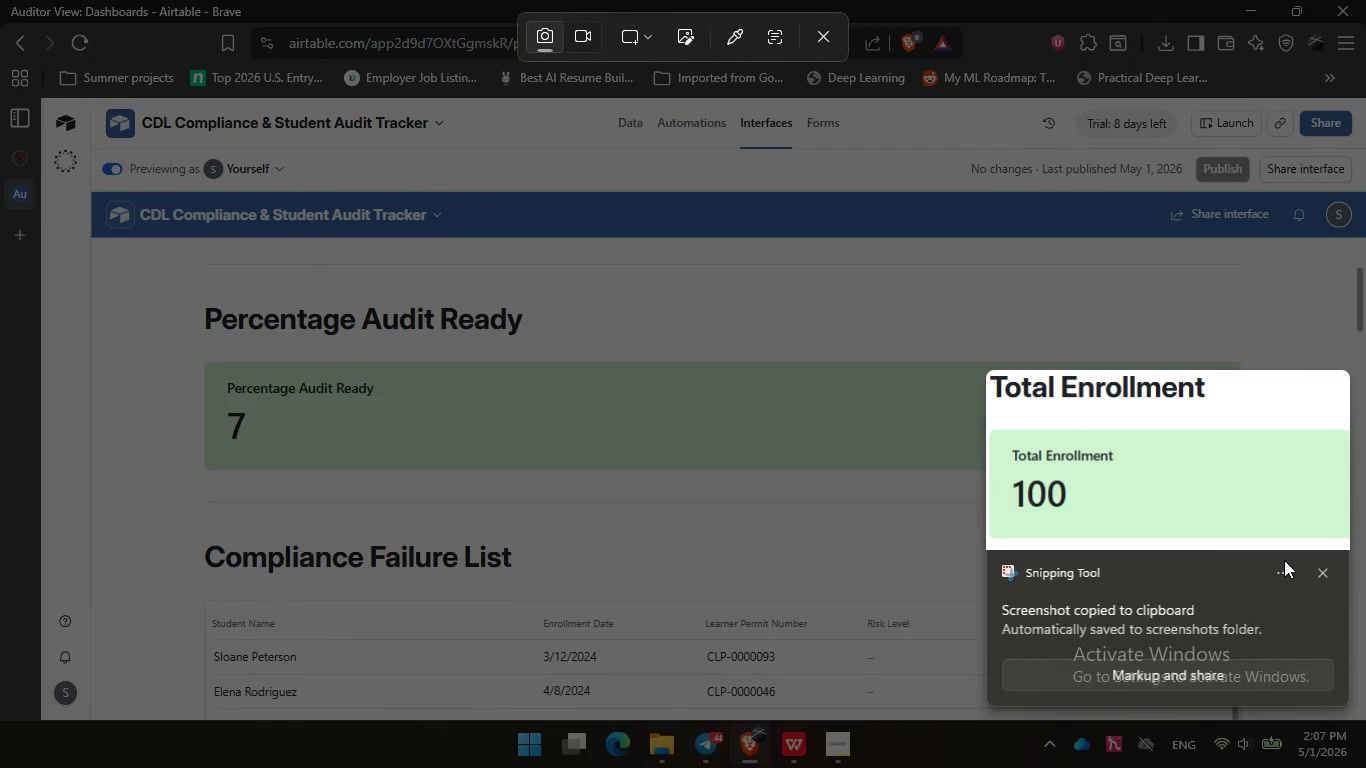 
left_click([1322, 572])
 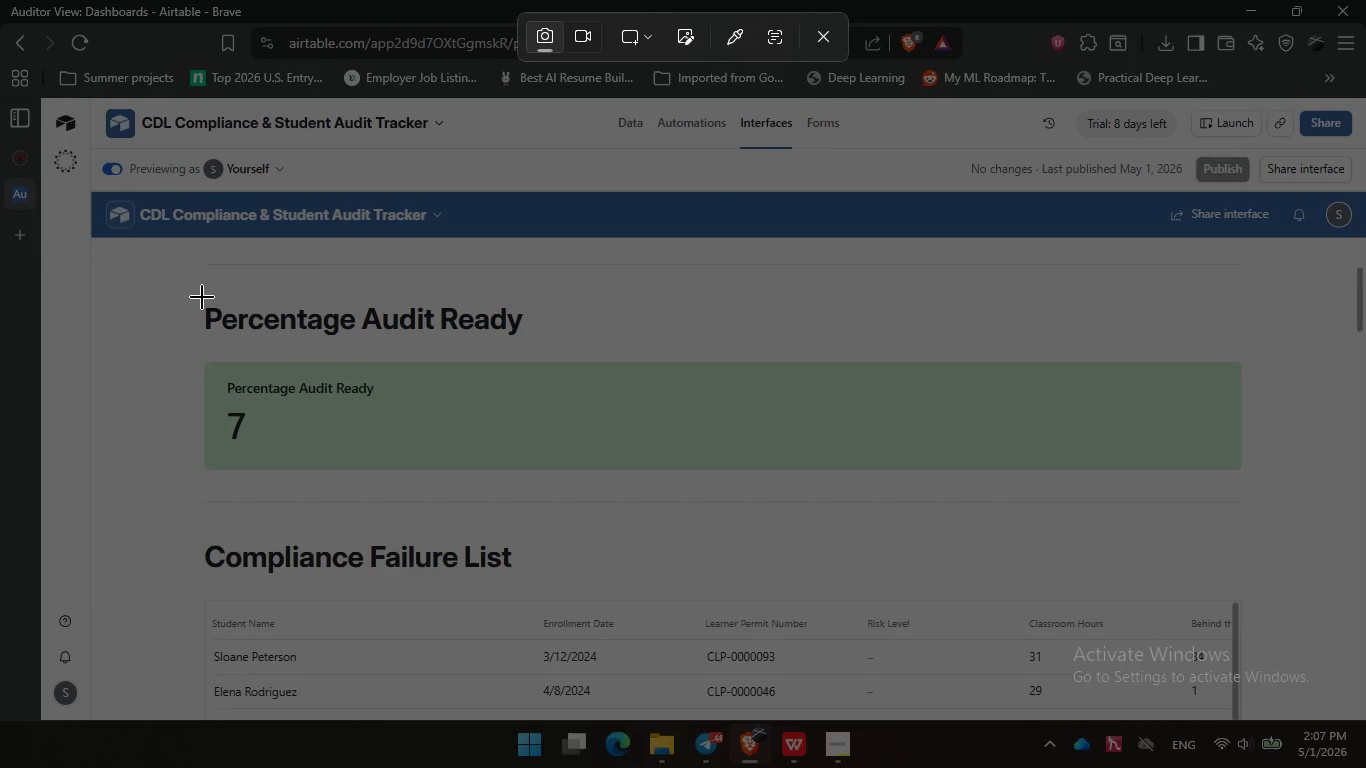 
left_click_drag(start_coordinate=[202, 297], to_coordinate=[1247, 478])
 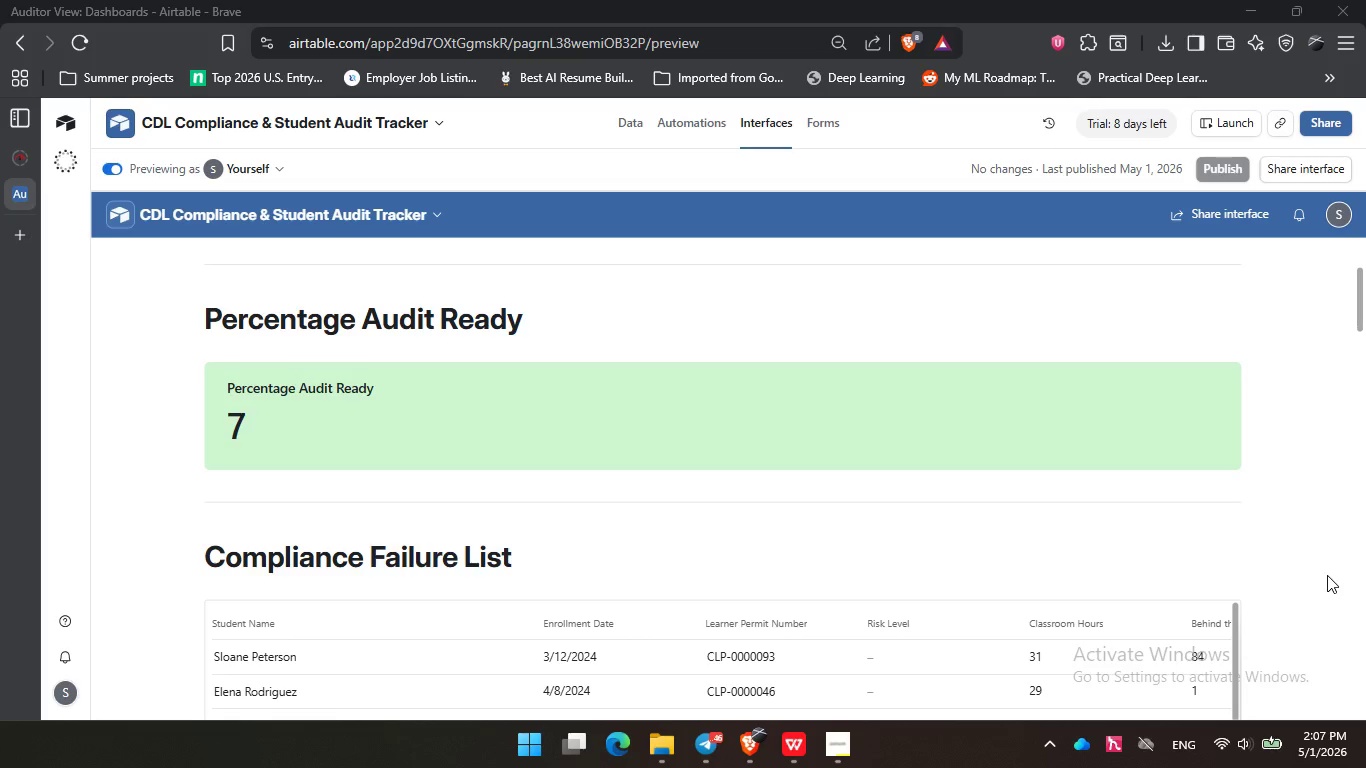 
wait(10.52)
 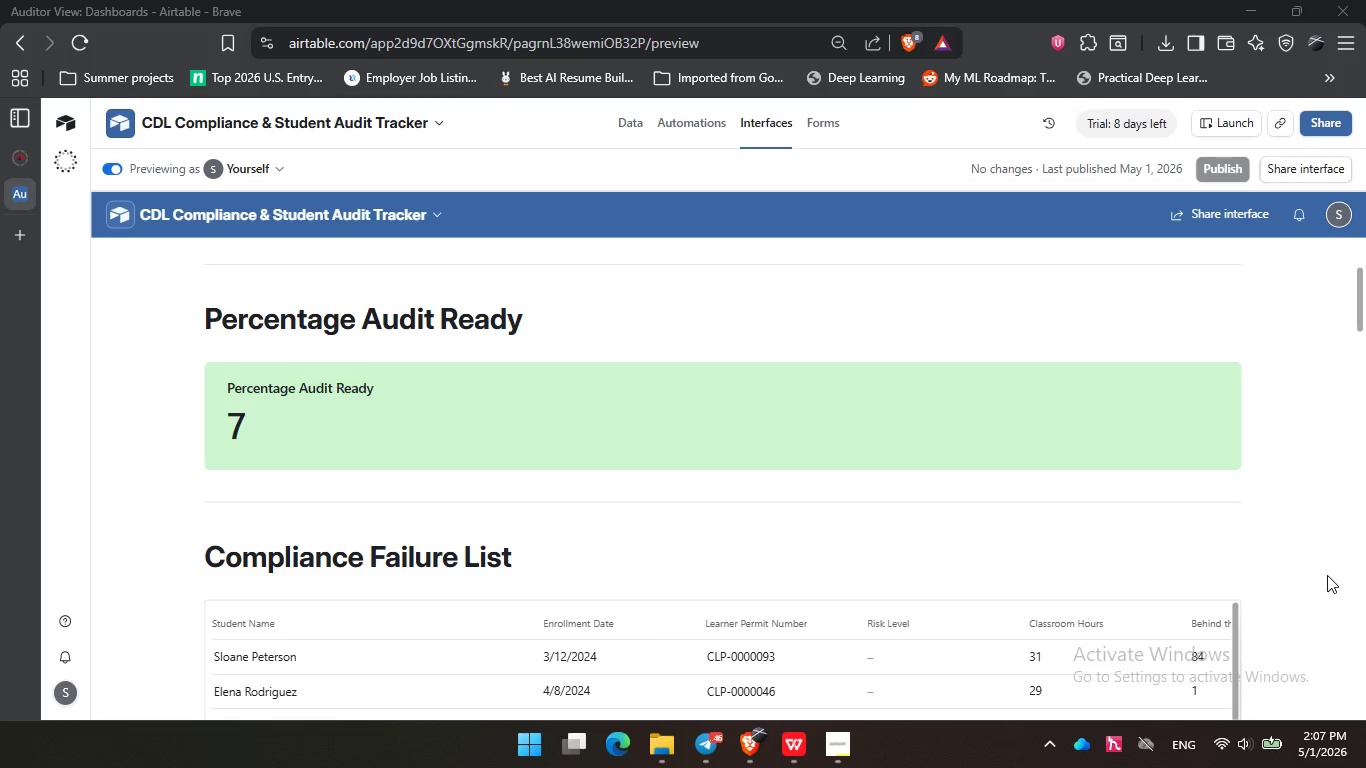 
hold_key(key=ControlLeft, duration=2.17)
scroll: coordinate [1282, 379], scroll_direction: down, amount: 2.0
 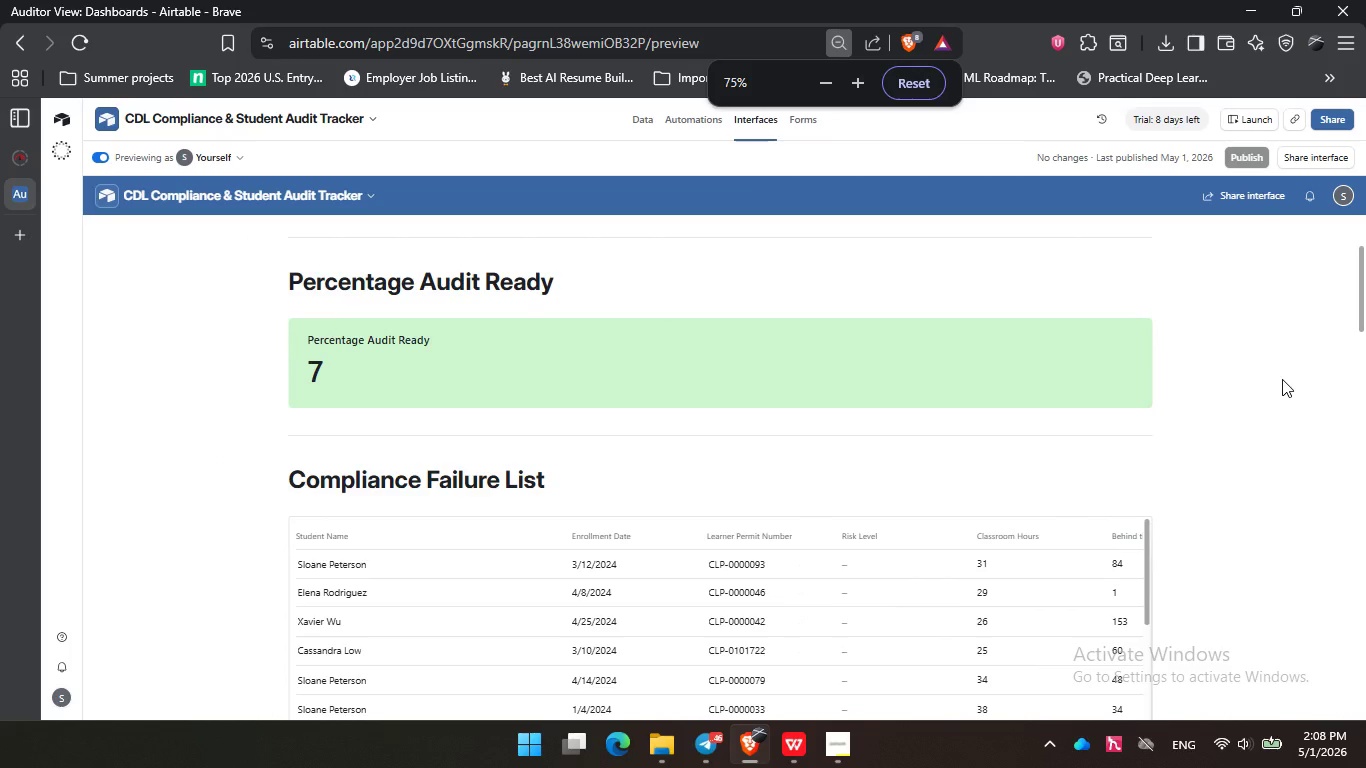 
key(Control+ControlLeft)
 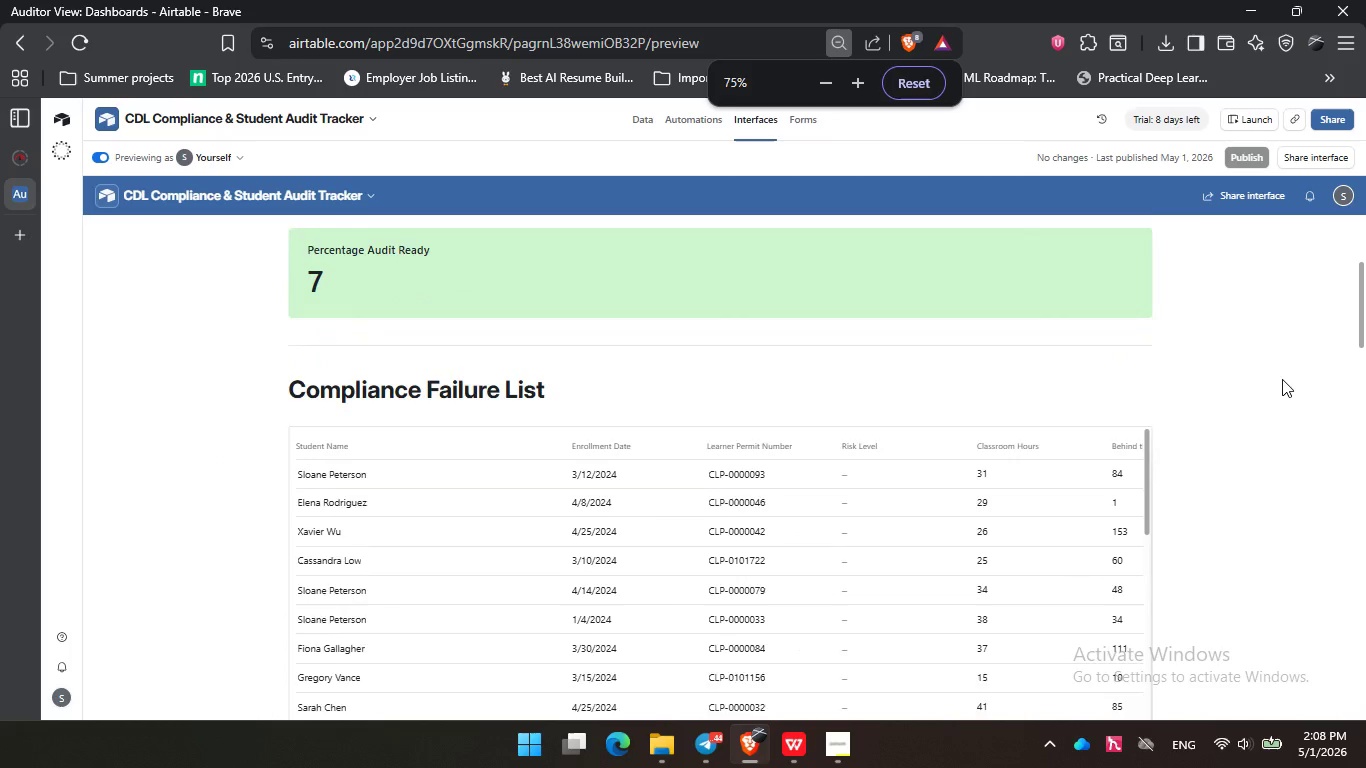 
scroll: coordinate [1282, 379], scroll_direction: down, amount: 1.0
 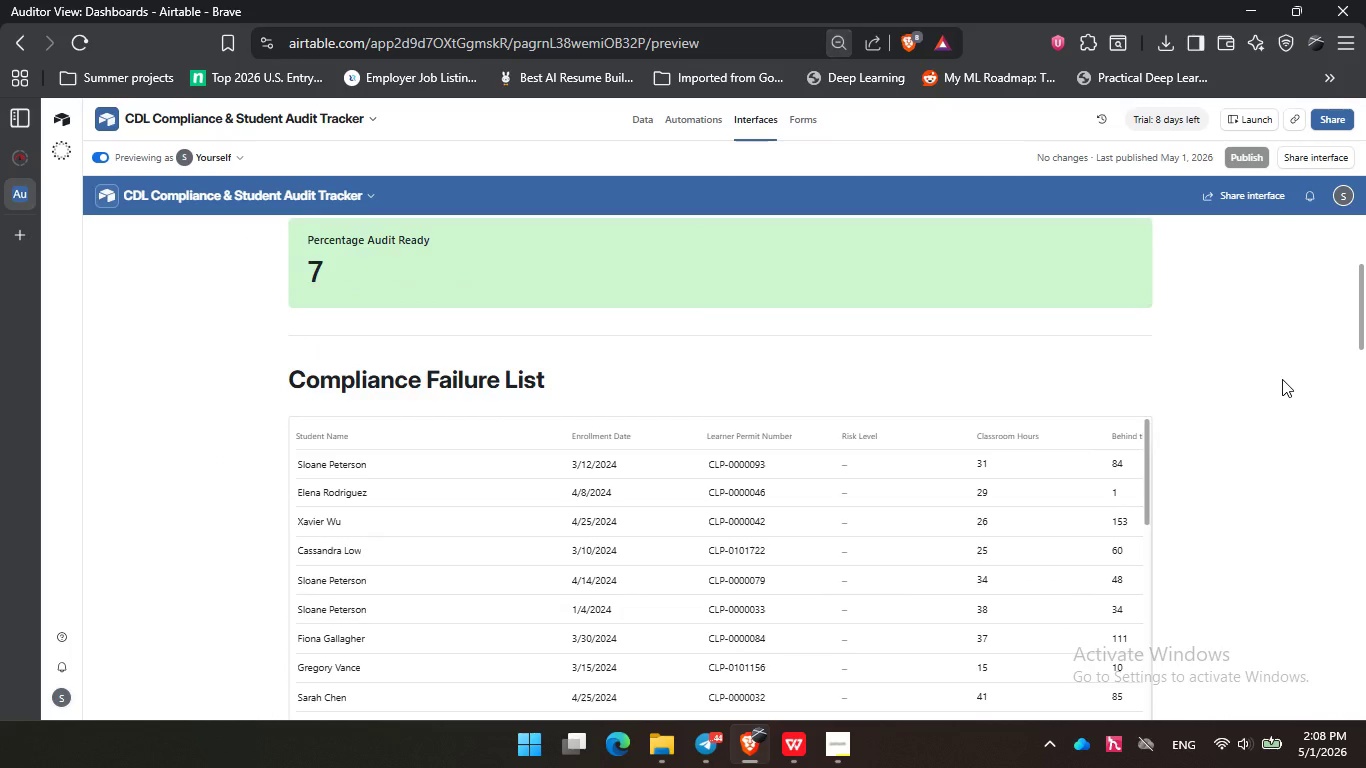 
hold_key(key=ControlLeft, duration=0.78)
 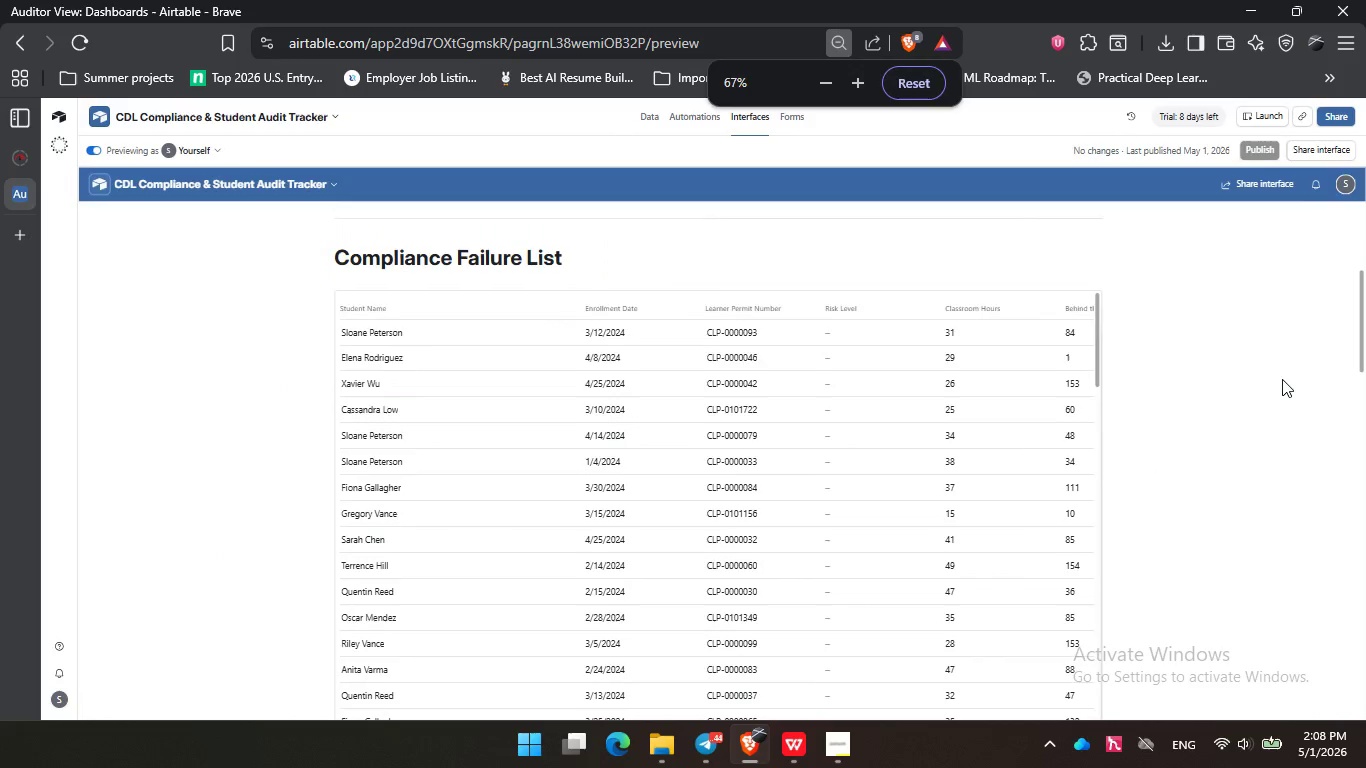 
scroll: coordinate [1282, 379], scroll_direction: down, amount: 1.0
 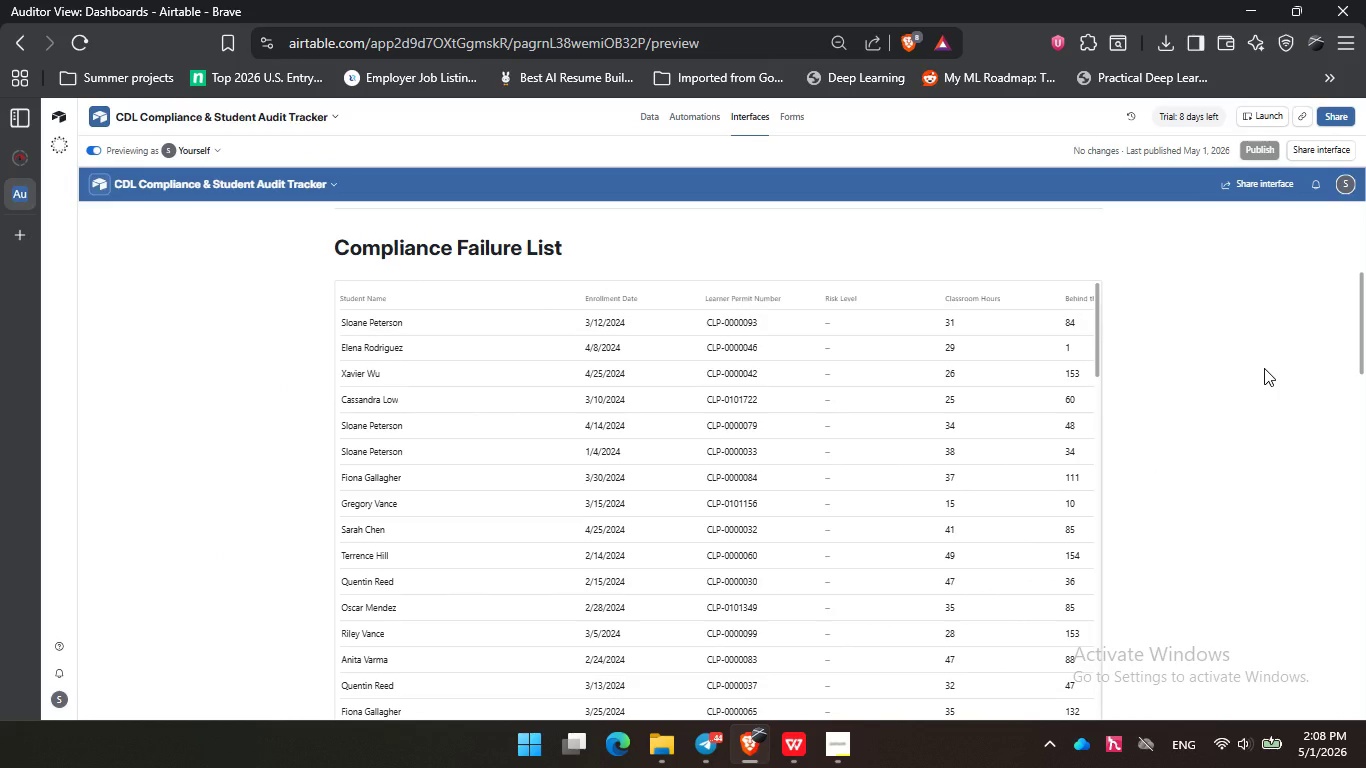 
hold_key(key=ControlLeft, duration=0.83)
scroll: coordinate [1264, 368], scroll_direction: down, amount: 1.0
 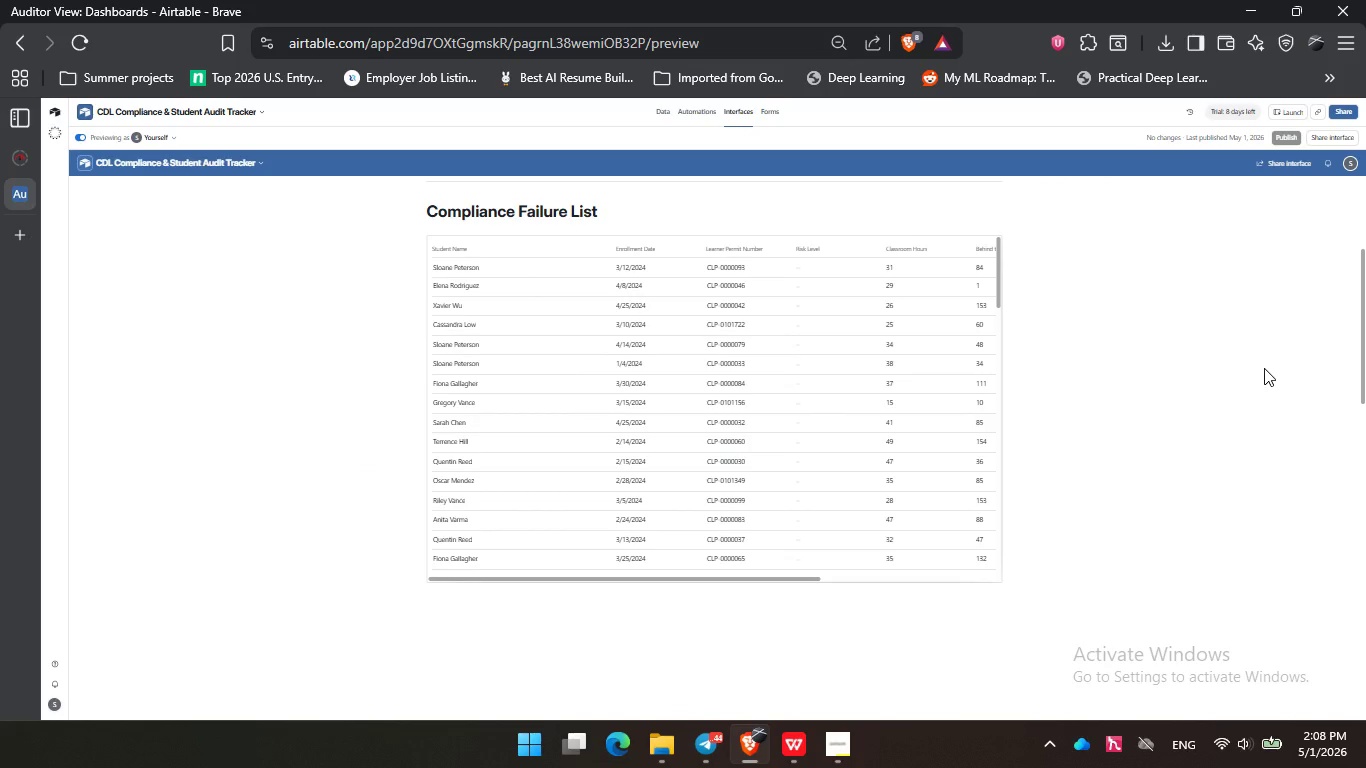 
hold_key(key=ControlLeft, duration=0.92)
scroll: coordinate [1264, 368], scroll_direction: none, amount: 0.0
 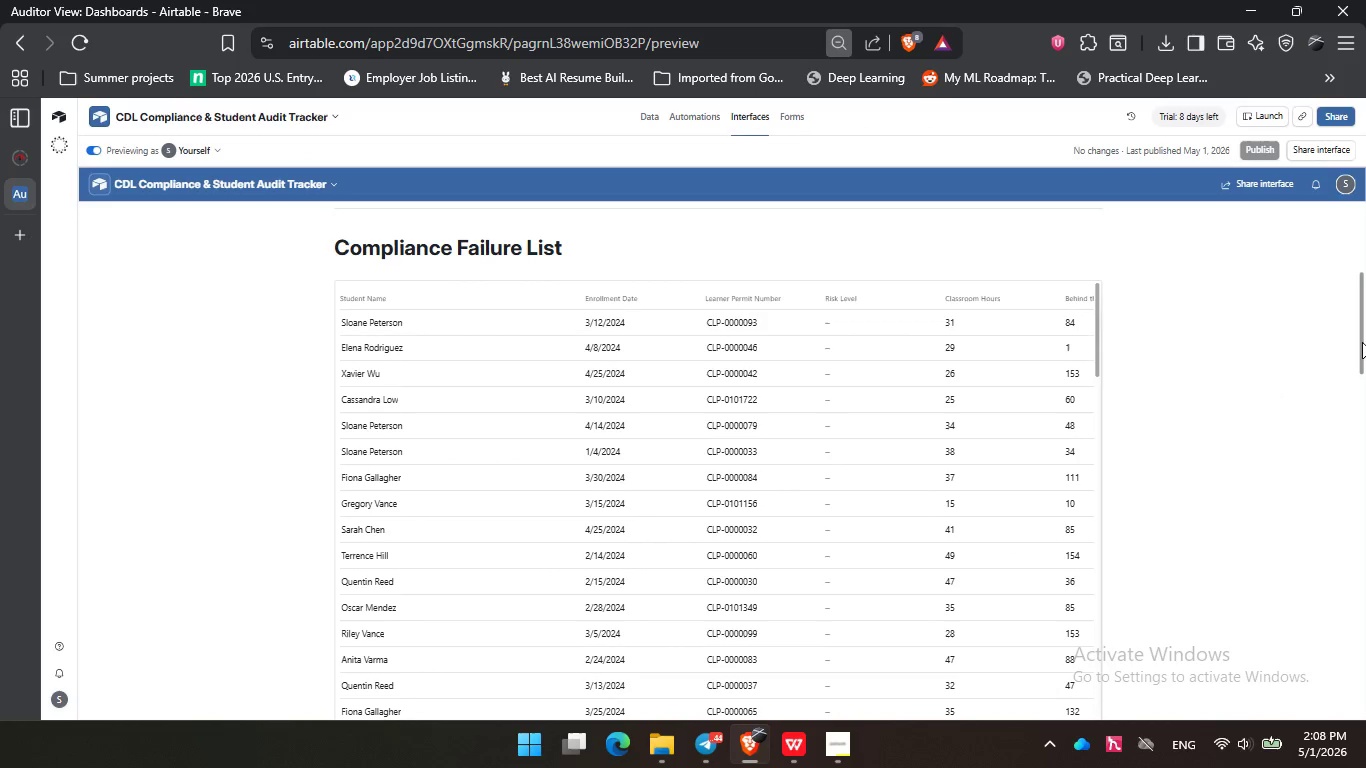 
left_click_drag(start_coordinate=[1362, 342], to_coordinate=[1363, 349])
 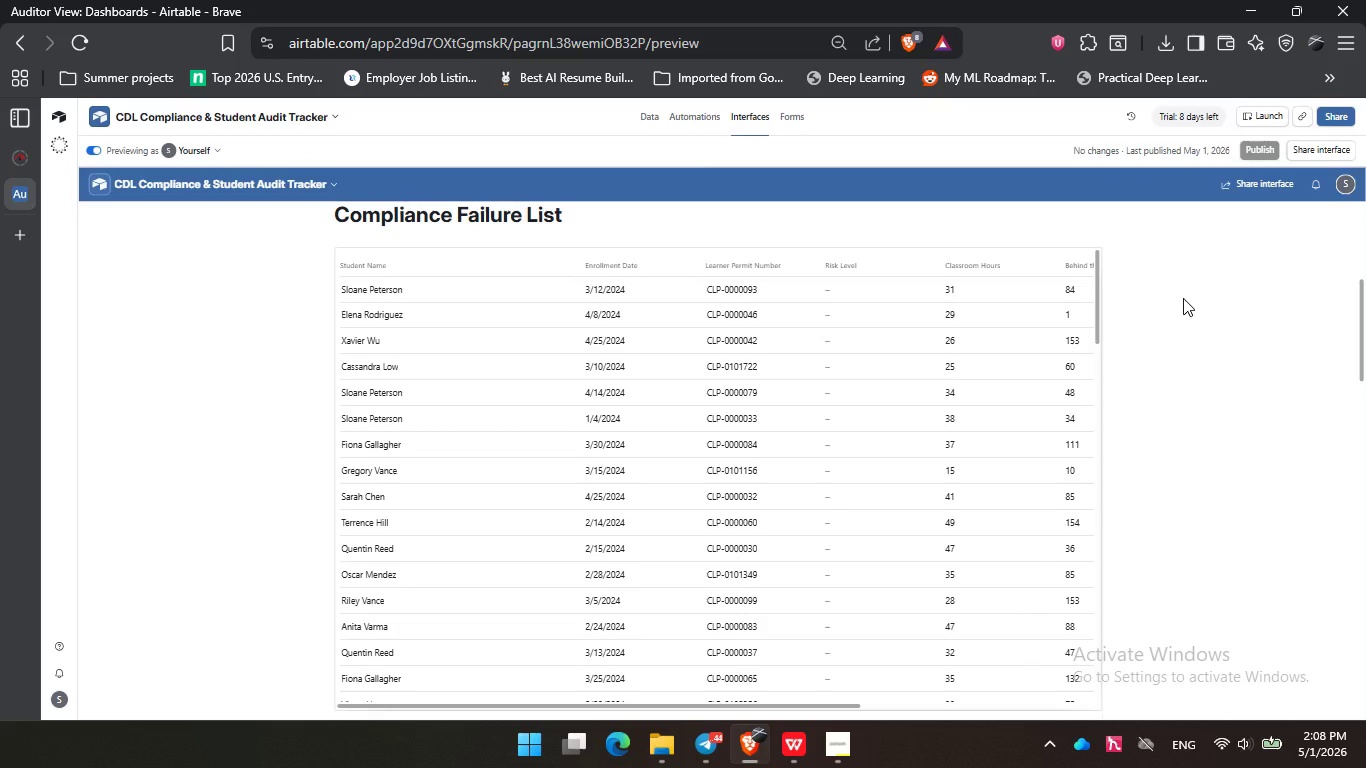 
key(PrintScreen)
 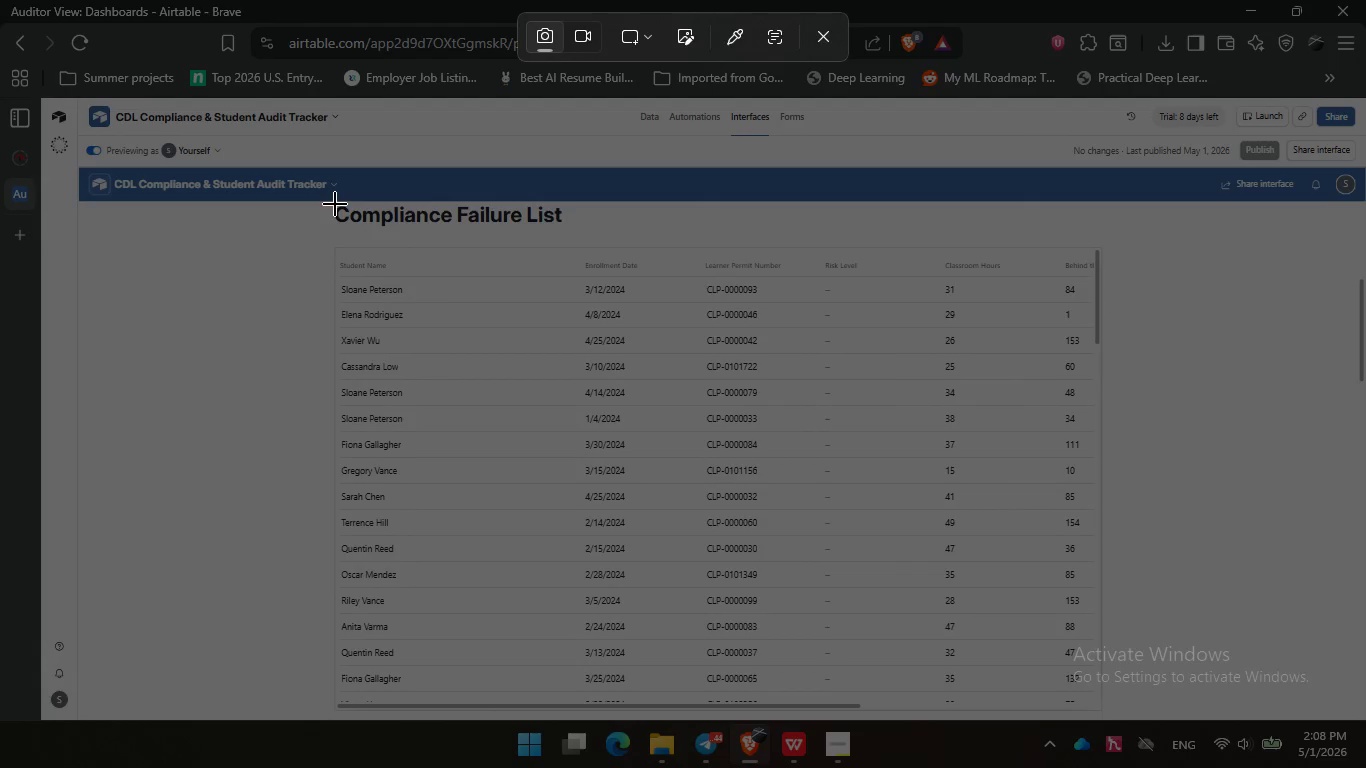 
left_click_drag(start_coordinate=[332, 200], to_coordinate=[1121, 717])
 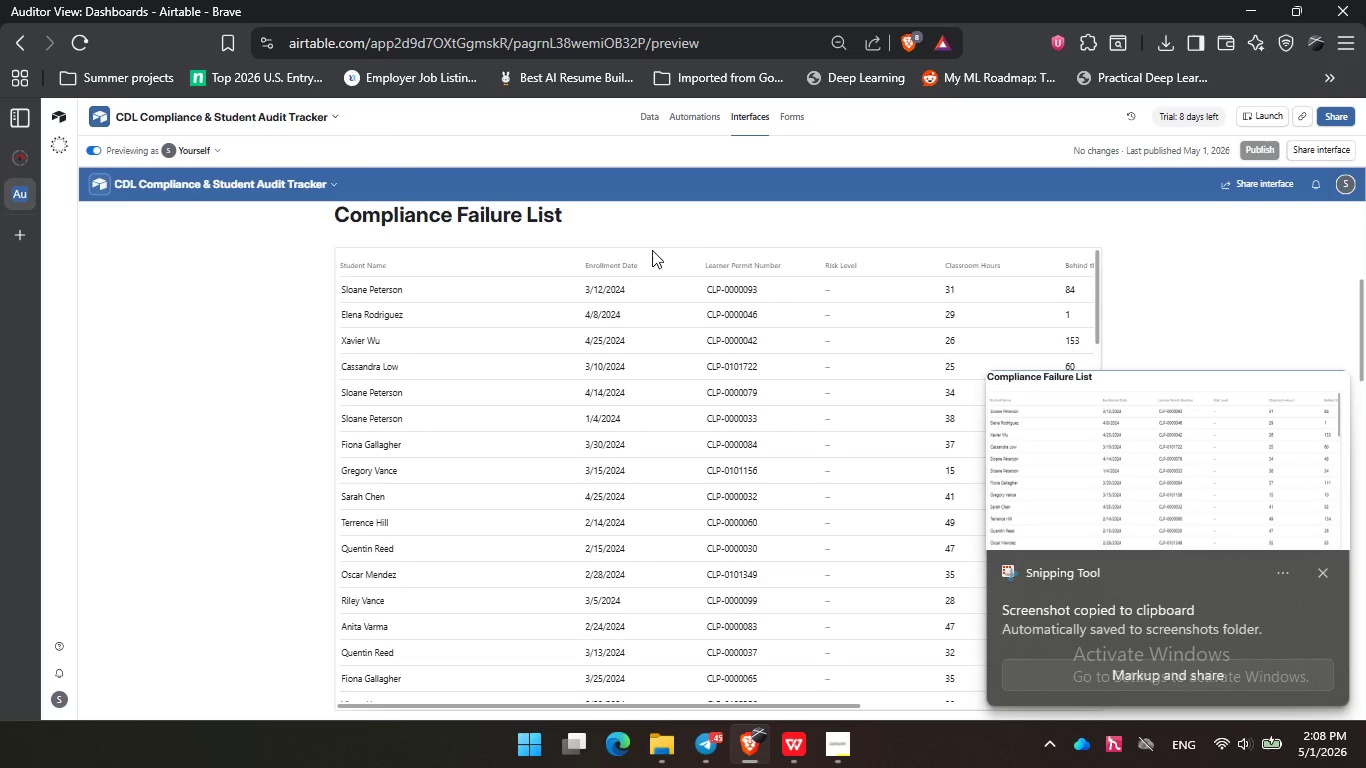 
left_click([654, 114])
 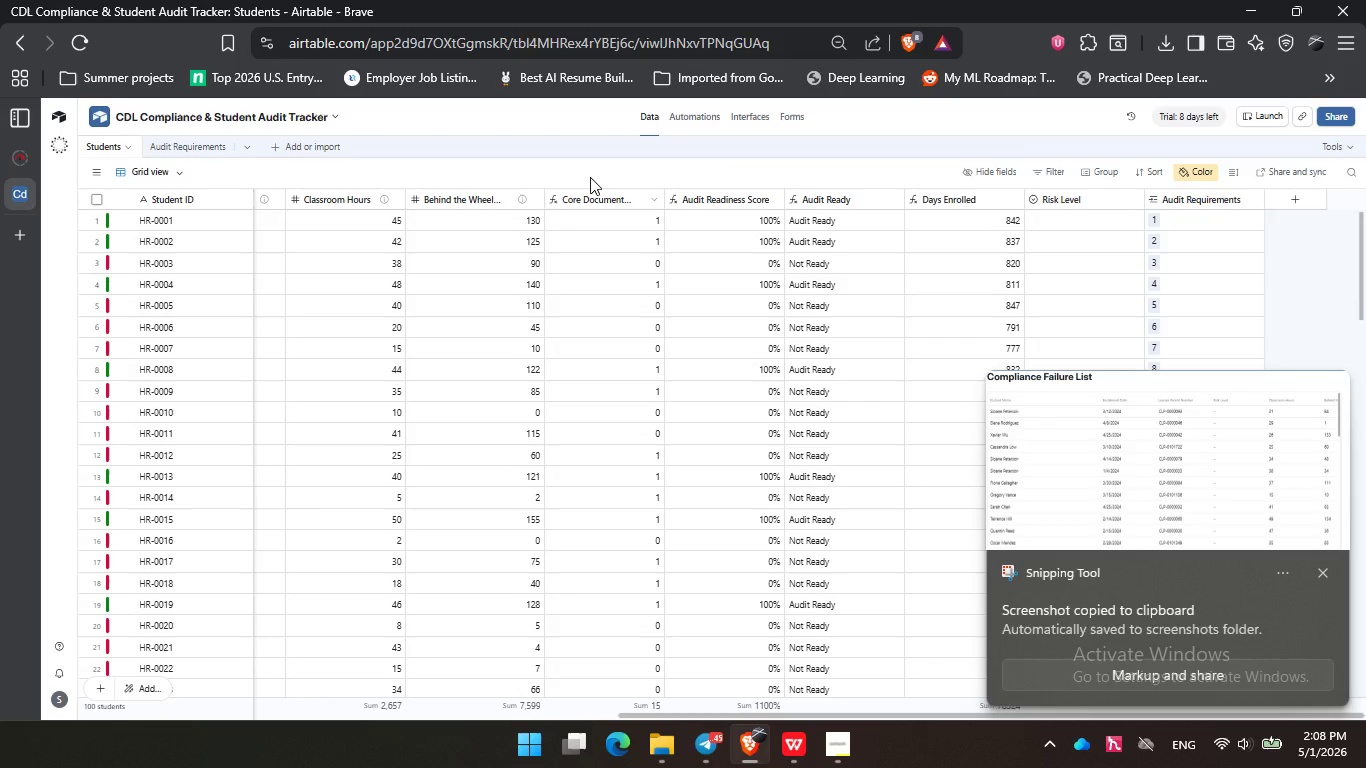 
hold_key(key=ControlLeft, duration=0.92)
scroll: coordinate [590, 177], scroll_direction: up, amount: 1.0
 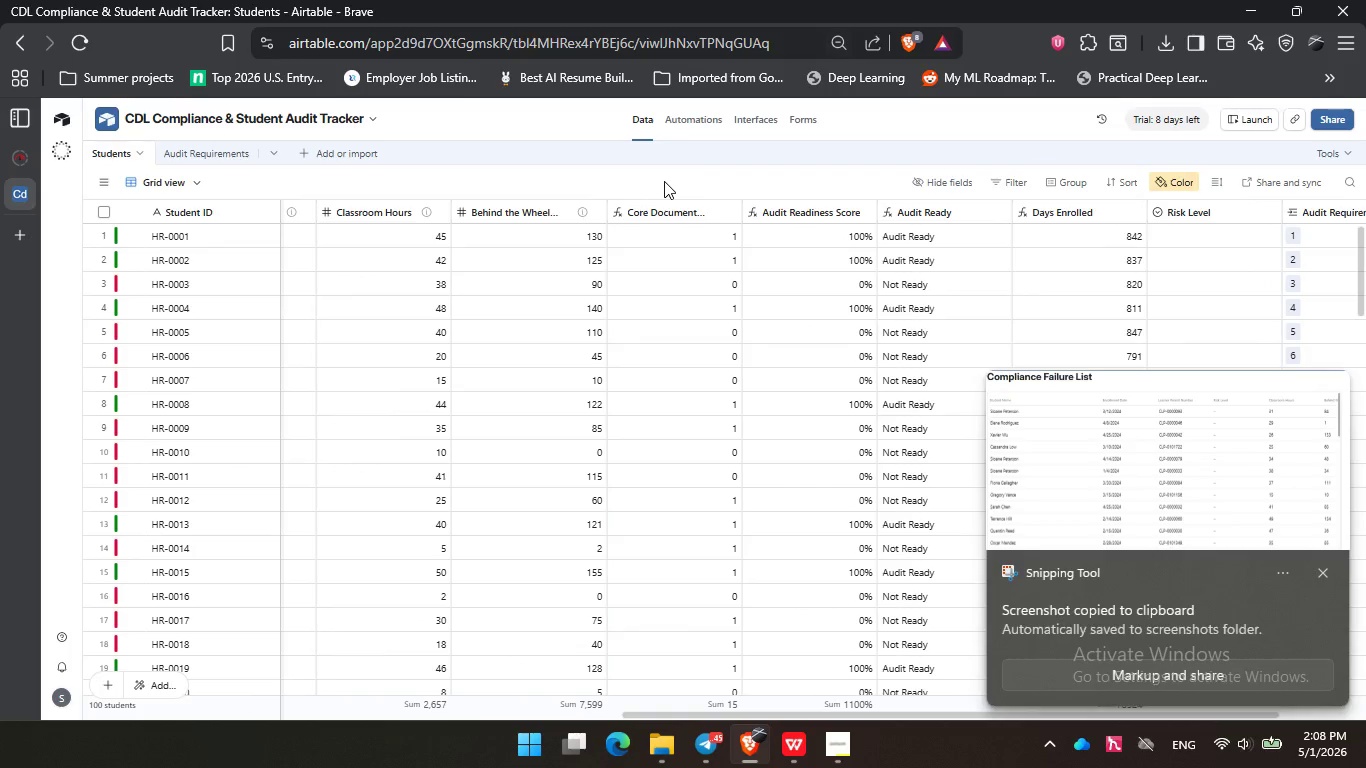 
hold_key(key=ControlLeft, duration=0.47)
scroll: coordinate [664, 181], scroll_direction: up, amount: 1.0
 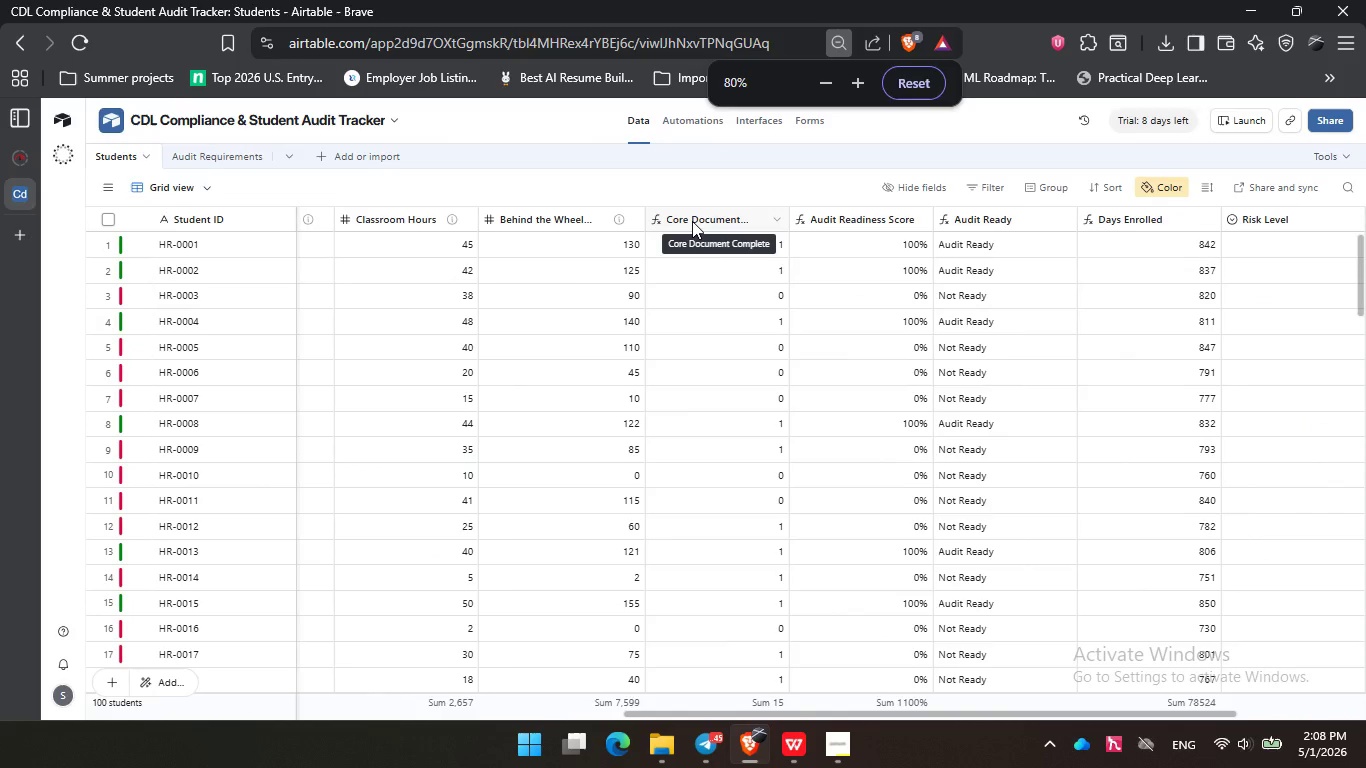 
double_click([692, 221])
 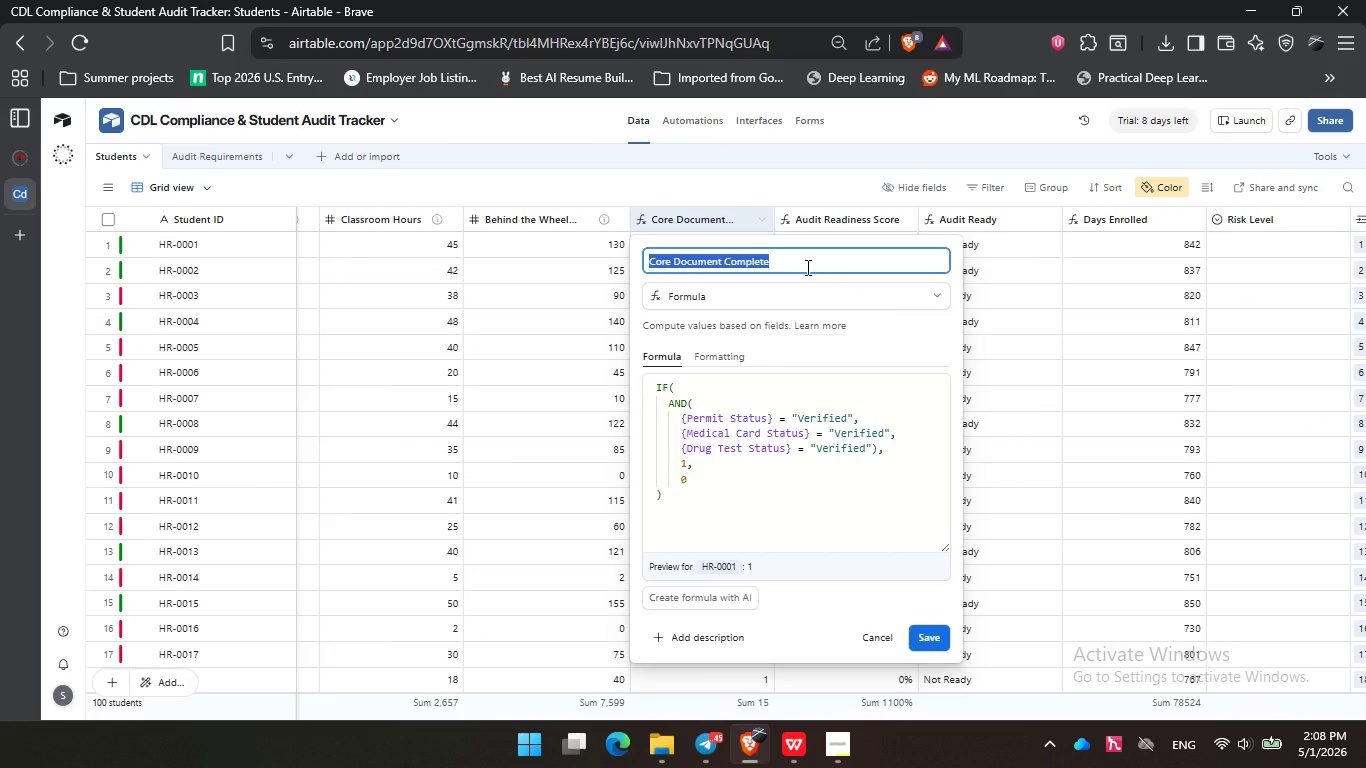 
left_click([806, 267])
 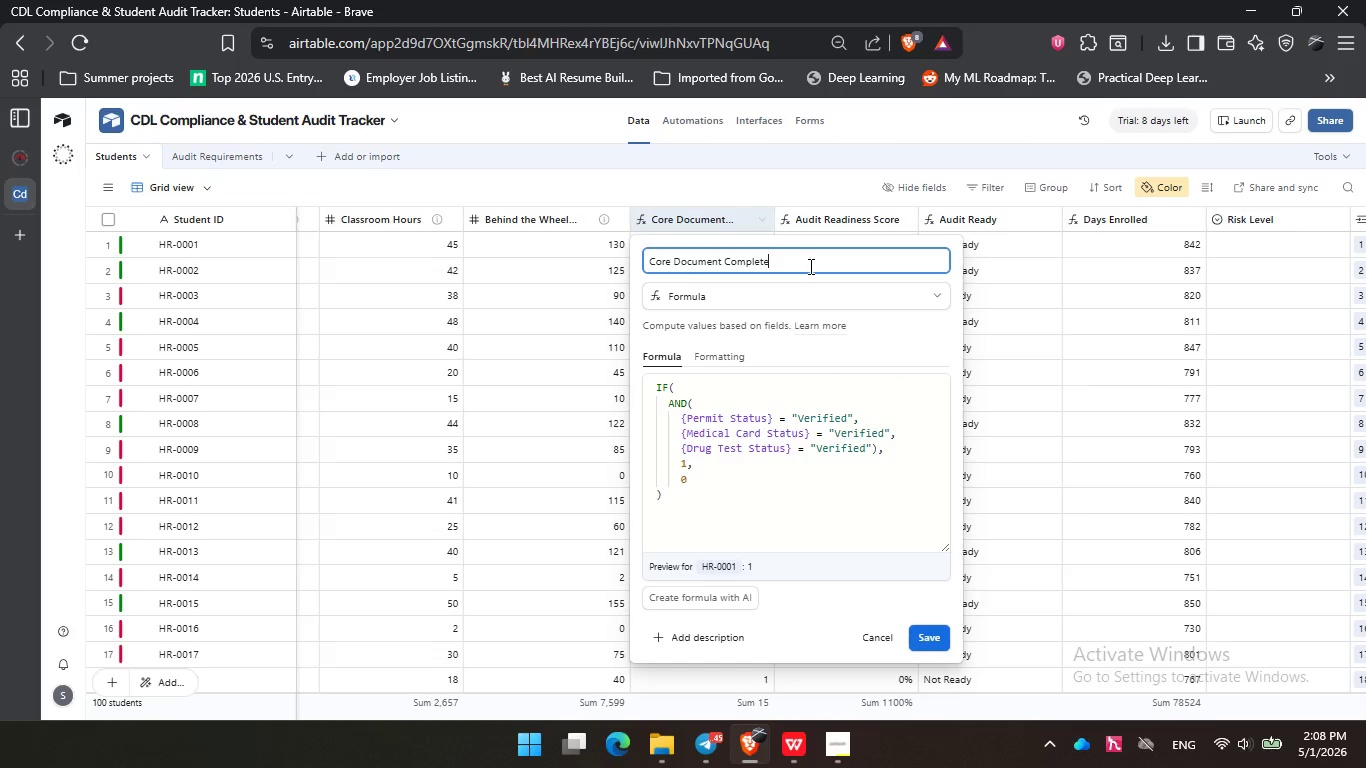 
key(PrintScreen)
 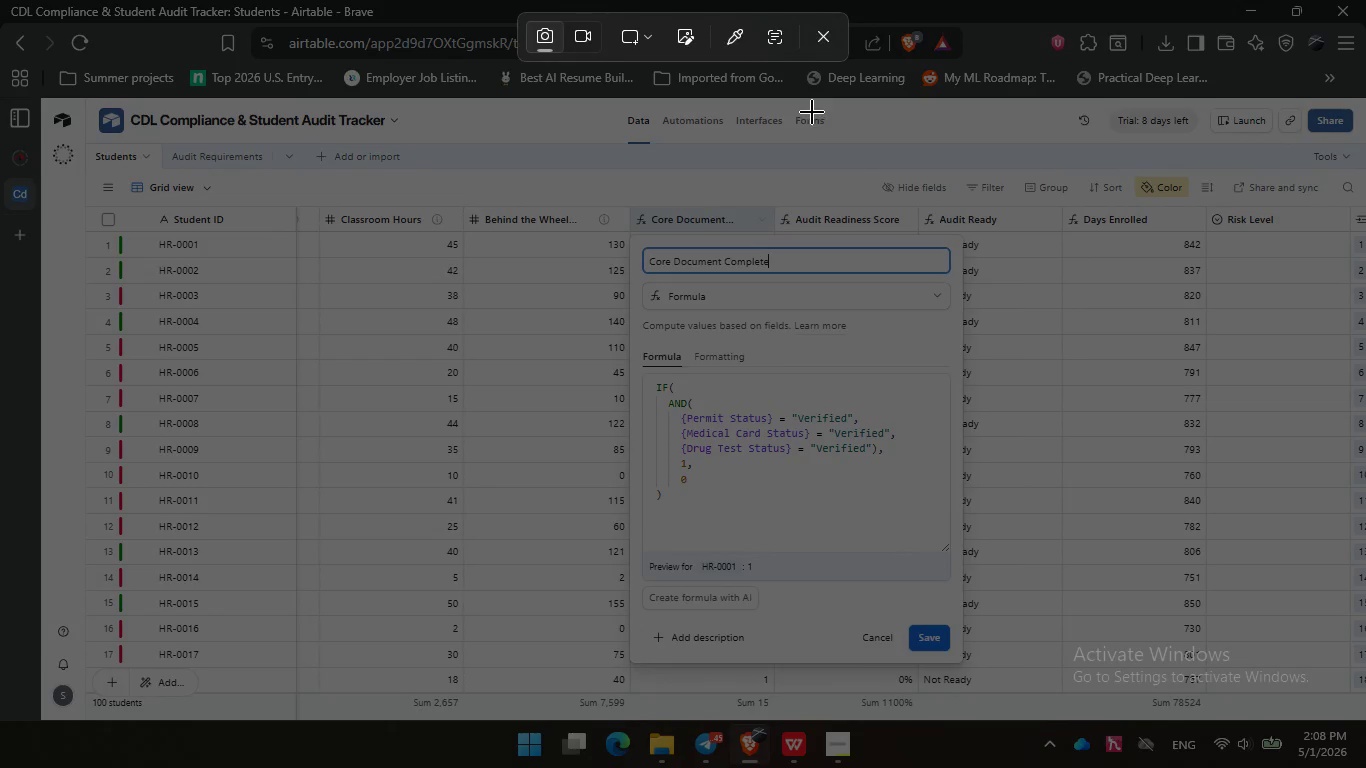 
left_click([827, 37])
 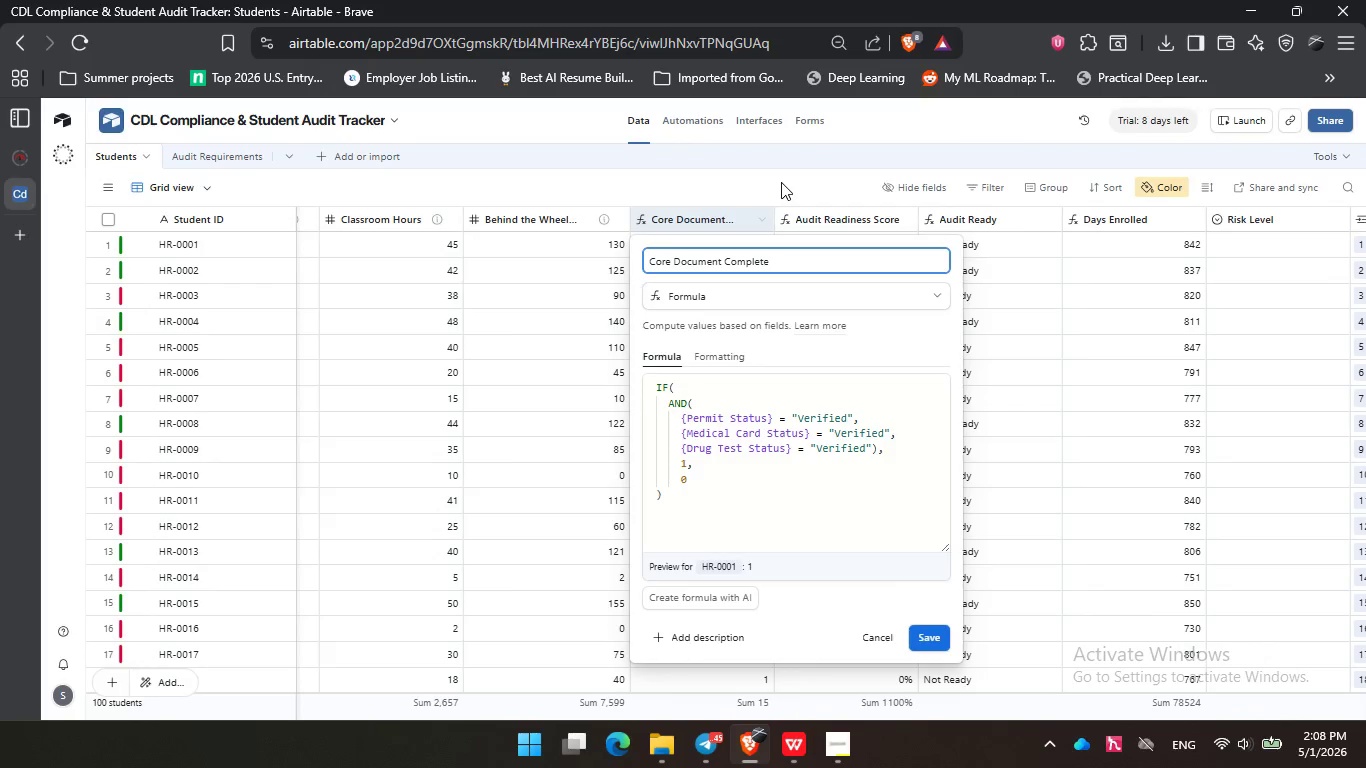 
hold_key(key=ControlLeft, duration=0.75)
scroll: coordinate [781, 182], scroll_direction: up, amount: 1.0
 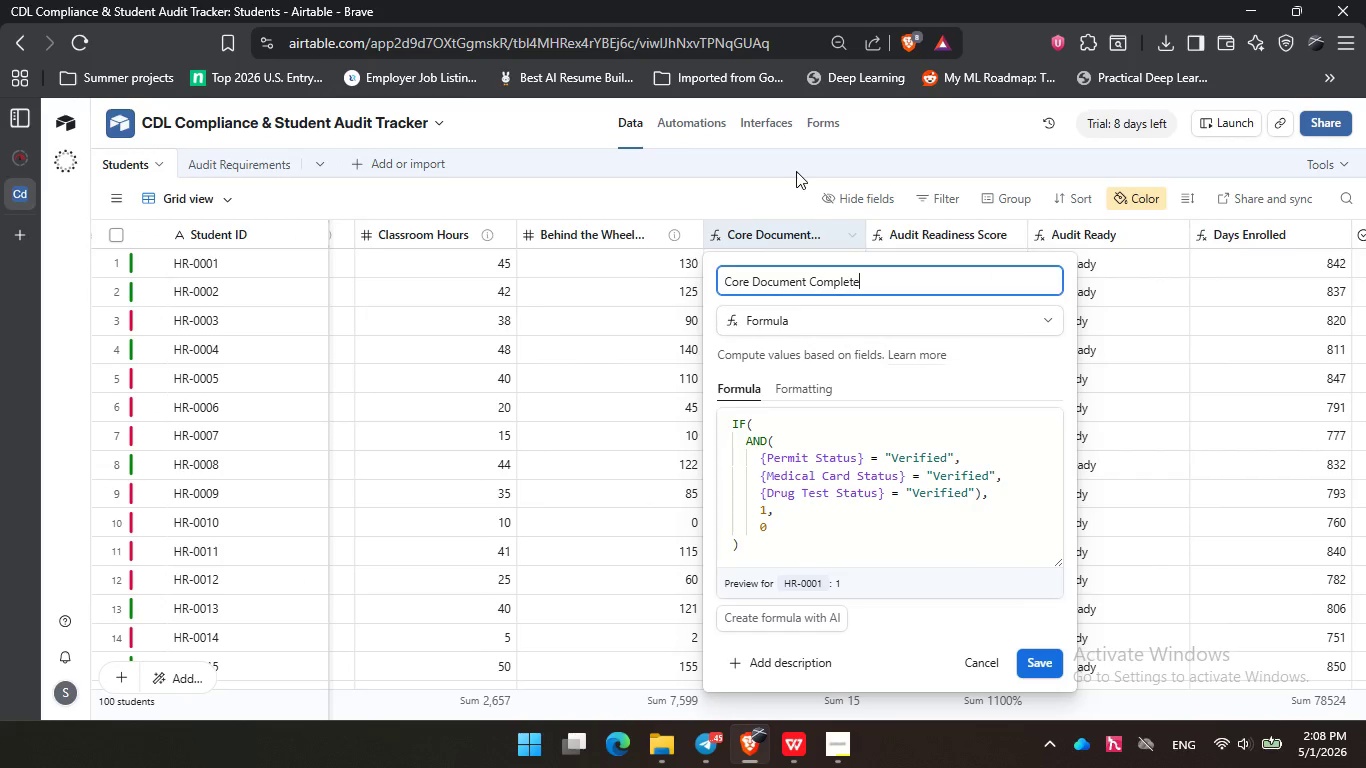 
key(PrintScreen)
 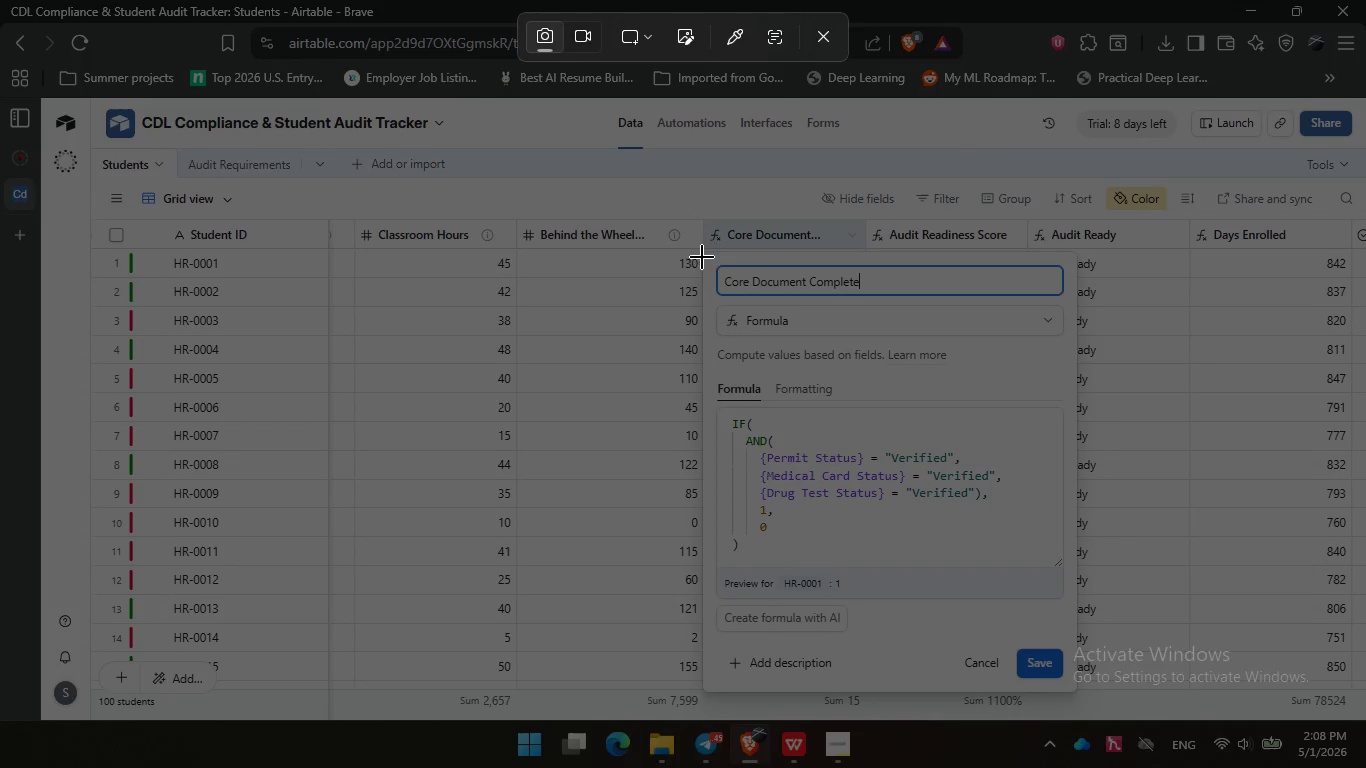 
left_click_drag(start_coordinate=[714, 257], to_coordinate=[1076, 633])
 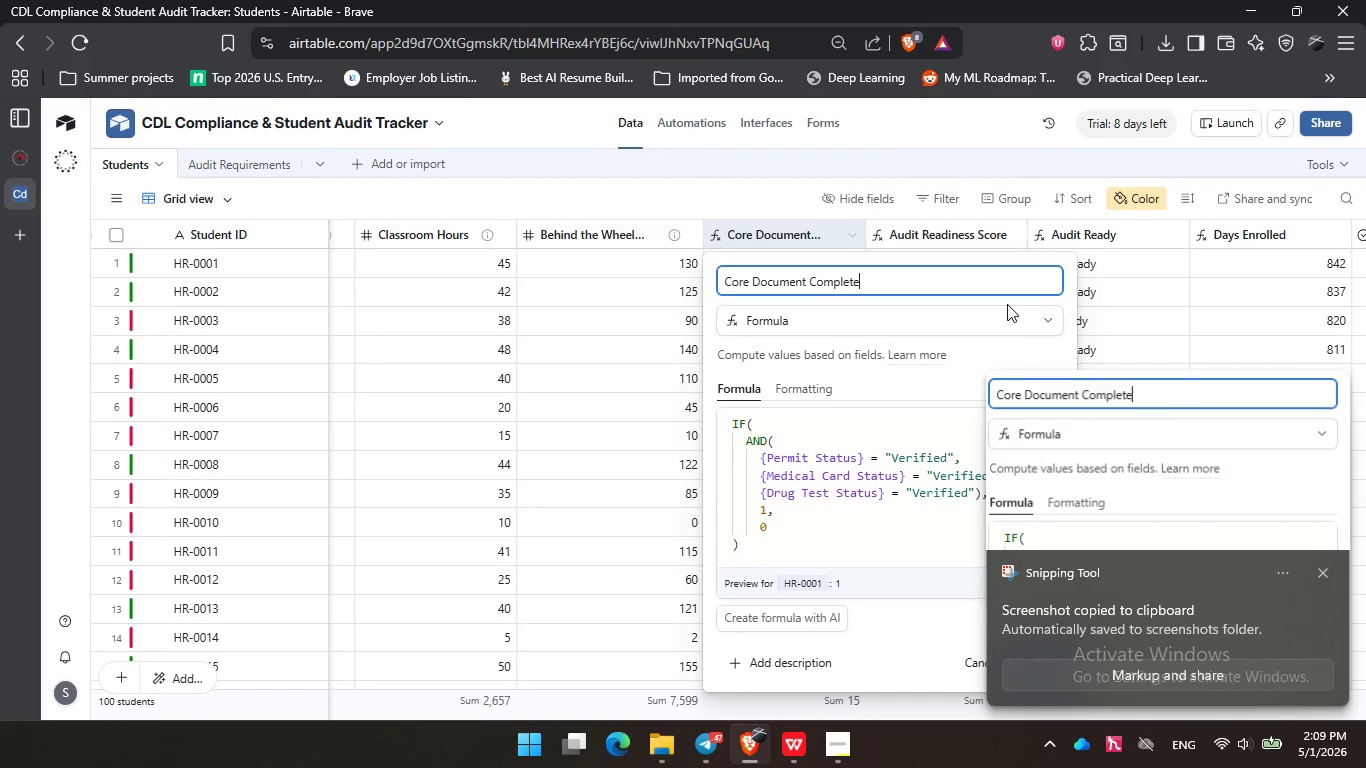 
wait(5.92)
 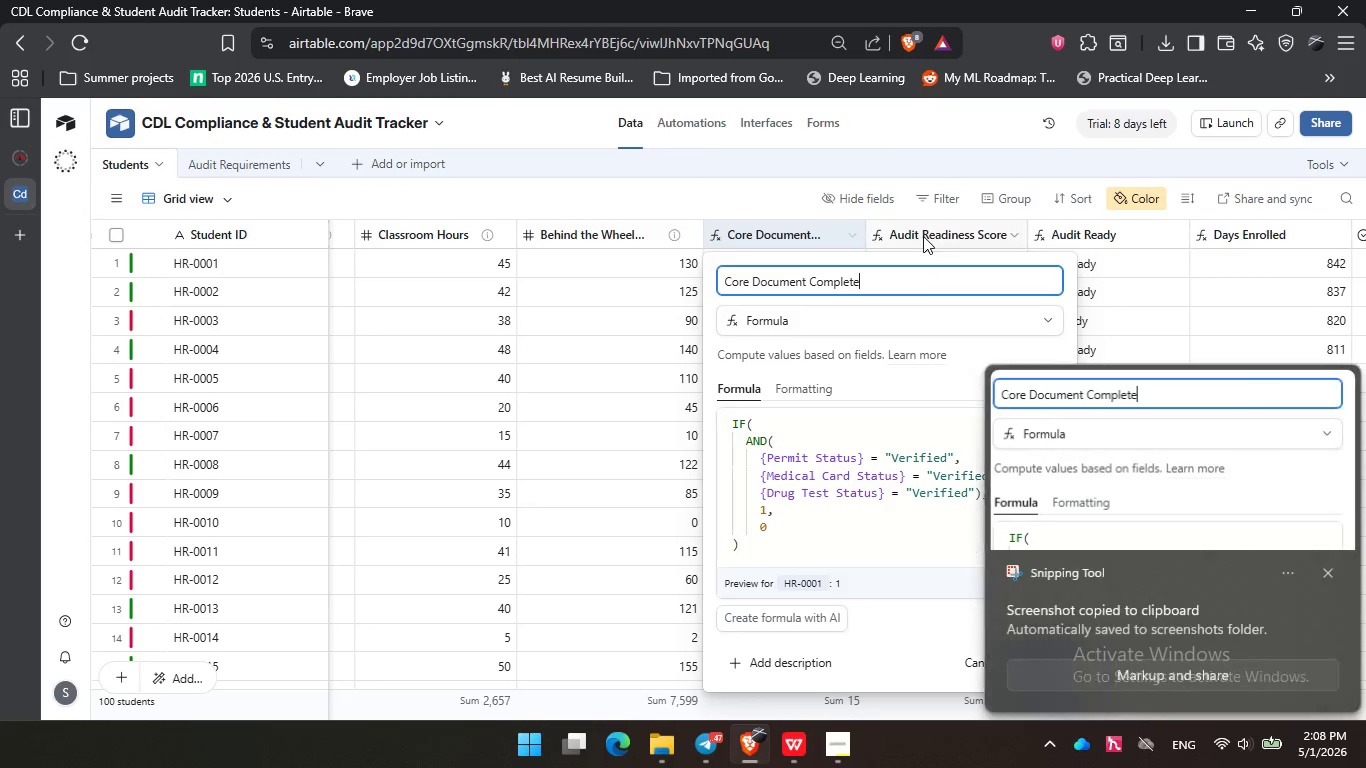 
left_click([1321, 572])
 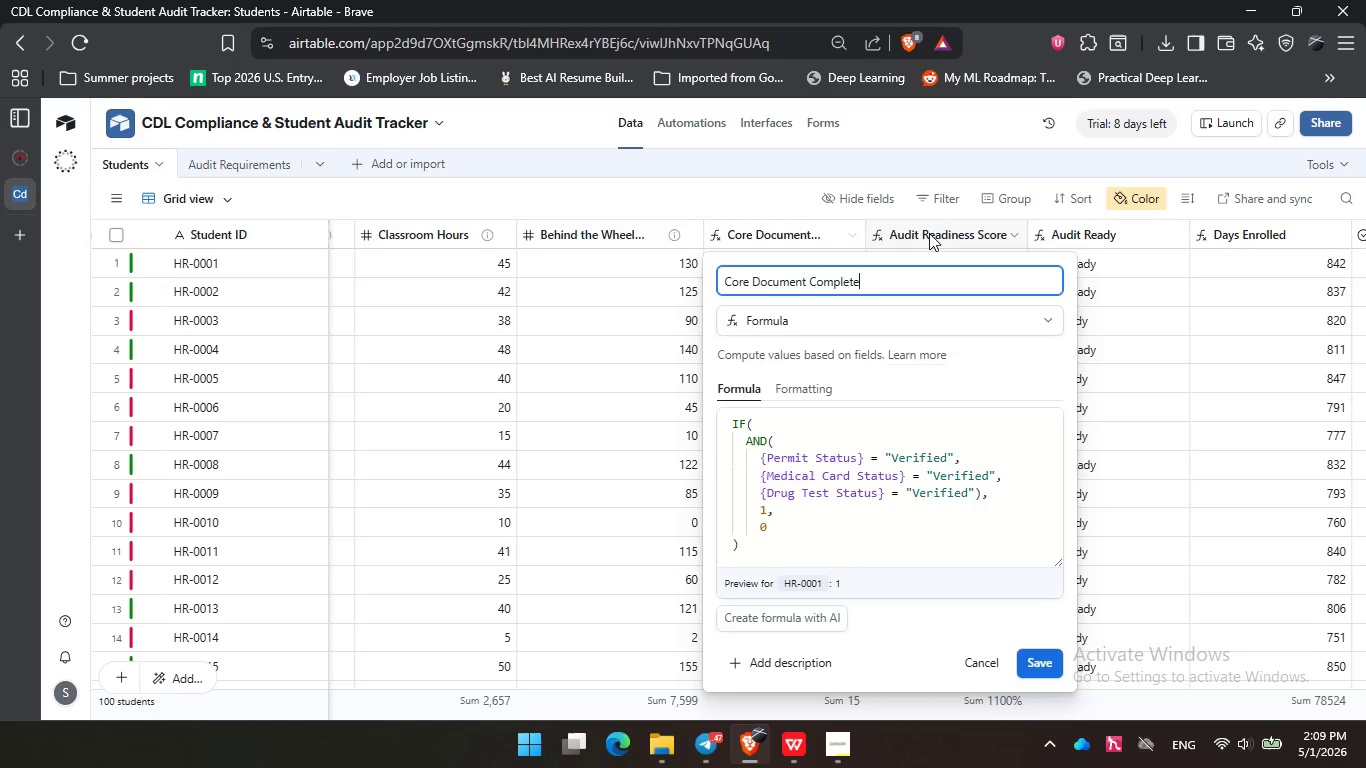 
double_click([929, 233])
 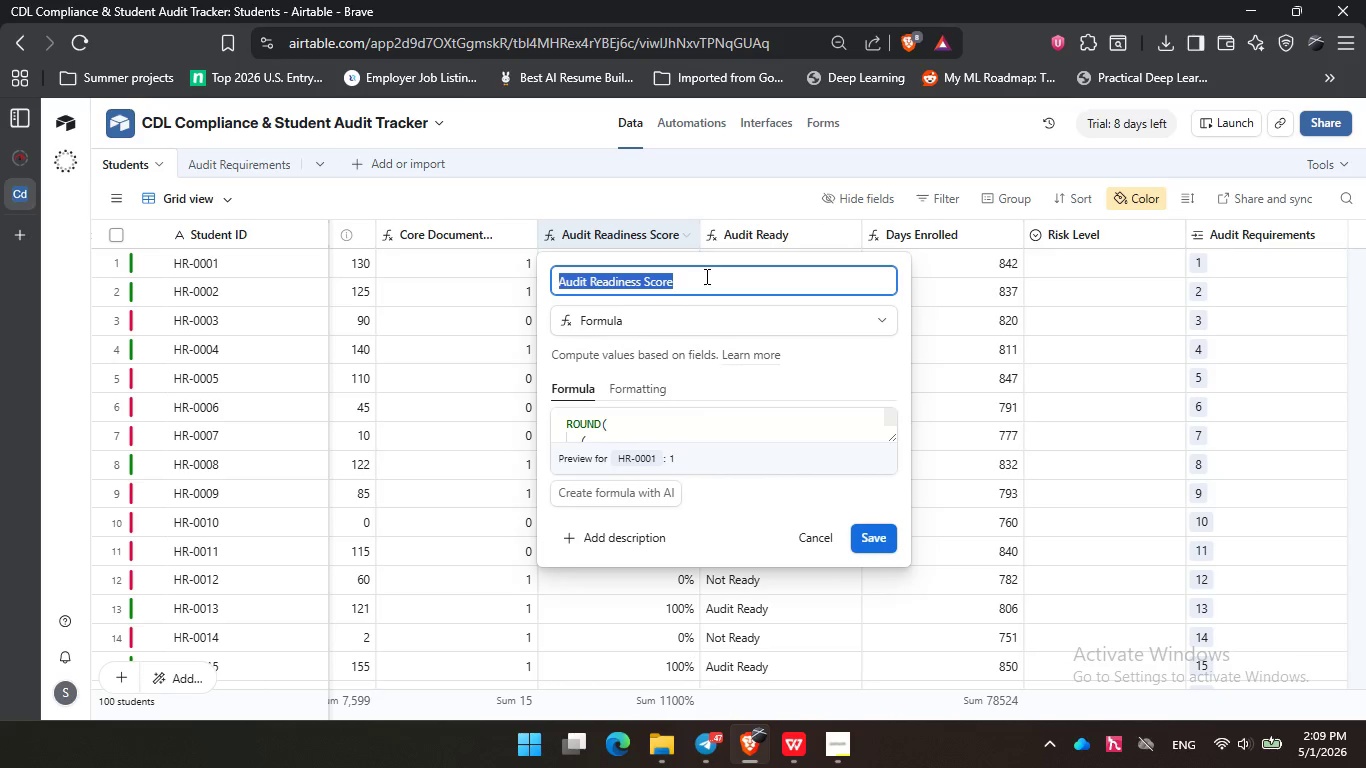 
left_click([706, 277])
 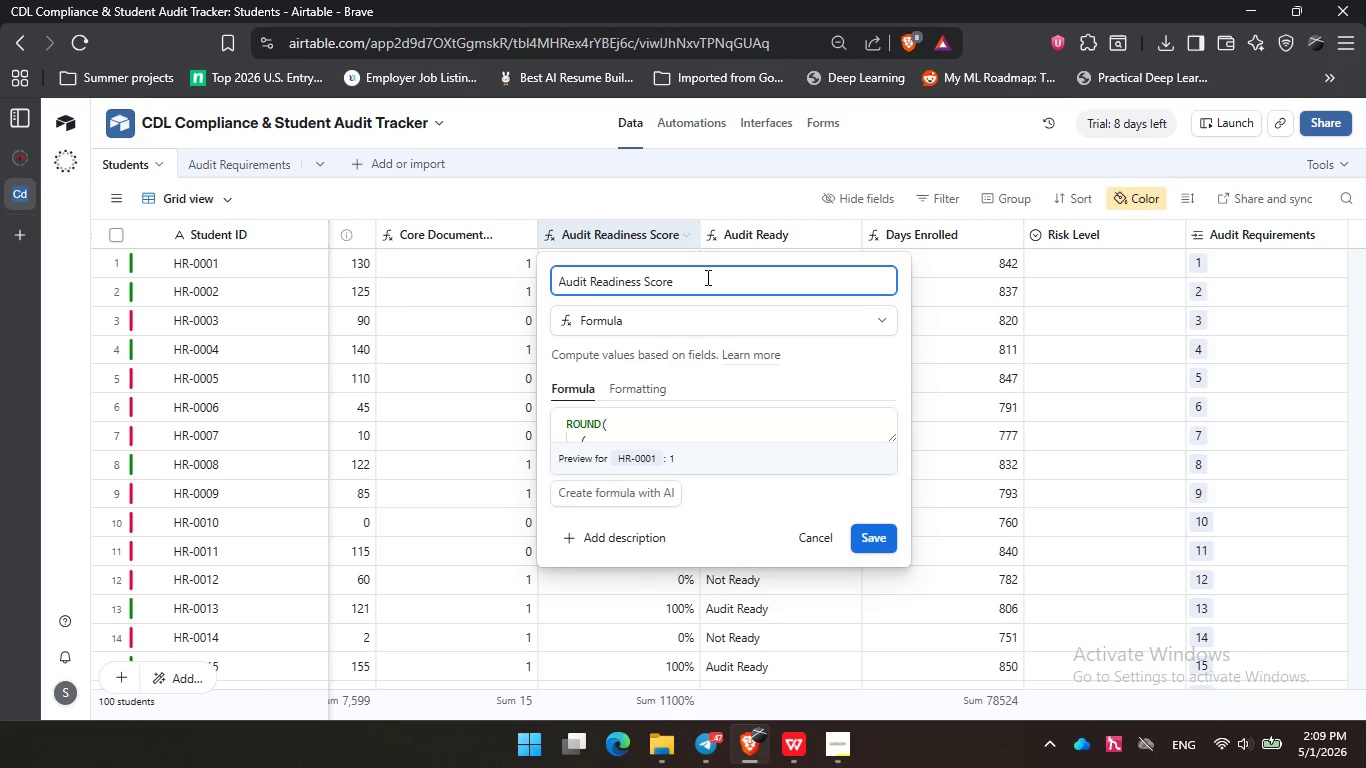 
wait(30.02)
 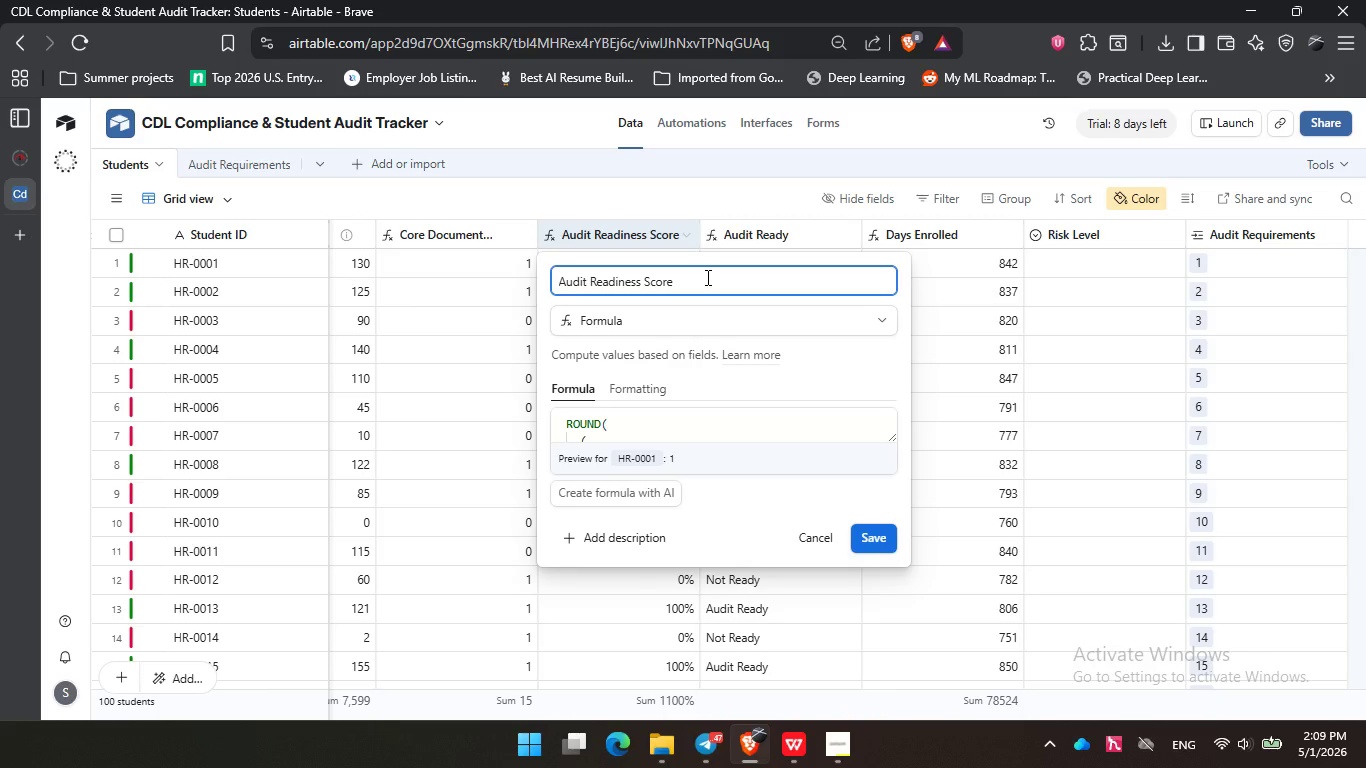 
left_click_drag(start_coordinate=[891, 438], to_coordinate=[905, 548])
 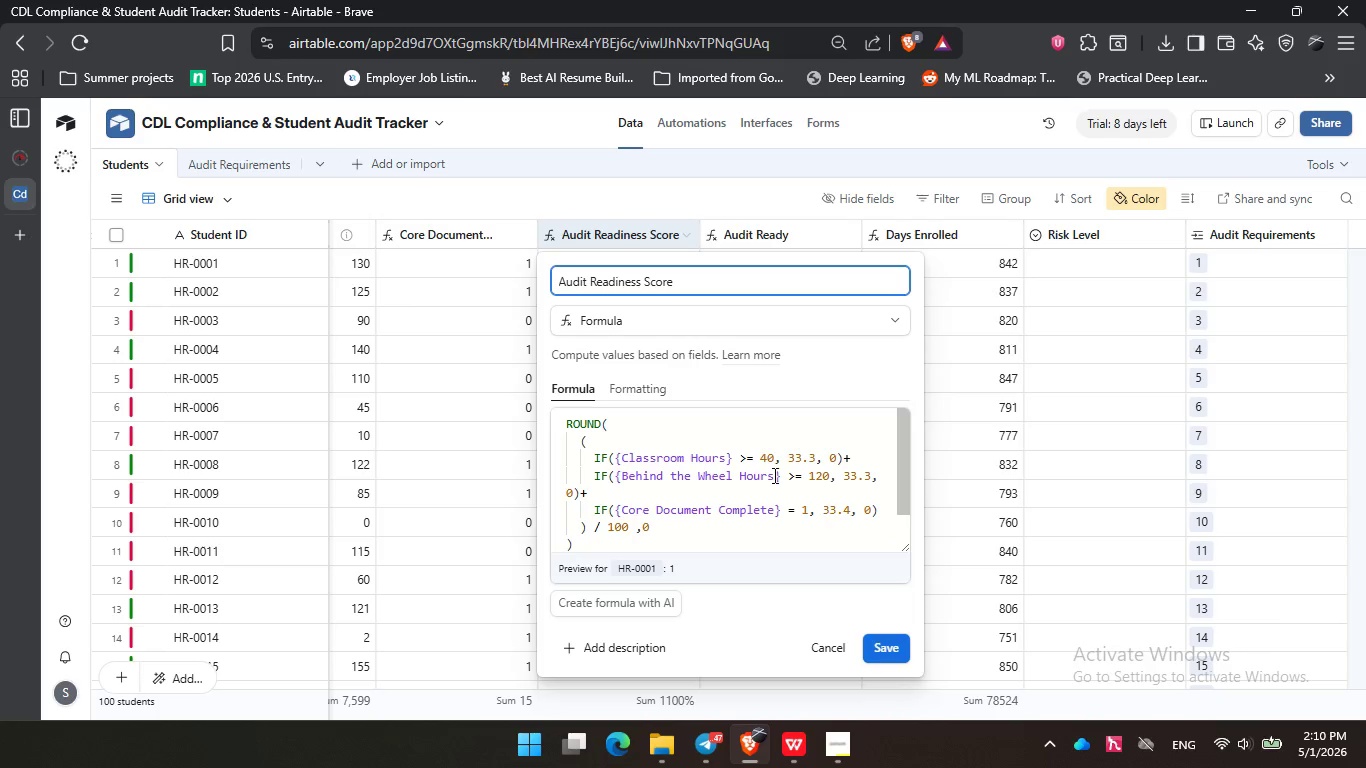 
wait(38.45)
 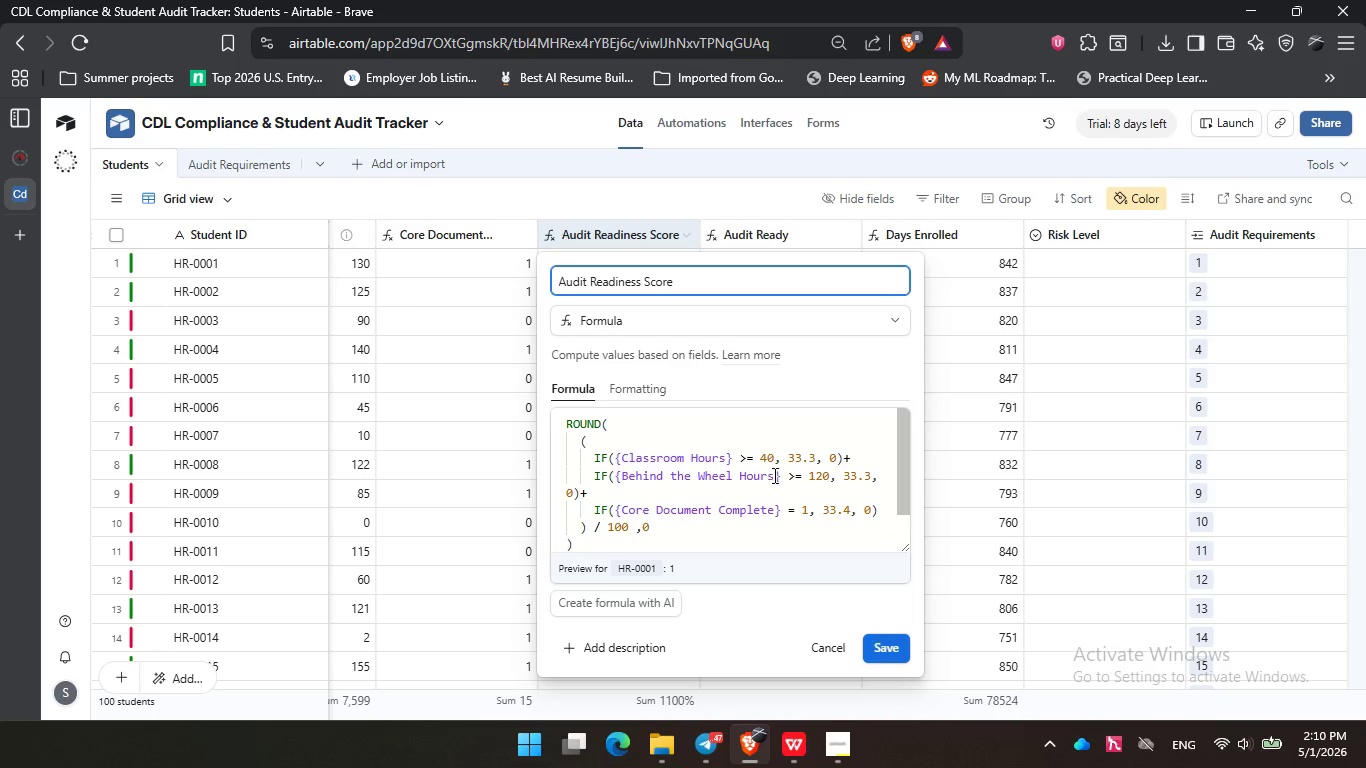 
left_click_drag(start_coordinate=[907, 549], to_coordinate=[912, 552])
 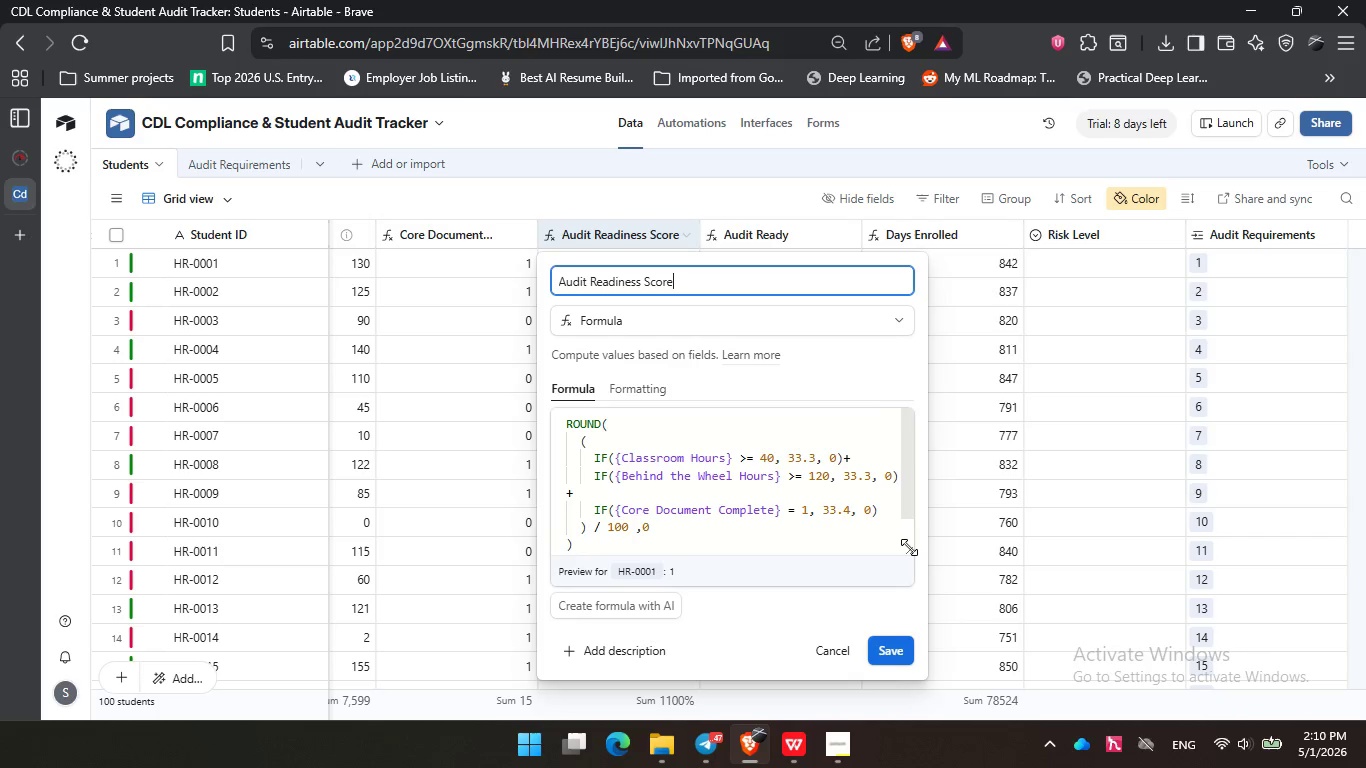 
left_click_drag(start_coordinate=[909, 547], to_coordinate=[947, 561])
 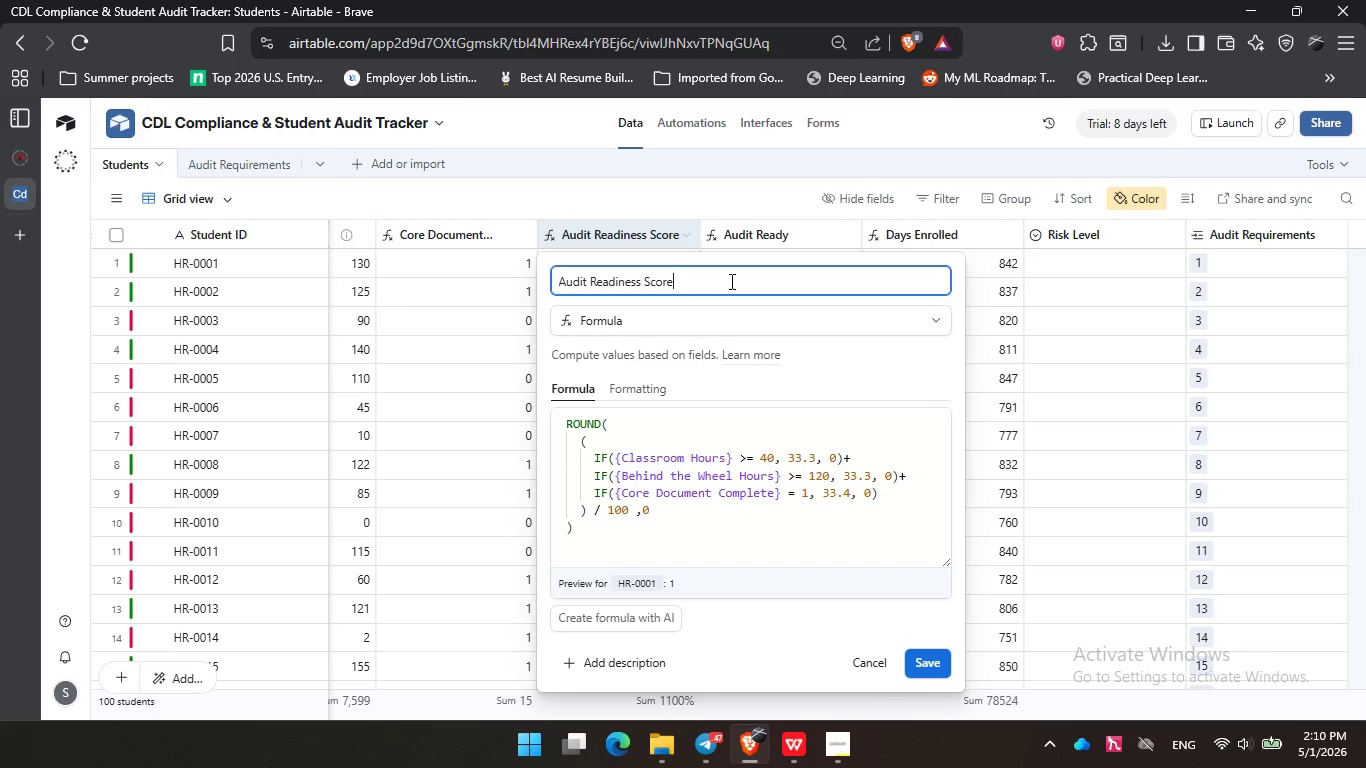 
key(PrintScreen)
 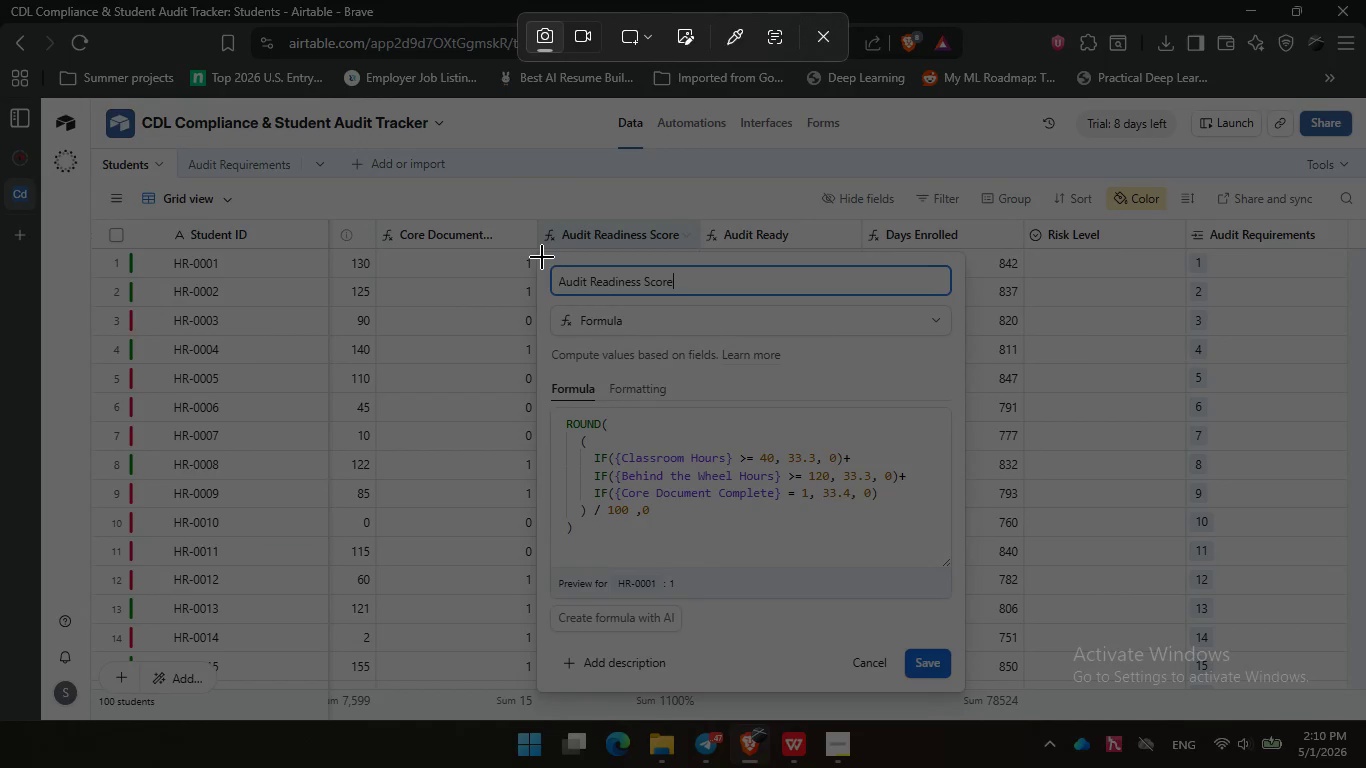 
left_click_drag(start_coordinate=[542, 257], to_coordinate=[962, 630])
 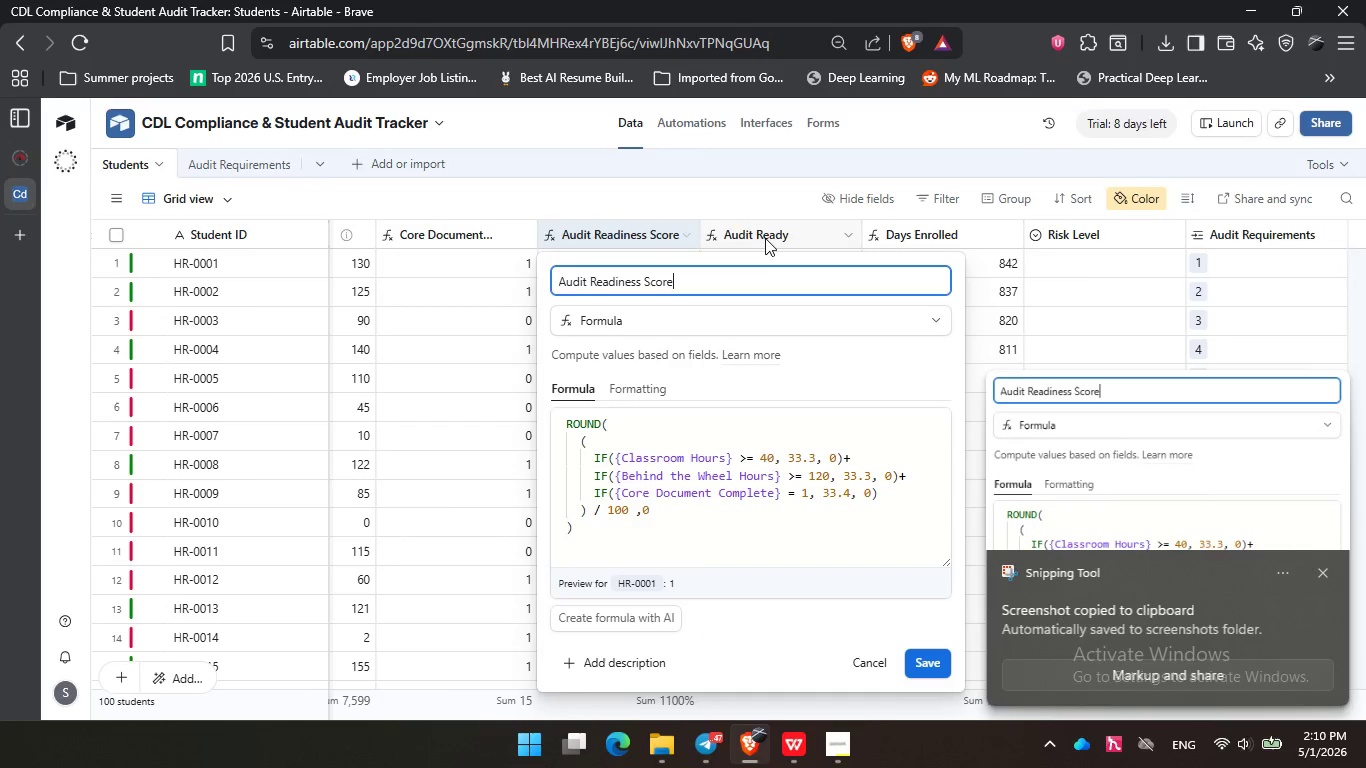 
double_click([765, 238])
 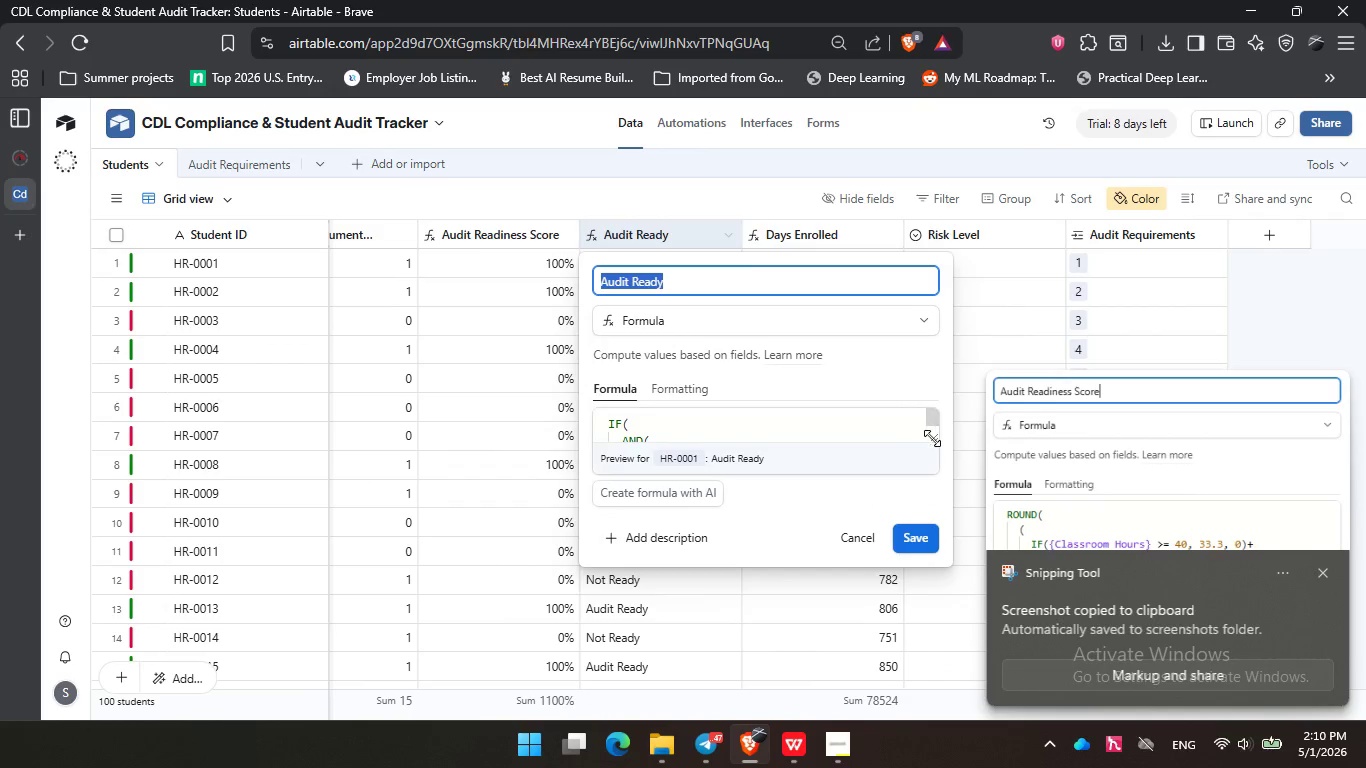 
left_click_drag(start_coordinate=[932, 438], to_coordinate=[983, 571])
 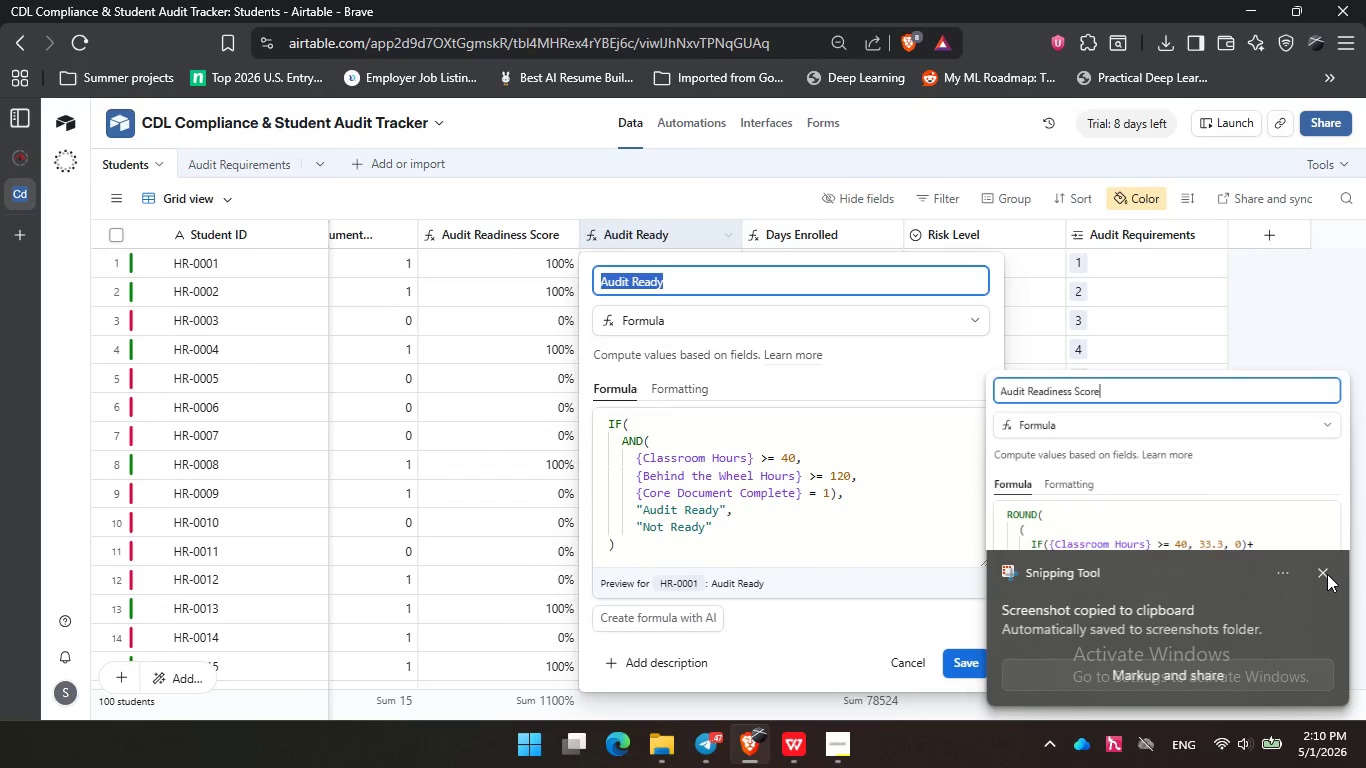 
left_click([1327, 574])
 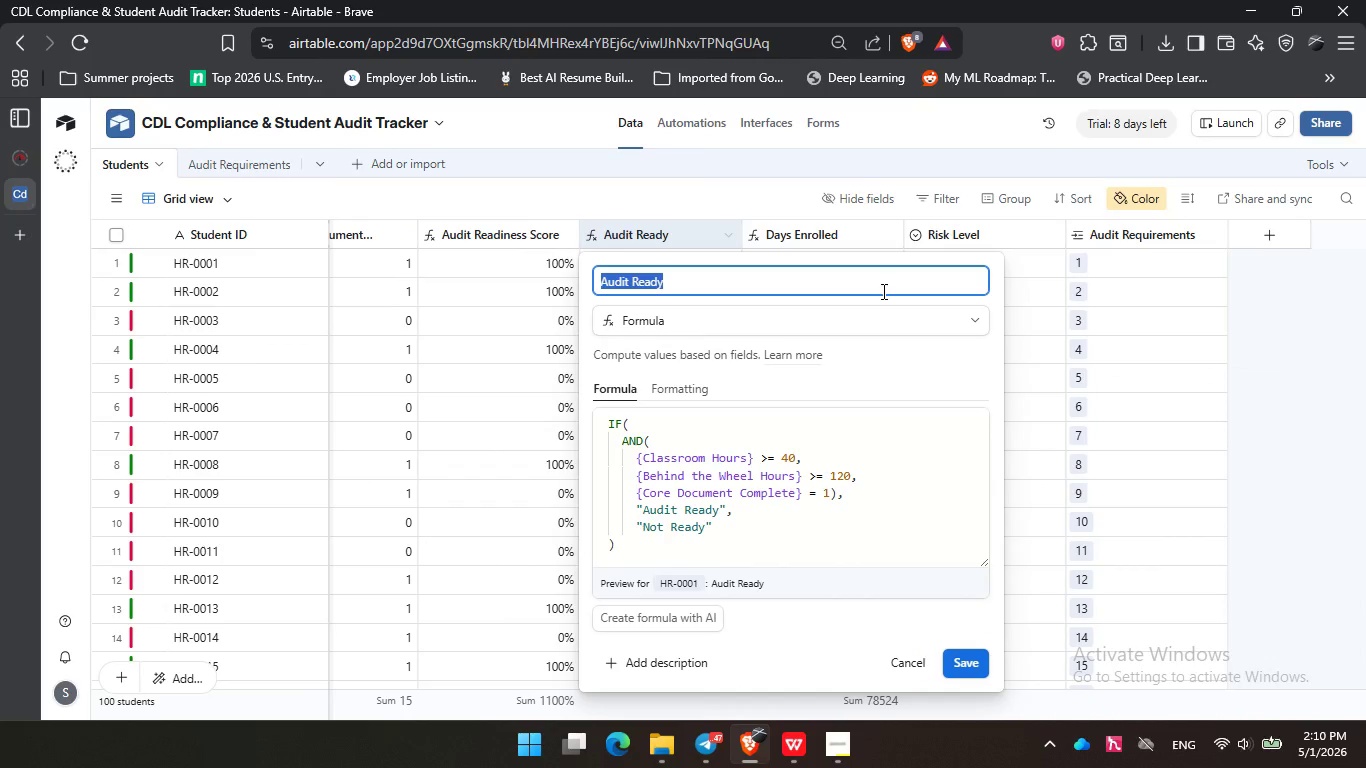 
left_click([882, 291])
 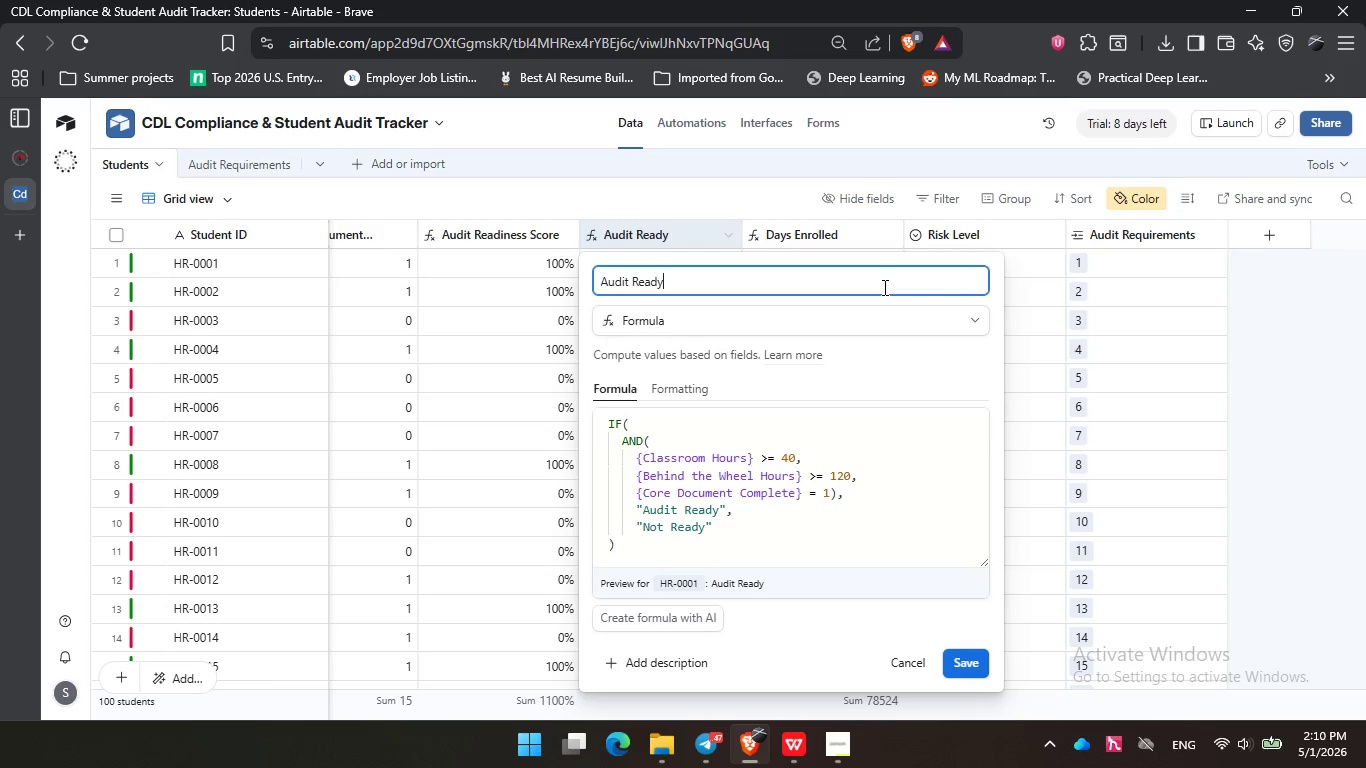 
key(PrintScreen)
 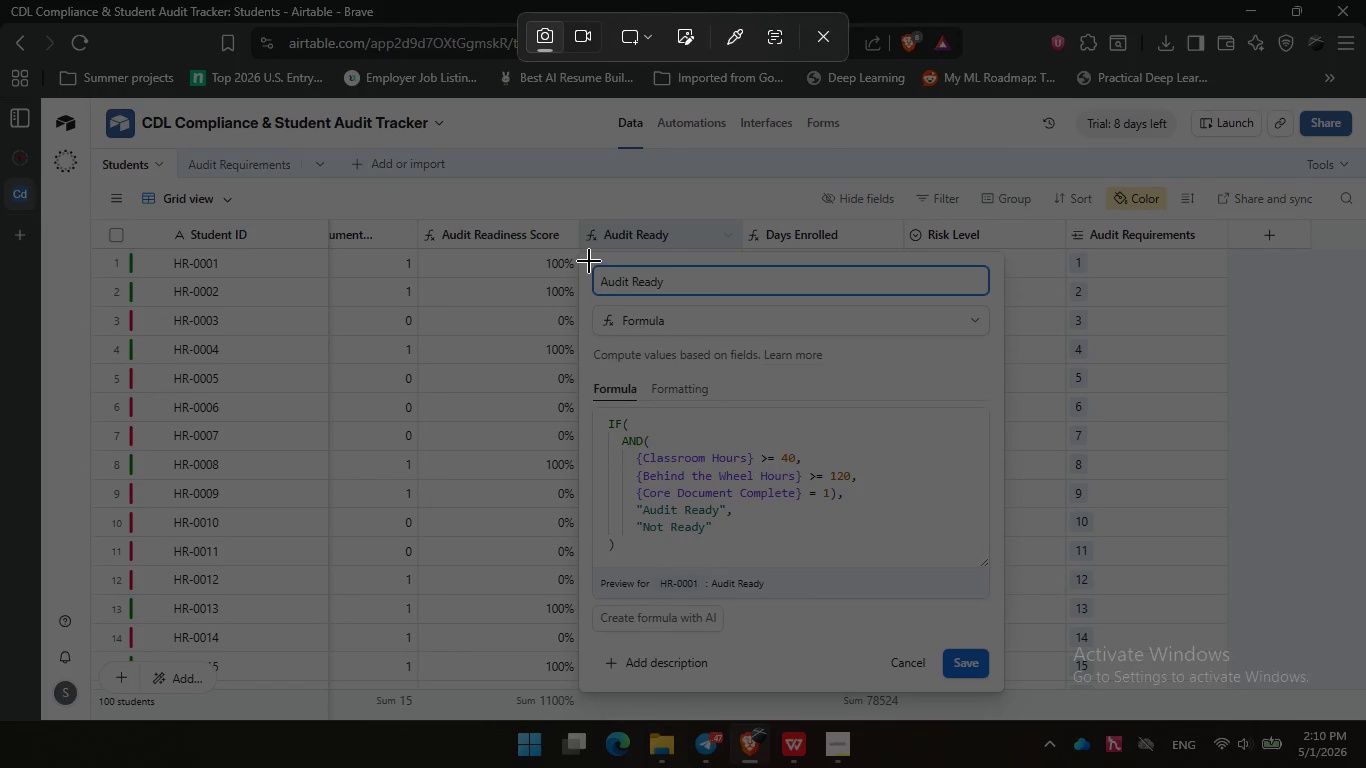 
left_click_drag(start_coordinate=[589, 258], to_coordinate=[1007, 638])
 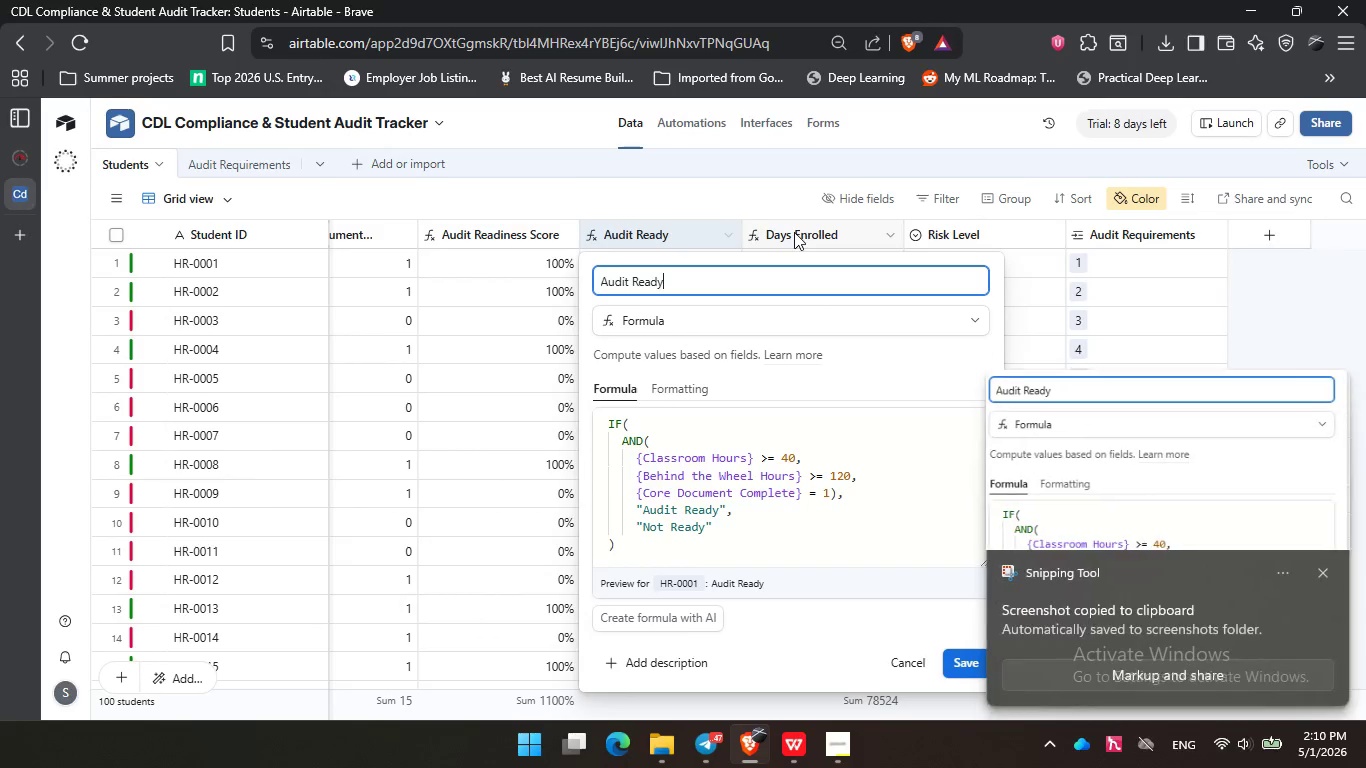 
double_click([794, 232])
 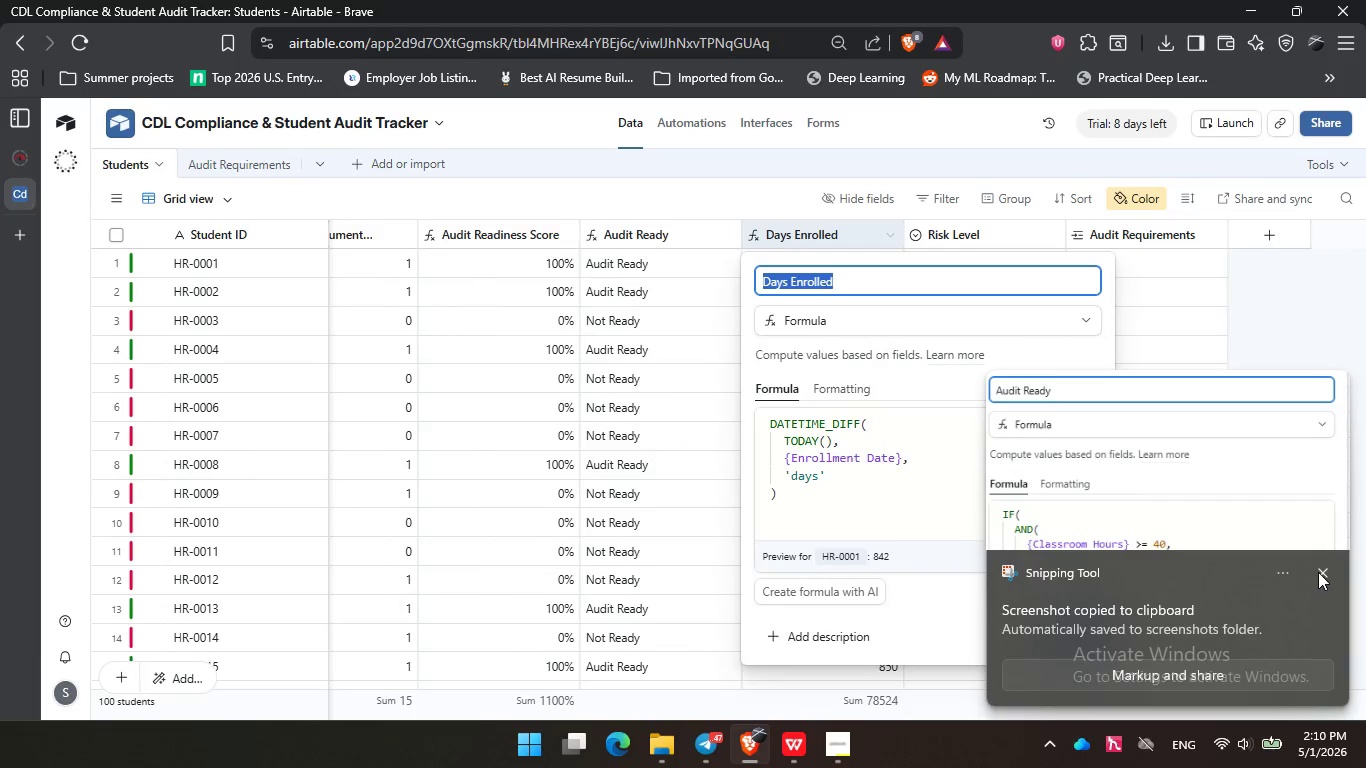 
left_click([1318, 572])
 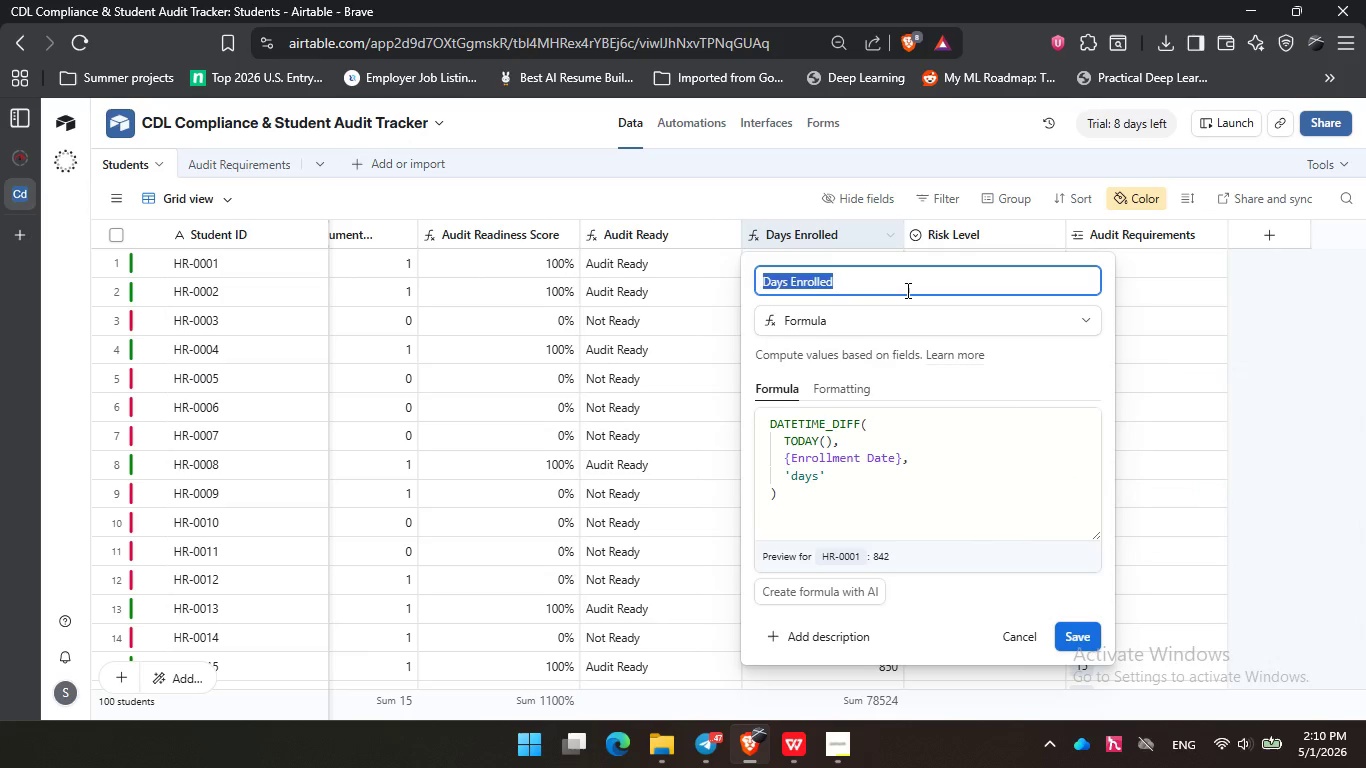 
left_click([906, 290])
 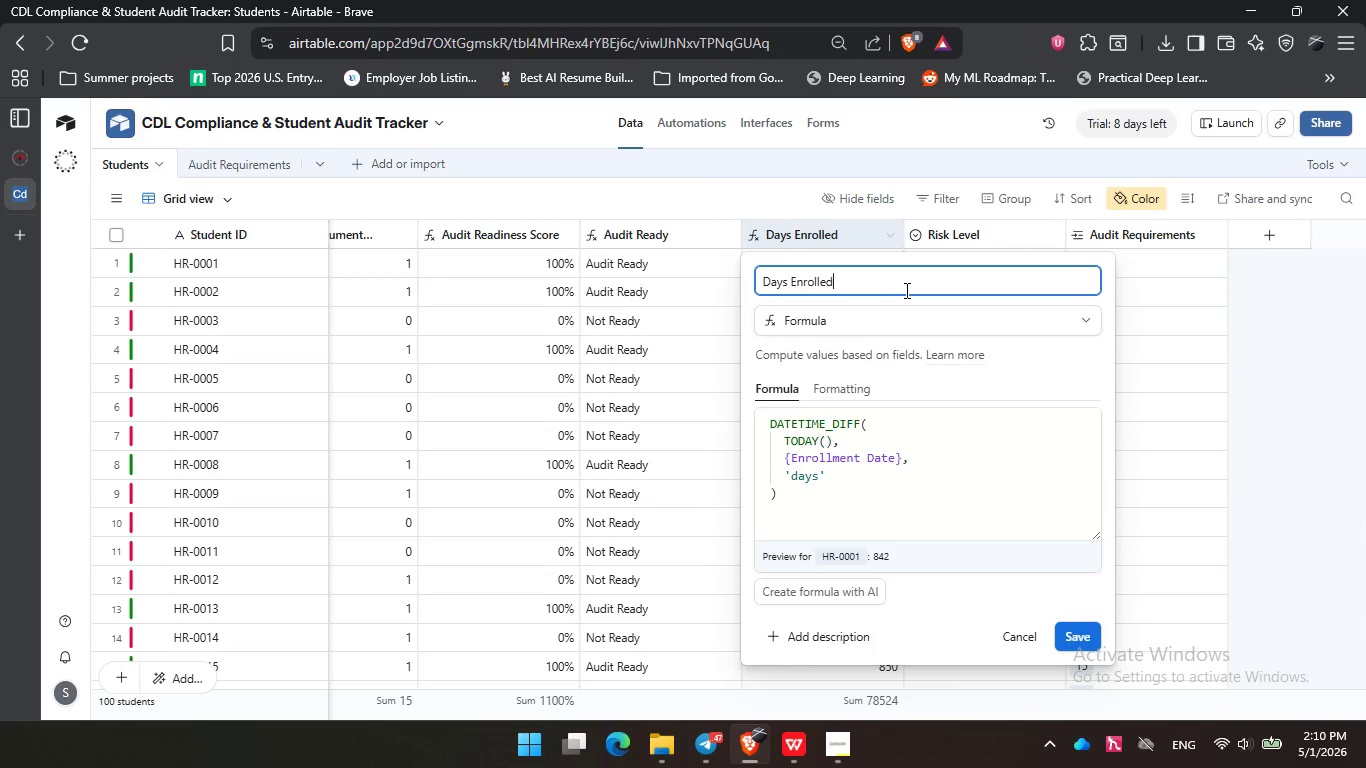 
key(PrintScreen)
 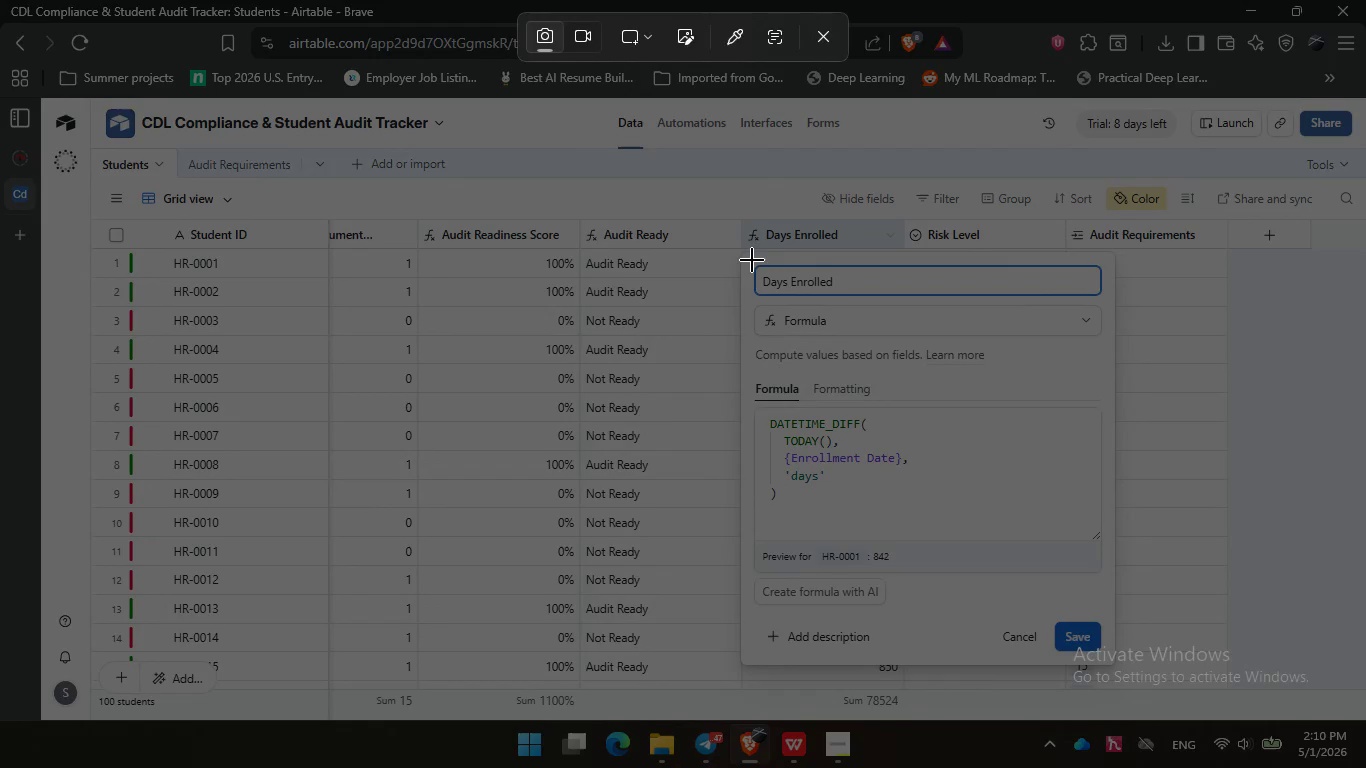 
left_click_drag(start_coordinate=[752, 259], to_coordinate=[1106, 608])
 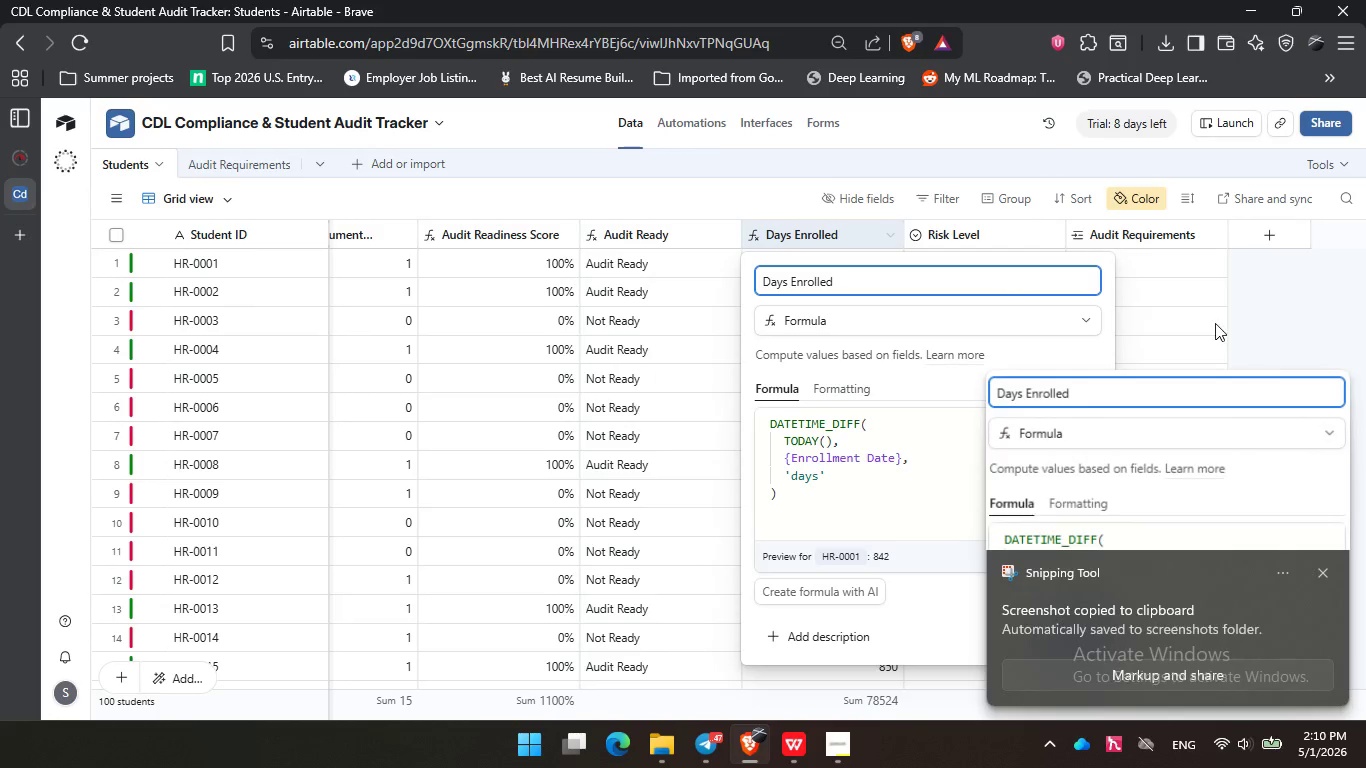 
left_click([1279, 319])
 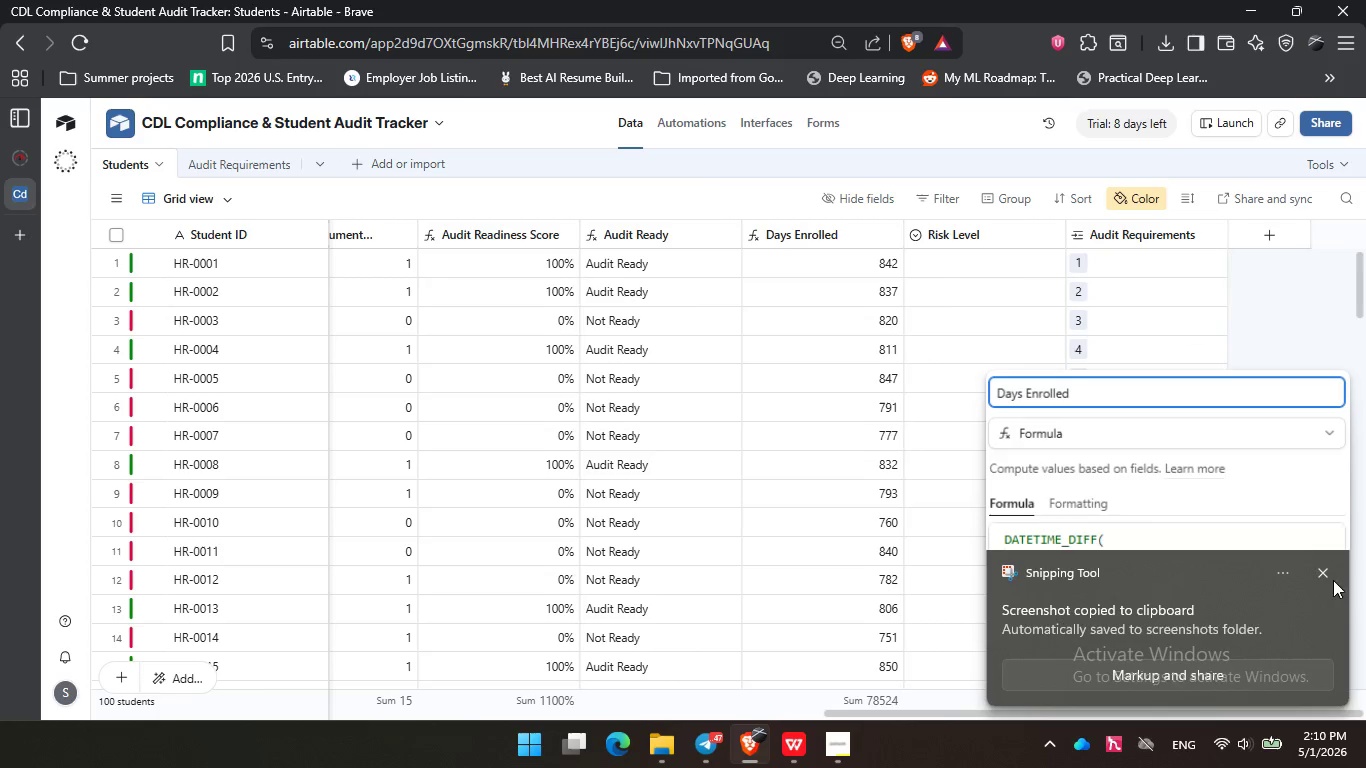 
left_click([1326, 576])
 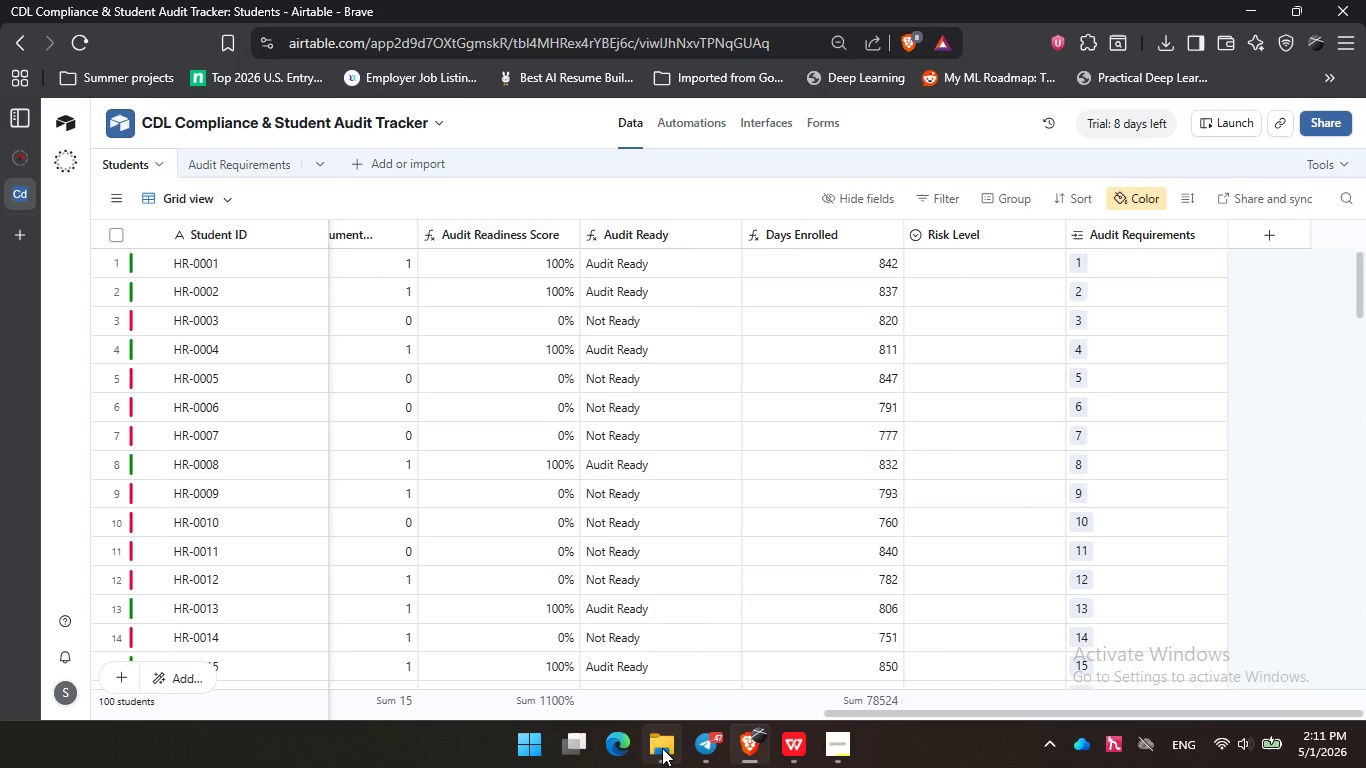 
left_click([662, 748])
 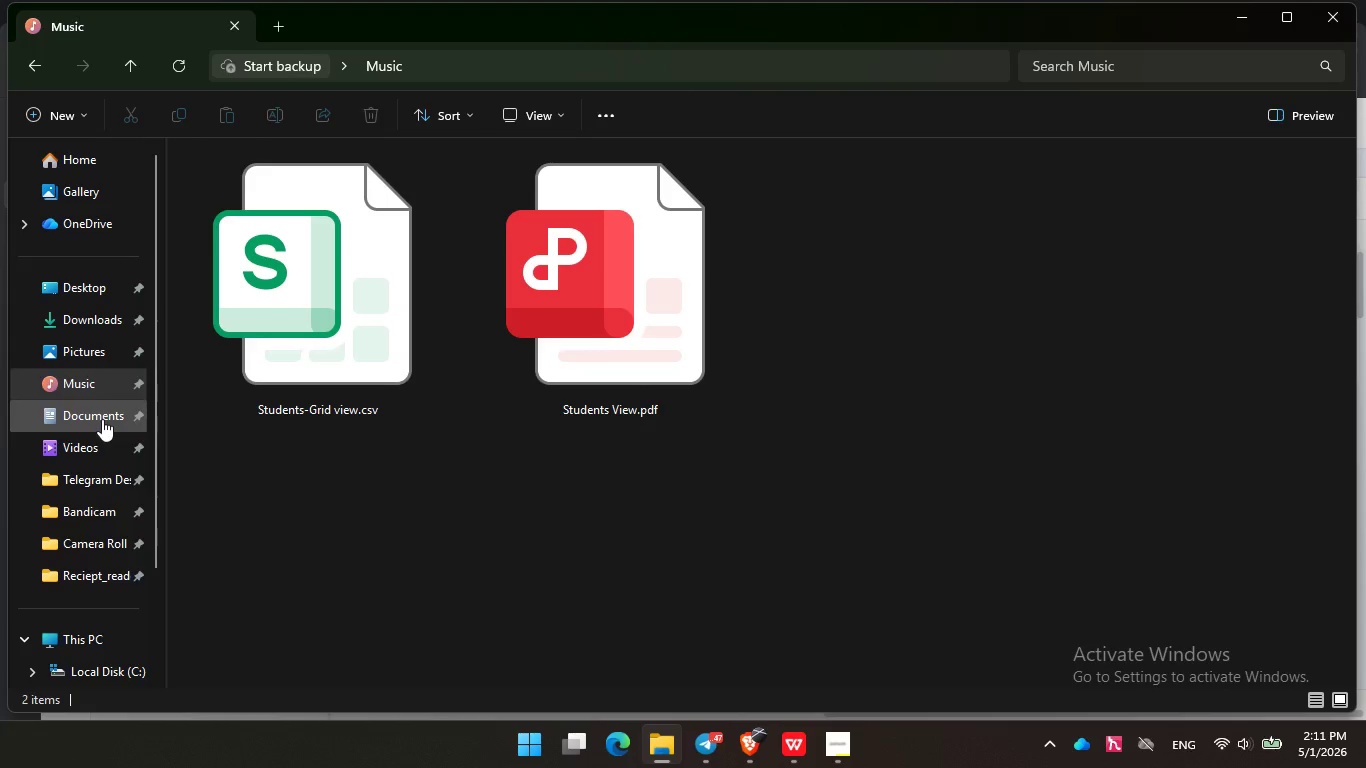 
left_click([97, 354])
 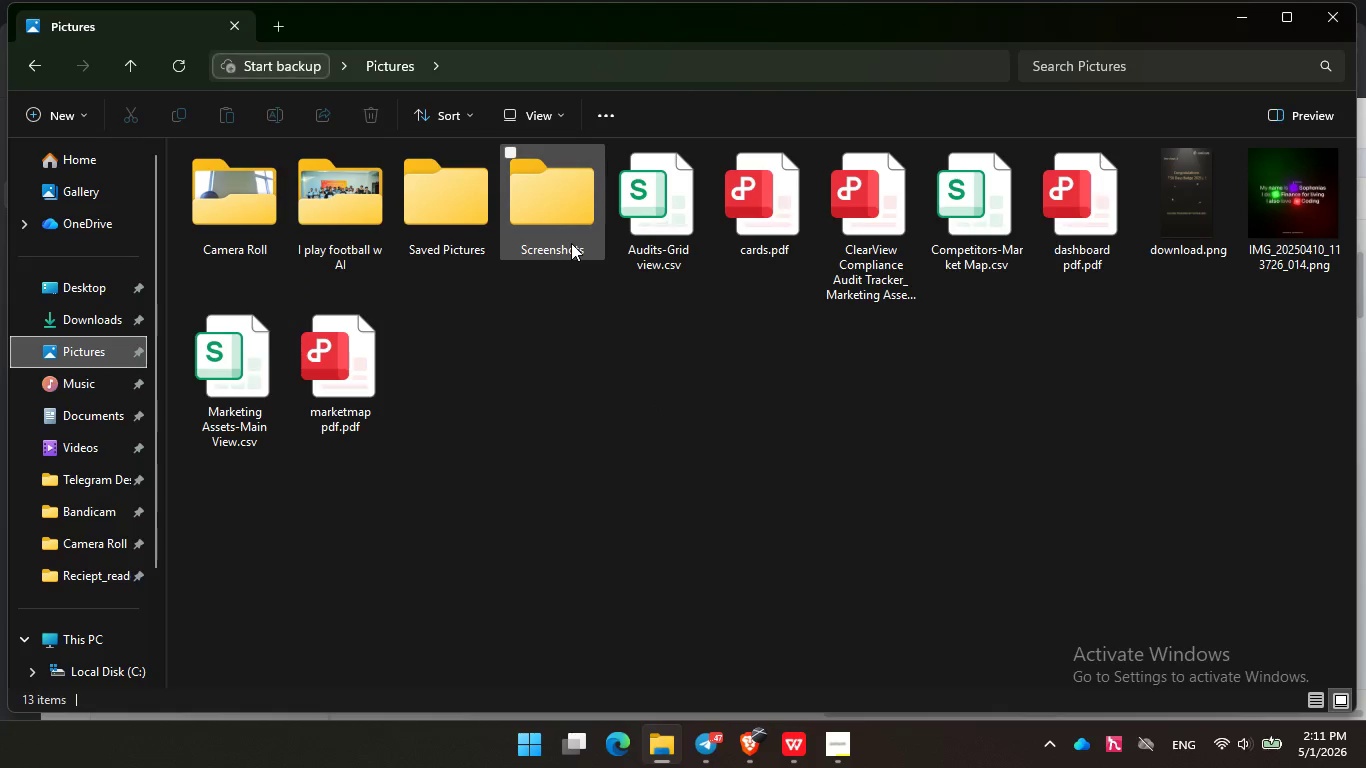 
double_click([571, 243])
 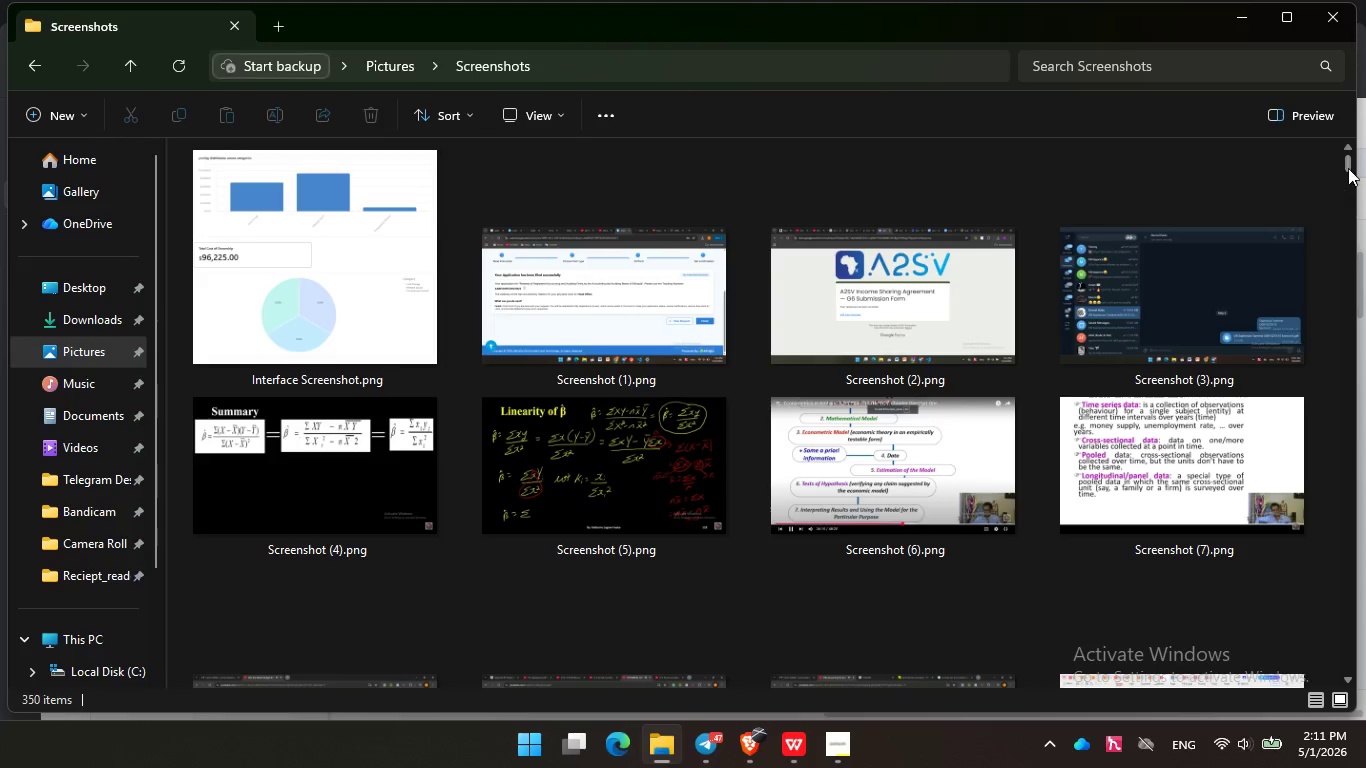 
left_click_drag(start_coordinate=[1349, 166], to_coordinate=[1339, 676])
 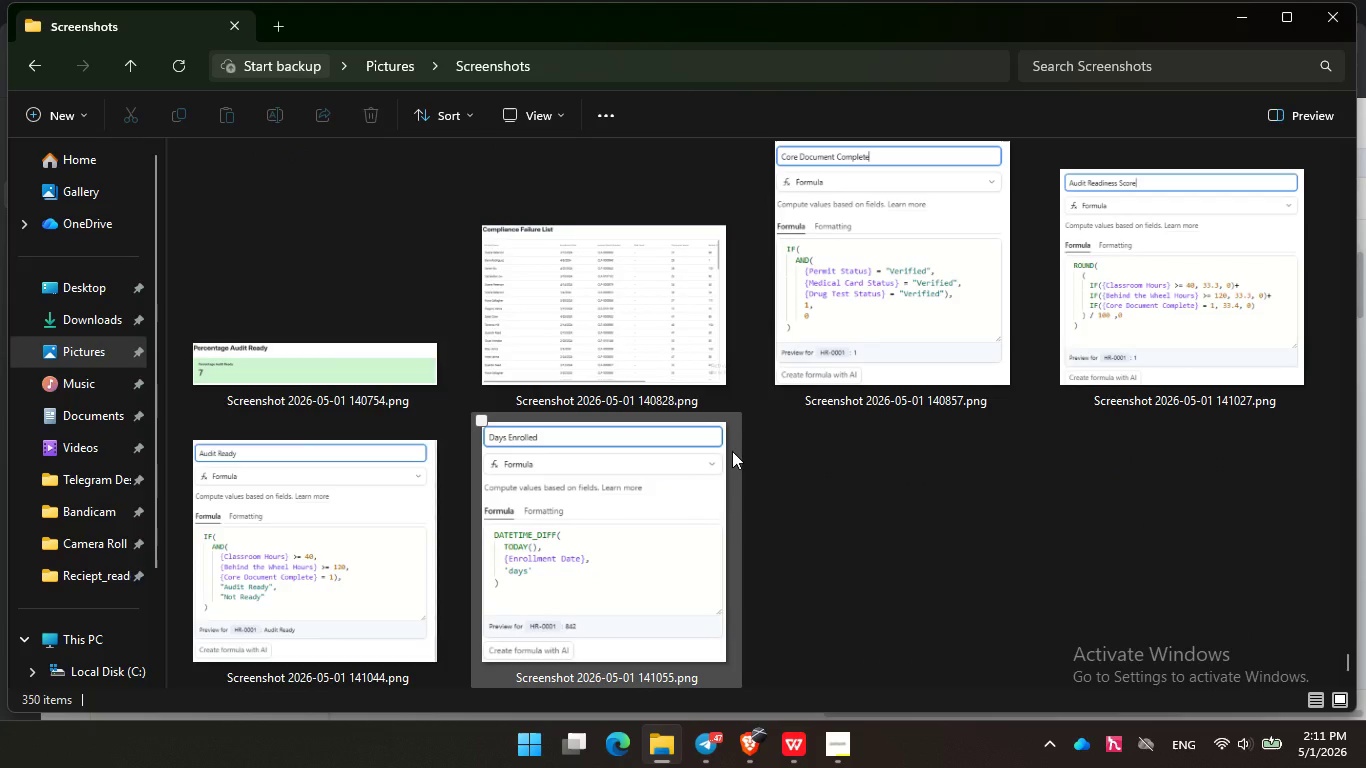 
scroll: coordinate [993, 491], scroll_direction: up, amount: 1.0
 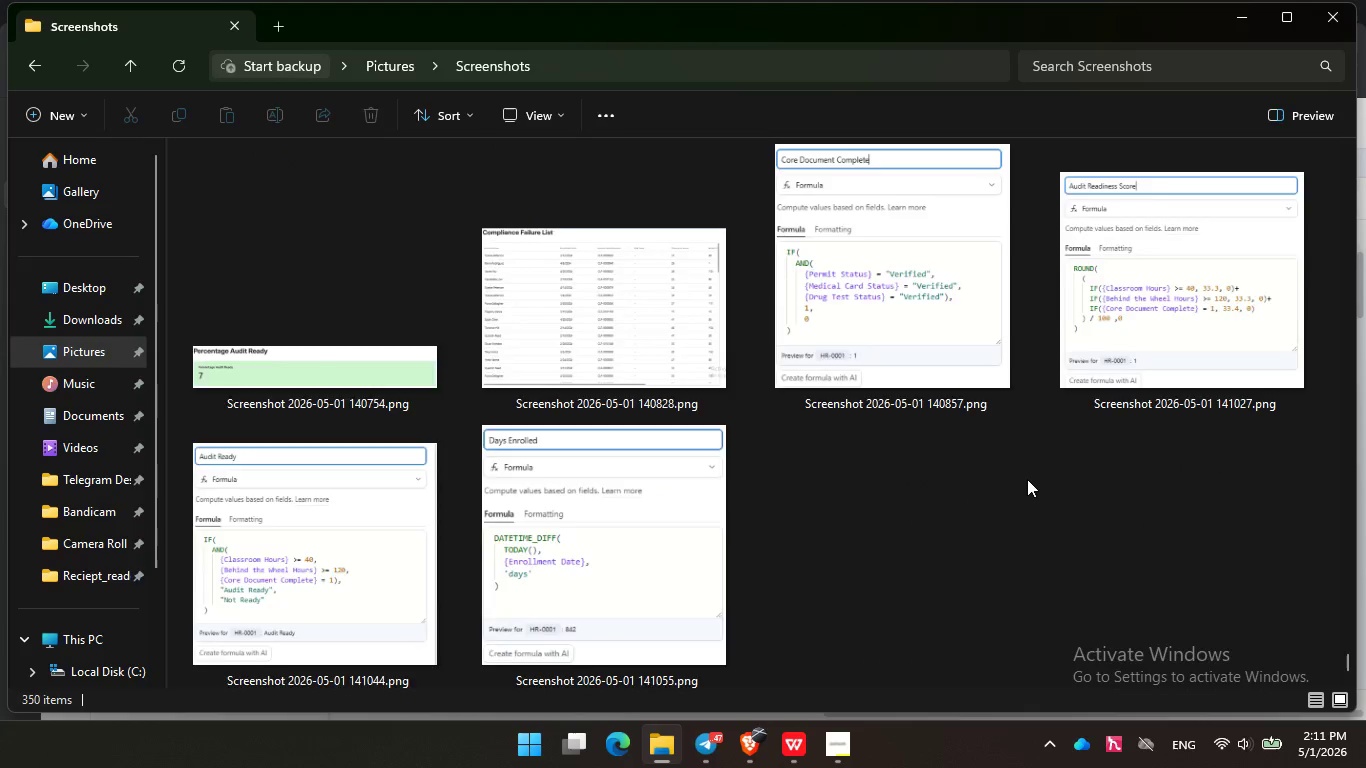 
scroll: coordinate [1027, 479], scroll_direction: down, amount: 1.0
 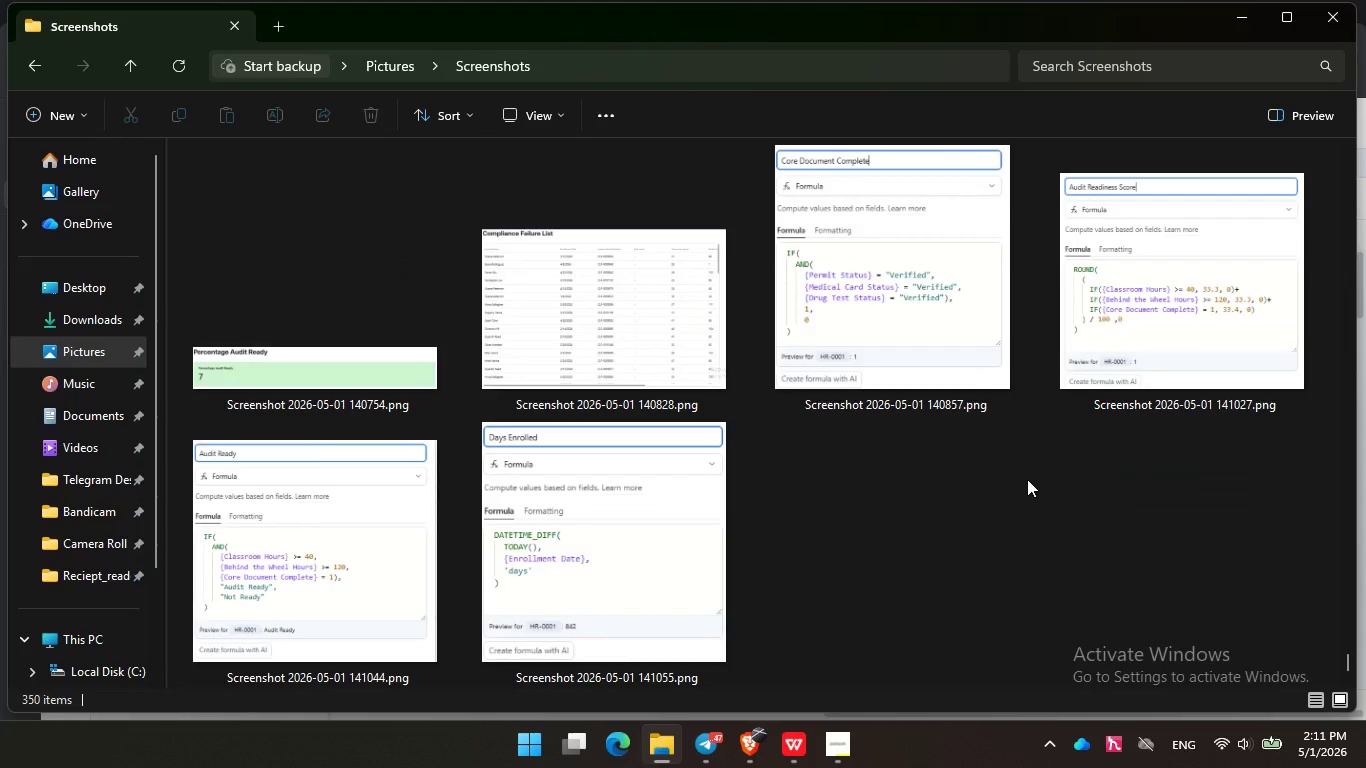 
scroll: coordinate [1027, 479], scroll_direction: up, amount: 1.0
 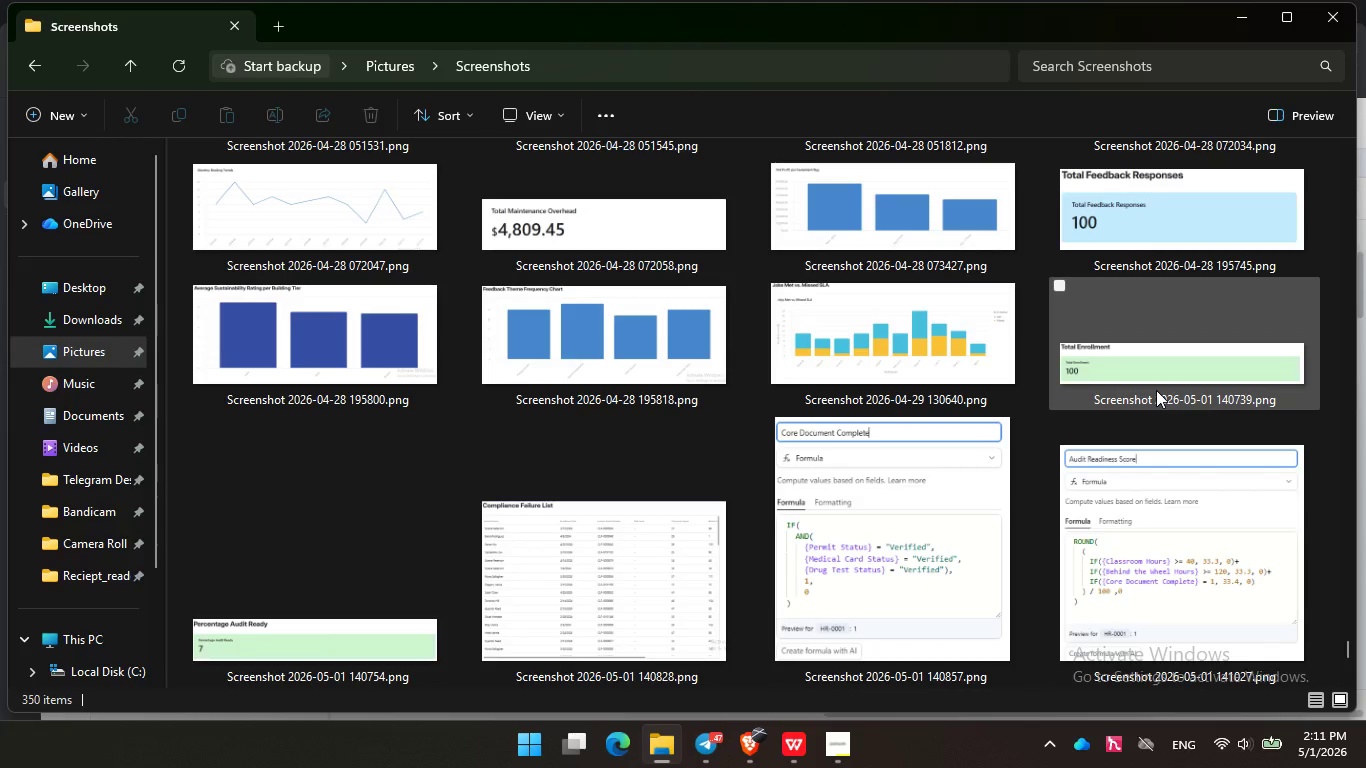 
hold_key(key=ControlLeft, duration=2.91)
left_click([1156, 390])
 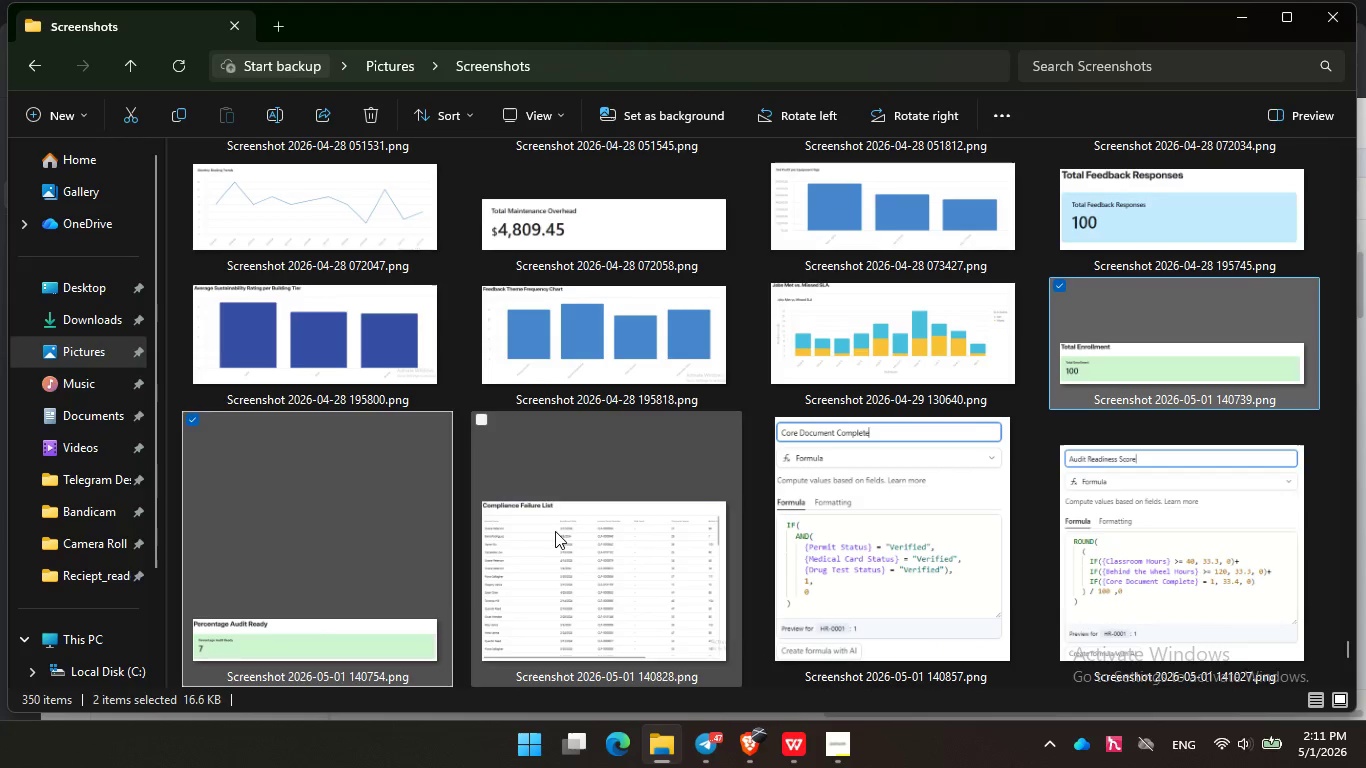 
double_click([555, 531])
 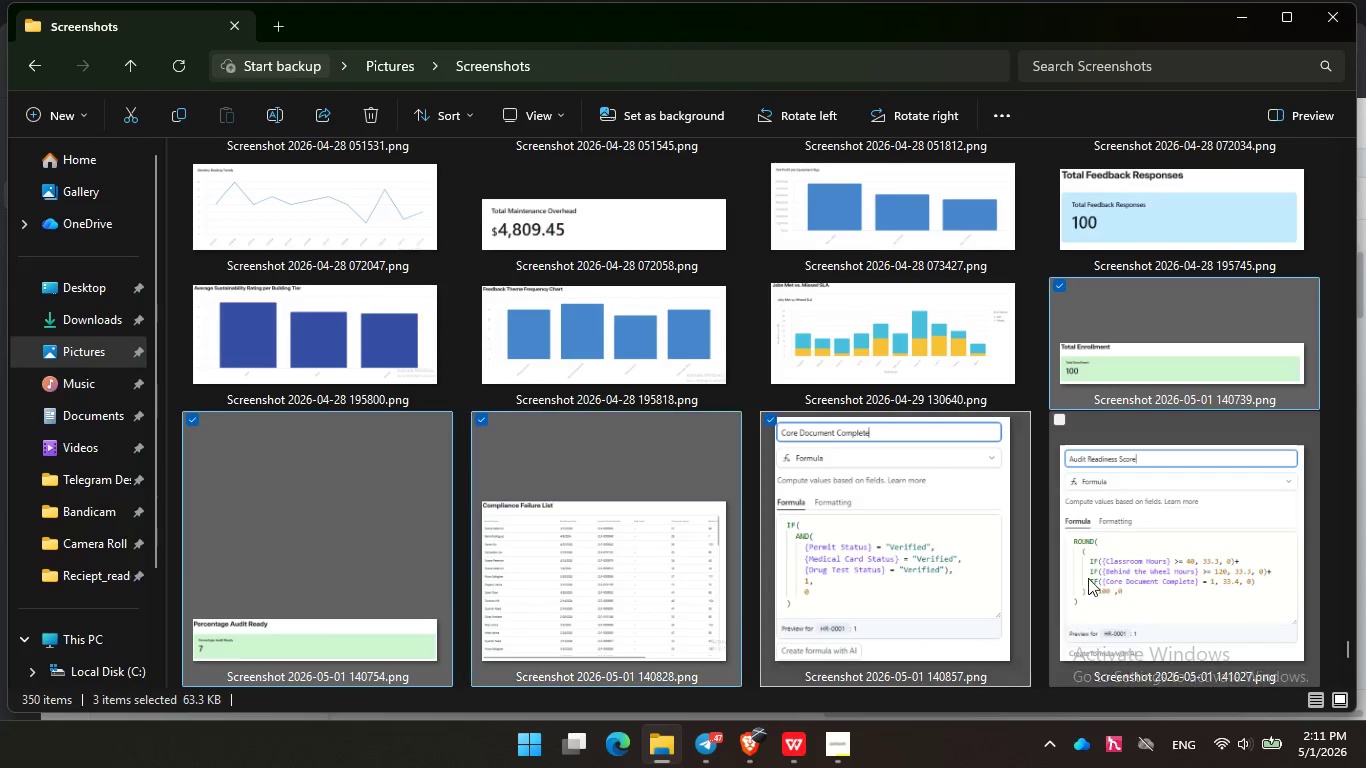 
triple_click([799, 543])
 